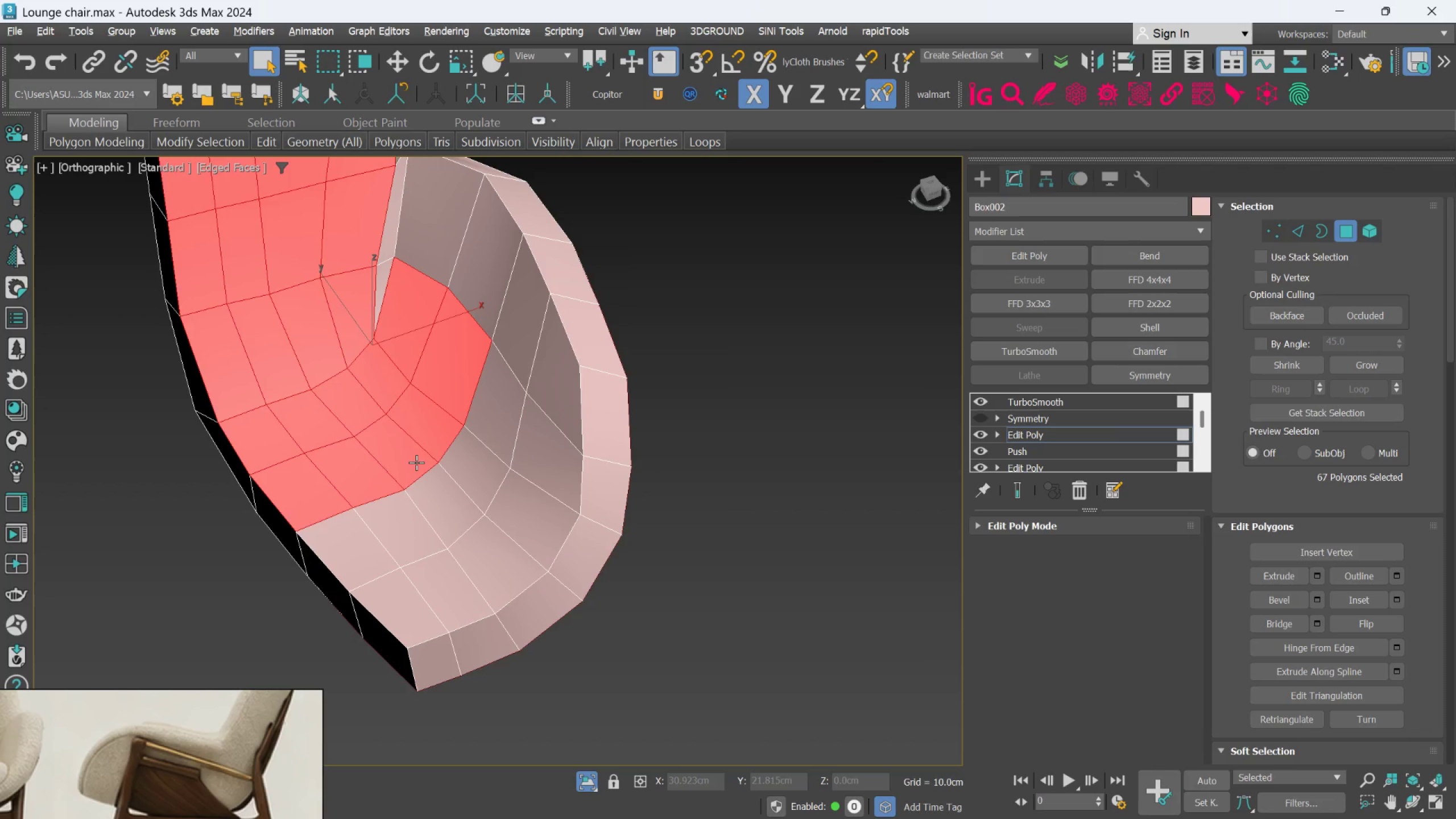 
hold_key(key=AltLeft, duration=1.51)
triple_click([443, 406])
 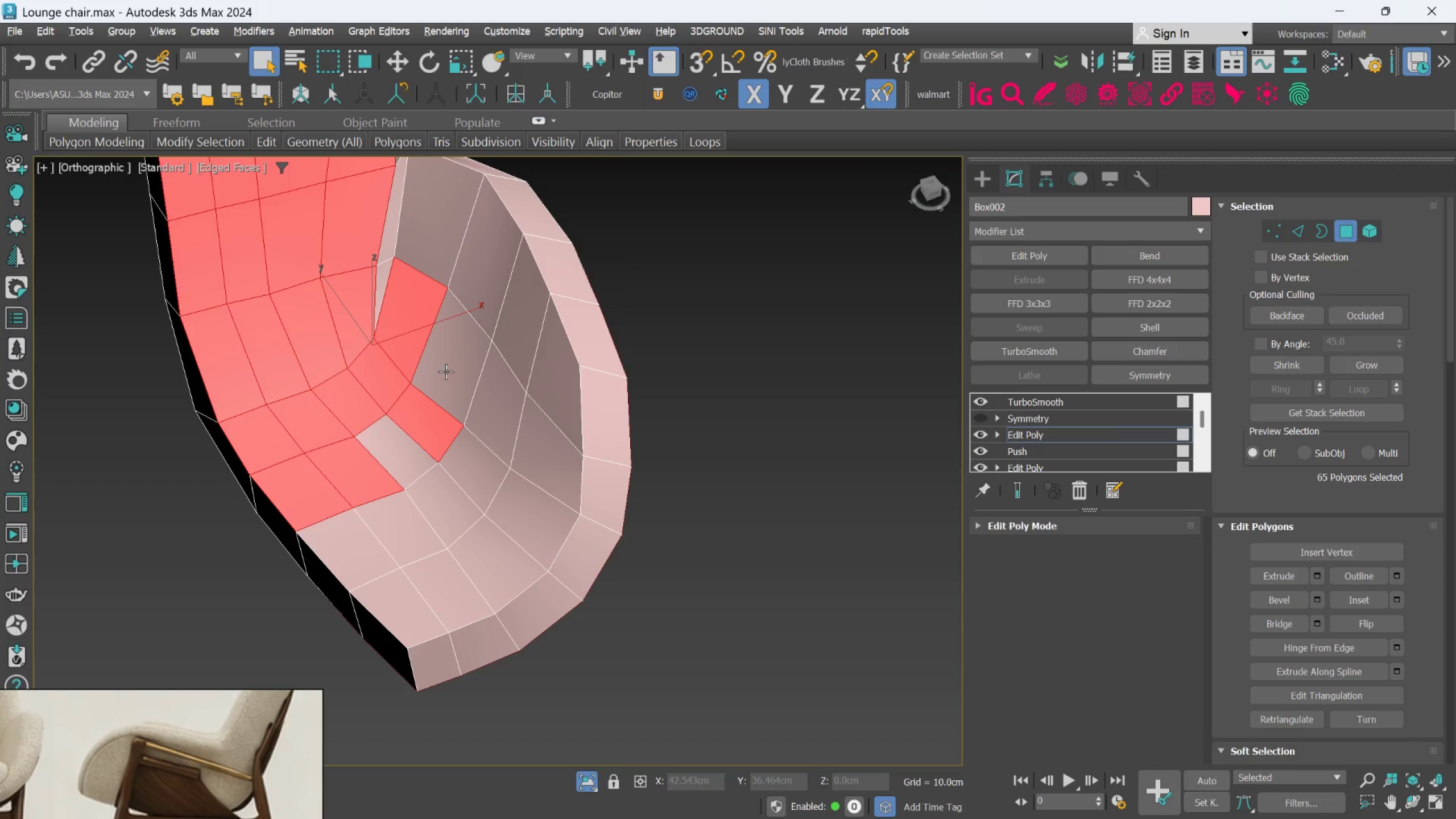 
left_click([425, 439])
 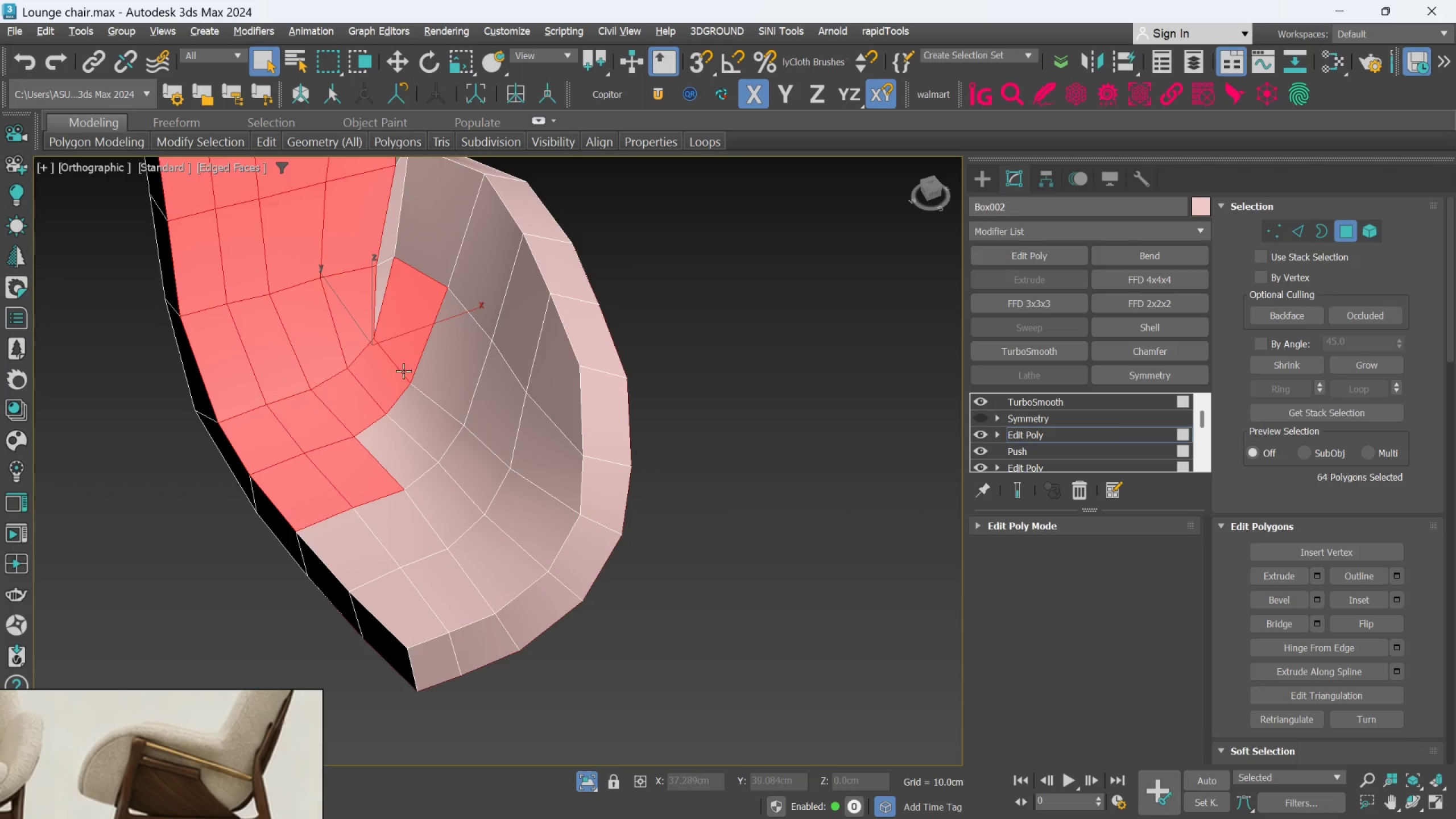 
double_click([402, 371])
 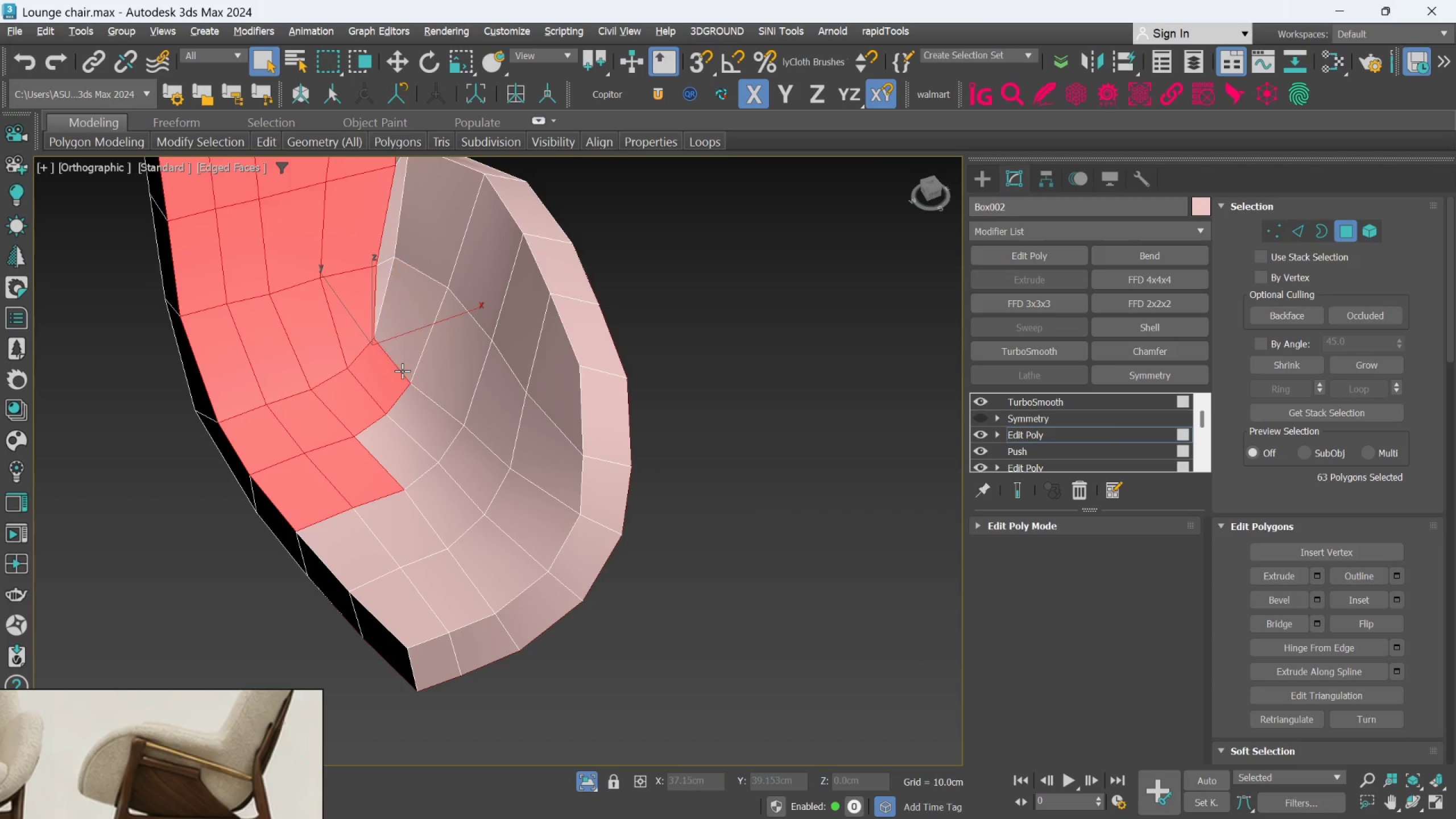 
hold_key(key=AltLeft, duration=1.5)
left_click([370, 387])
 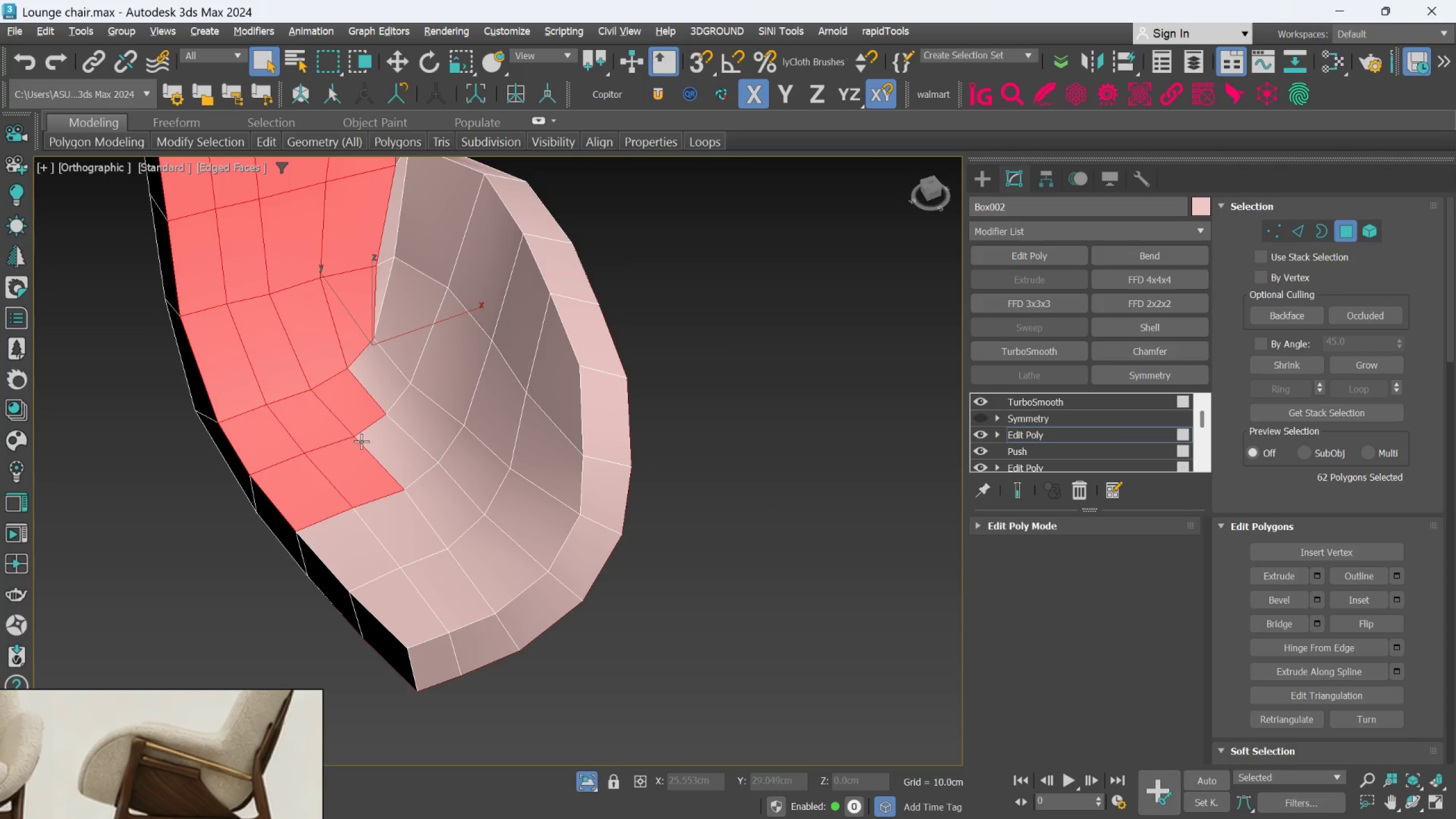 
left_click_drag(start_coordinate=[363, 419], to_coordinate=[361, 421])
 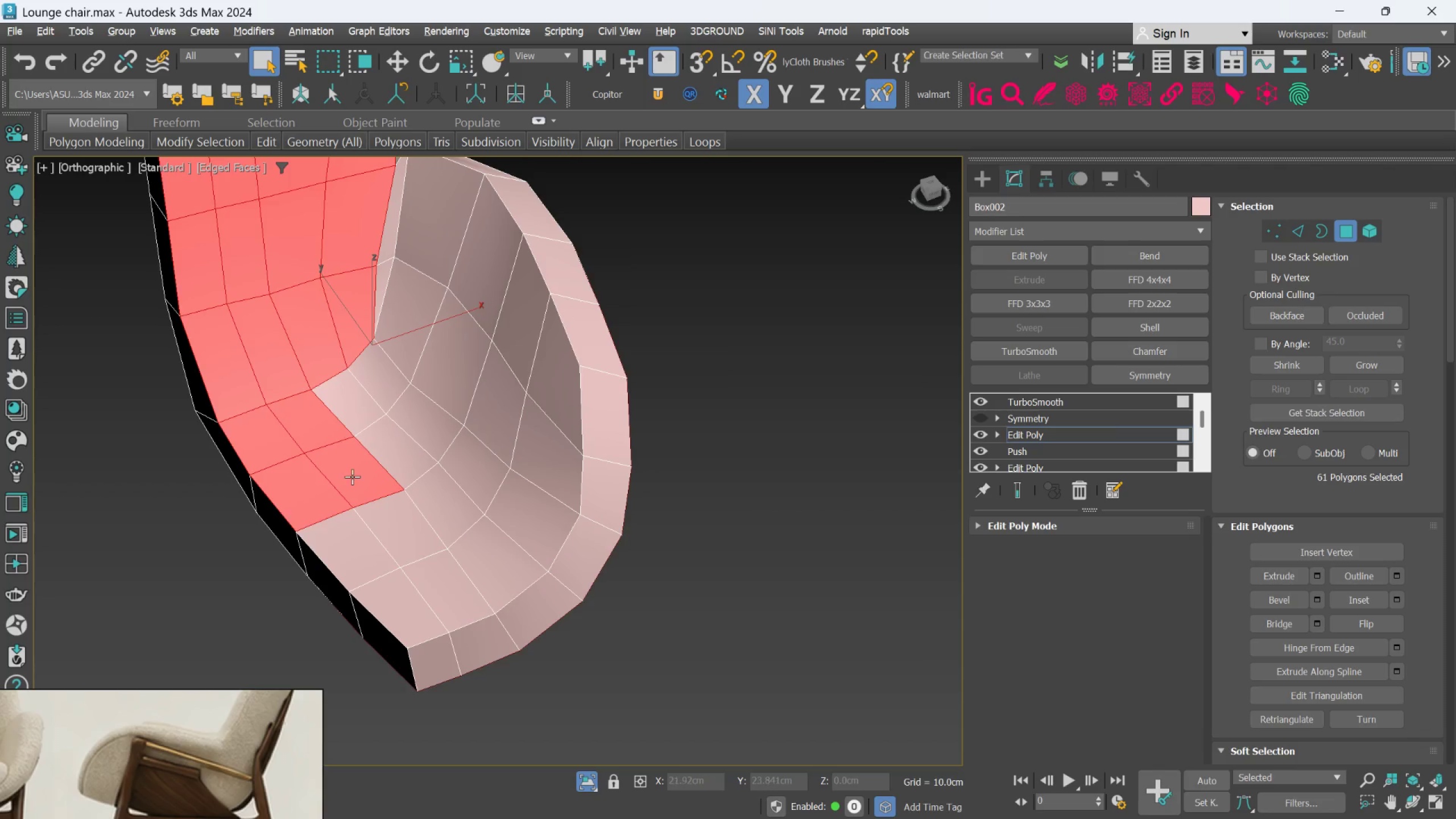 
double_click([352, 477])
 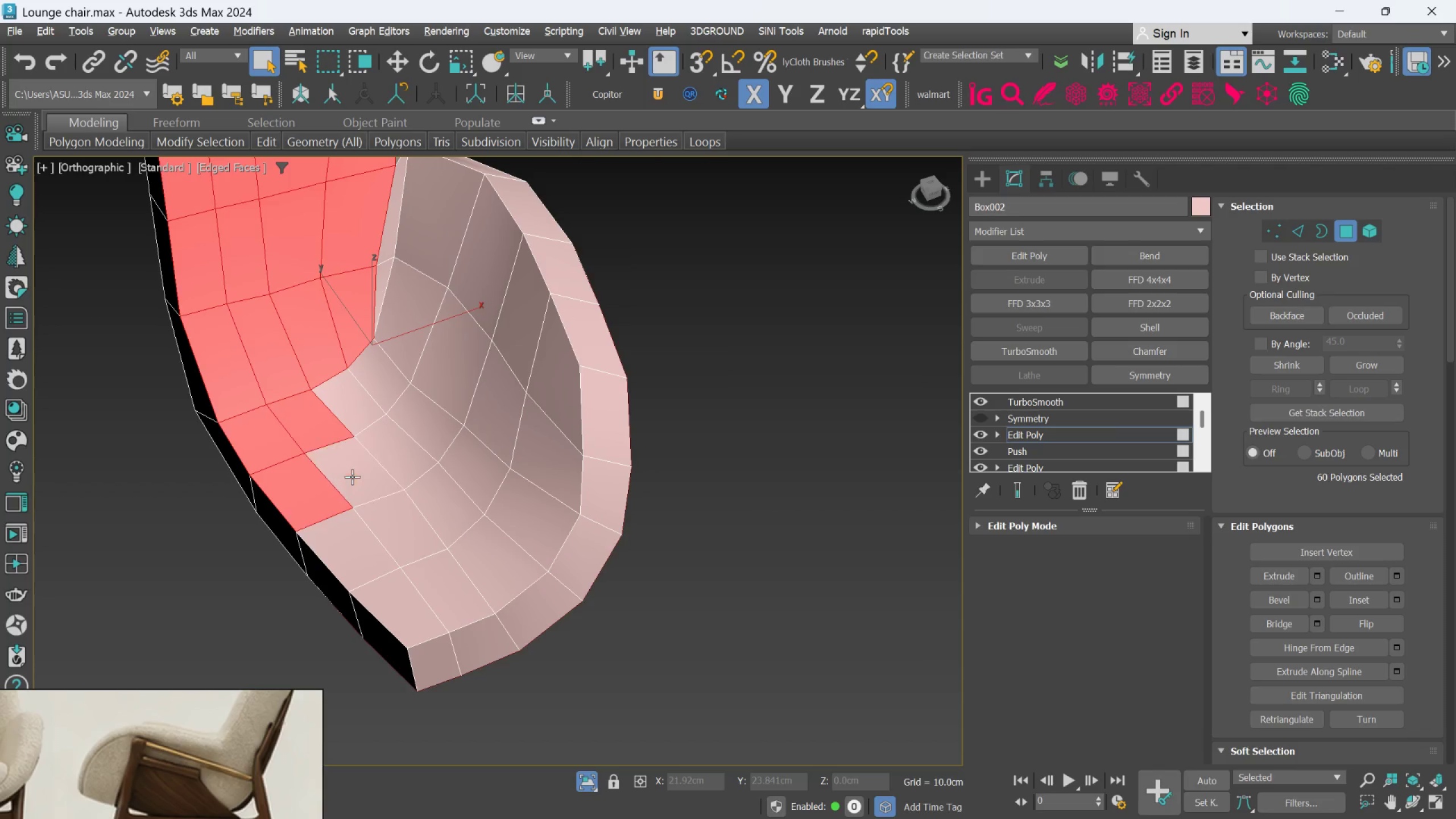 
hold_key(key=AltLeft, duration=1.5)
triple_click([329, 489])
 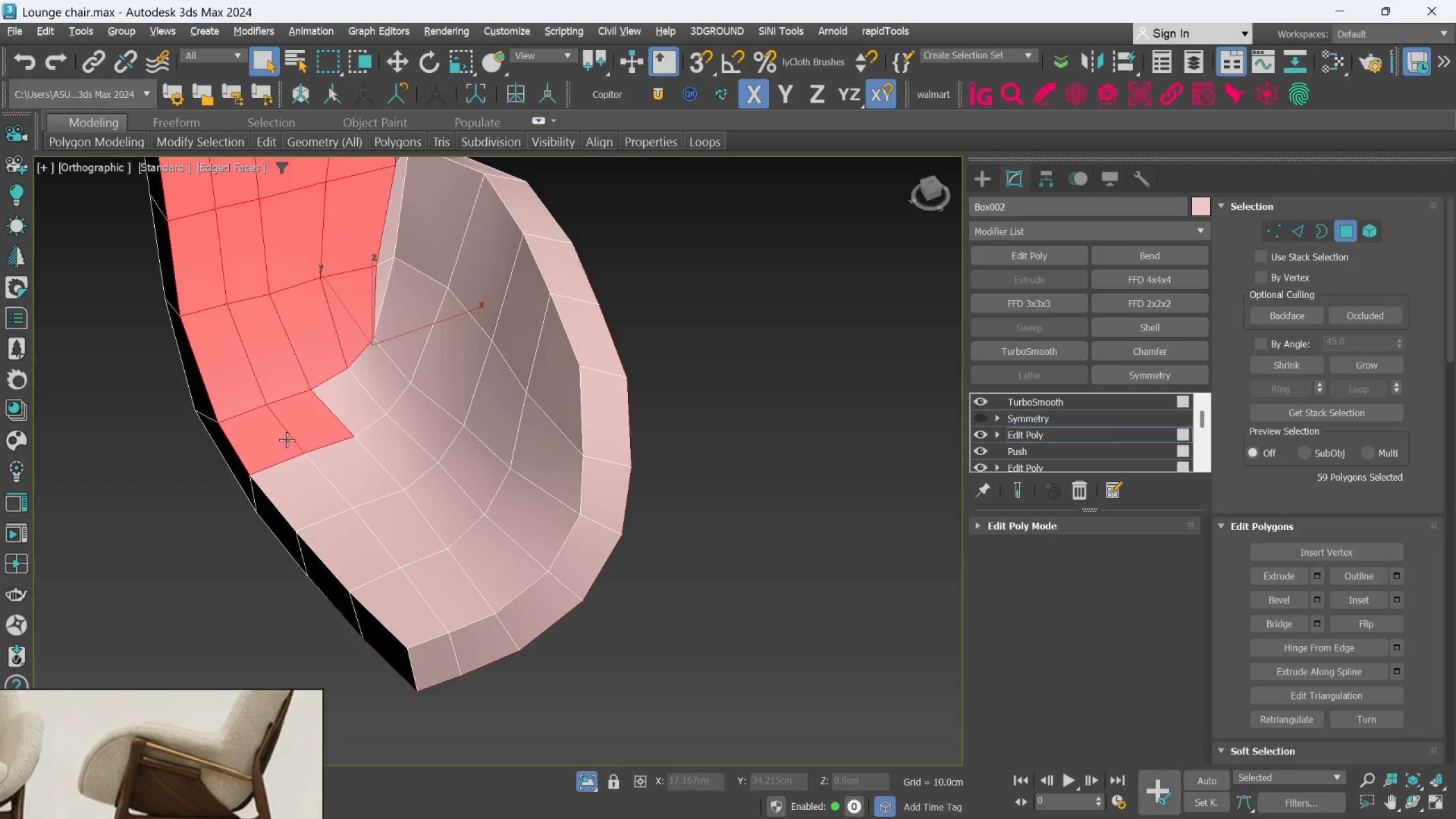 
triple_click([287, 438])
 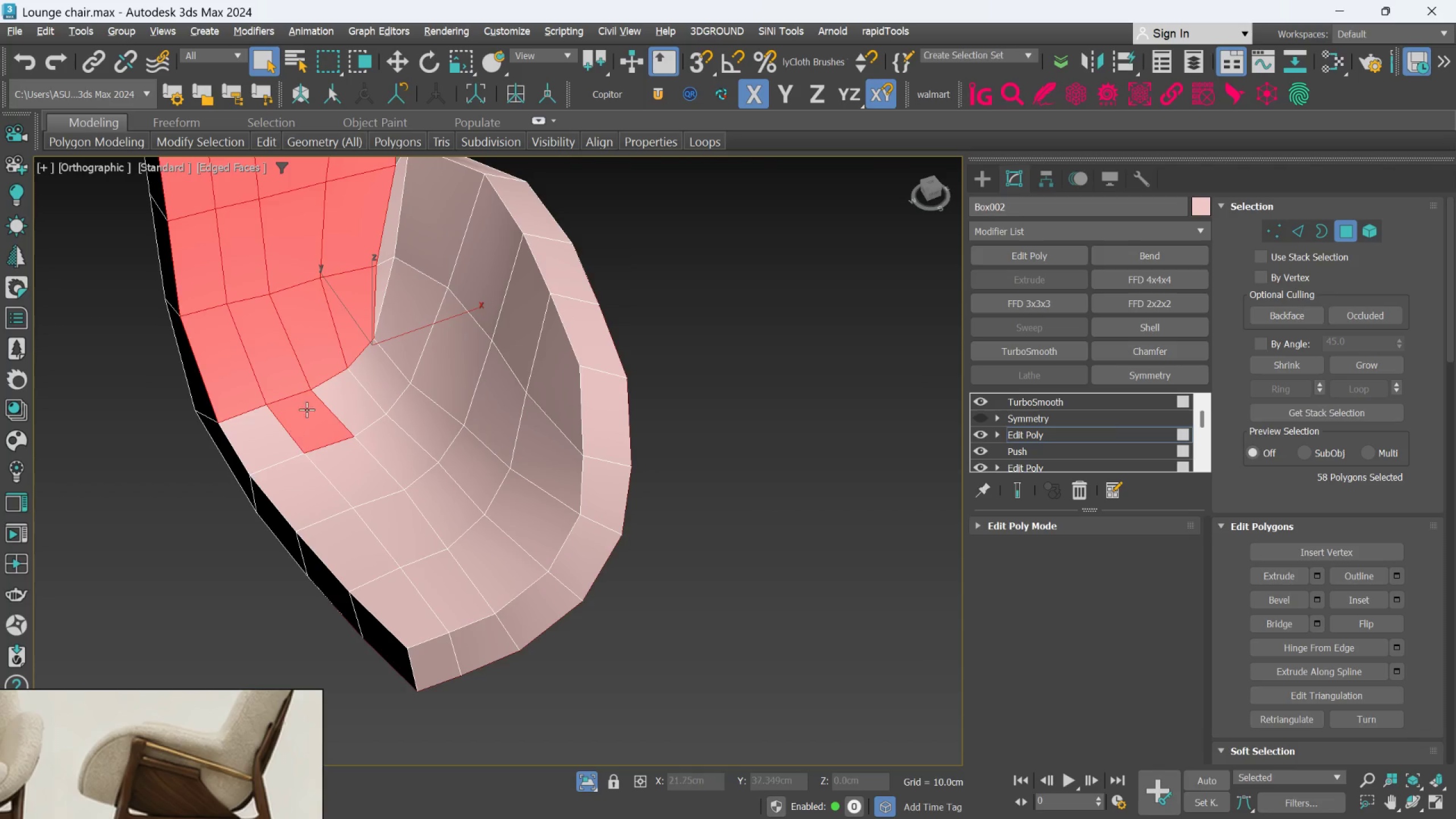 
triple_click([307, 409])
 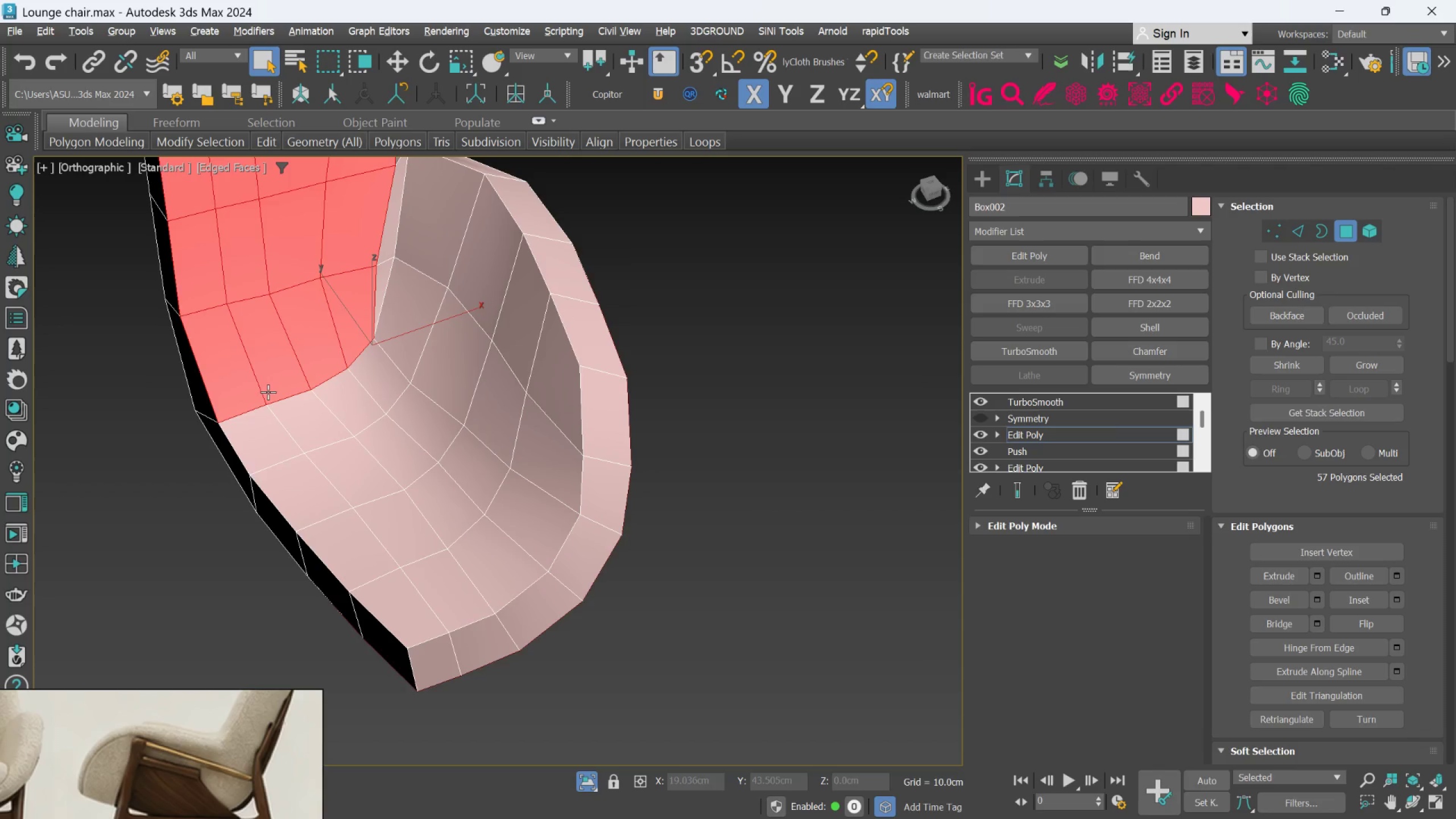 
hold_key(key=AltLeft, duration=1.5)
triple_click([365, 257])
 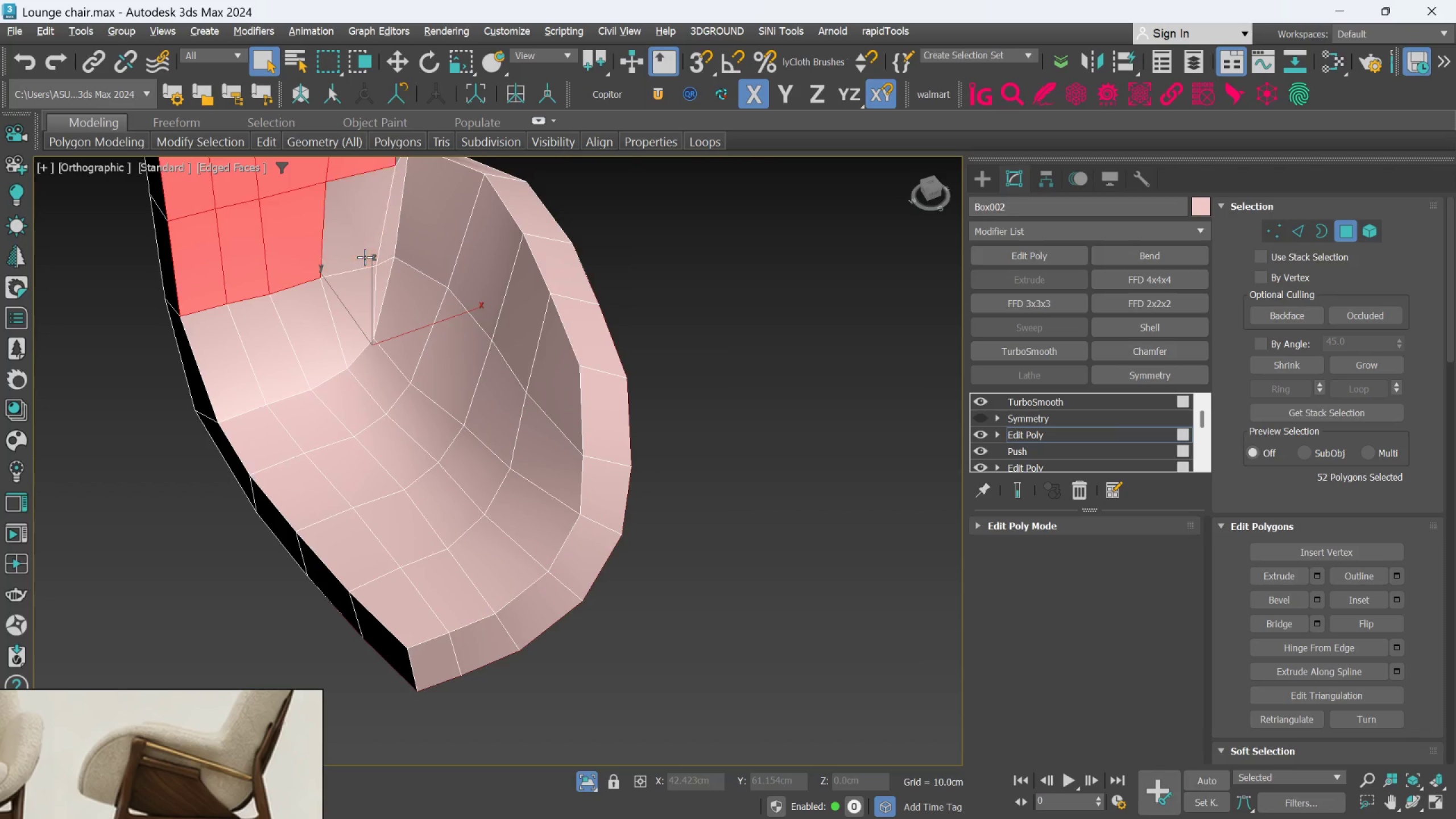 
key(Alt+AltLeft)
 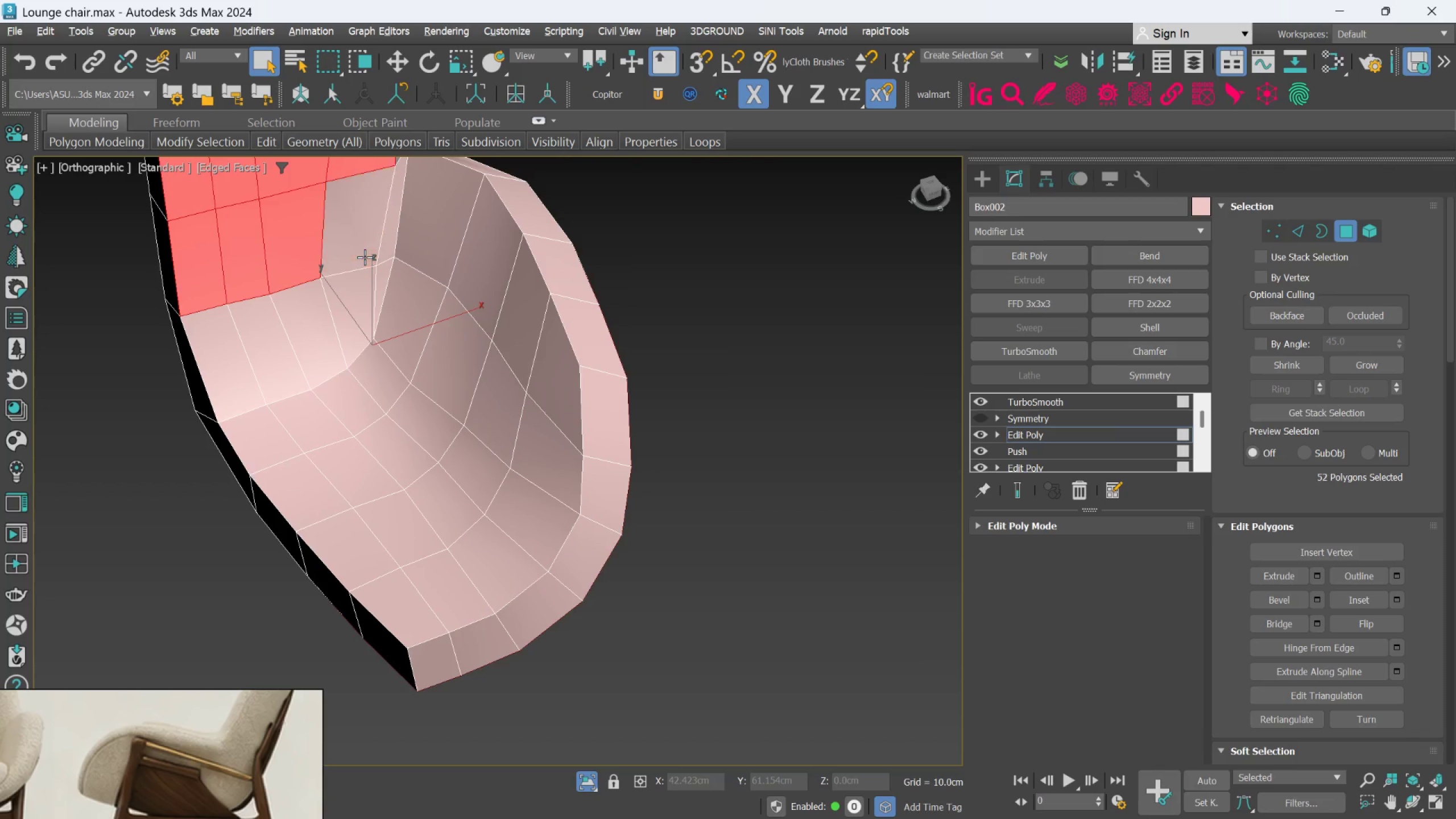 
key(Alt+AltLeft)
 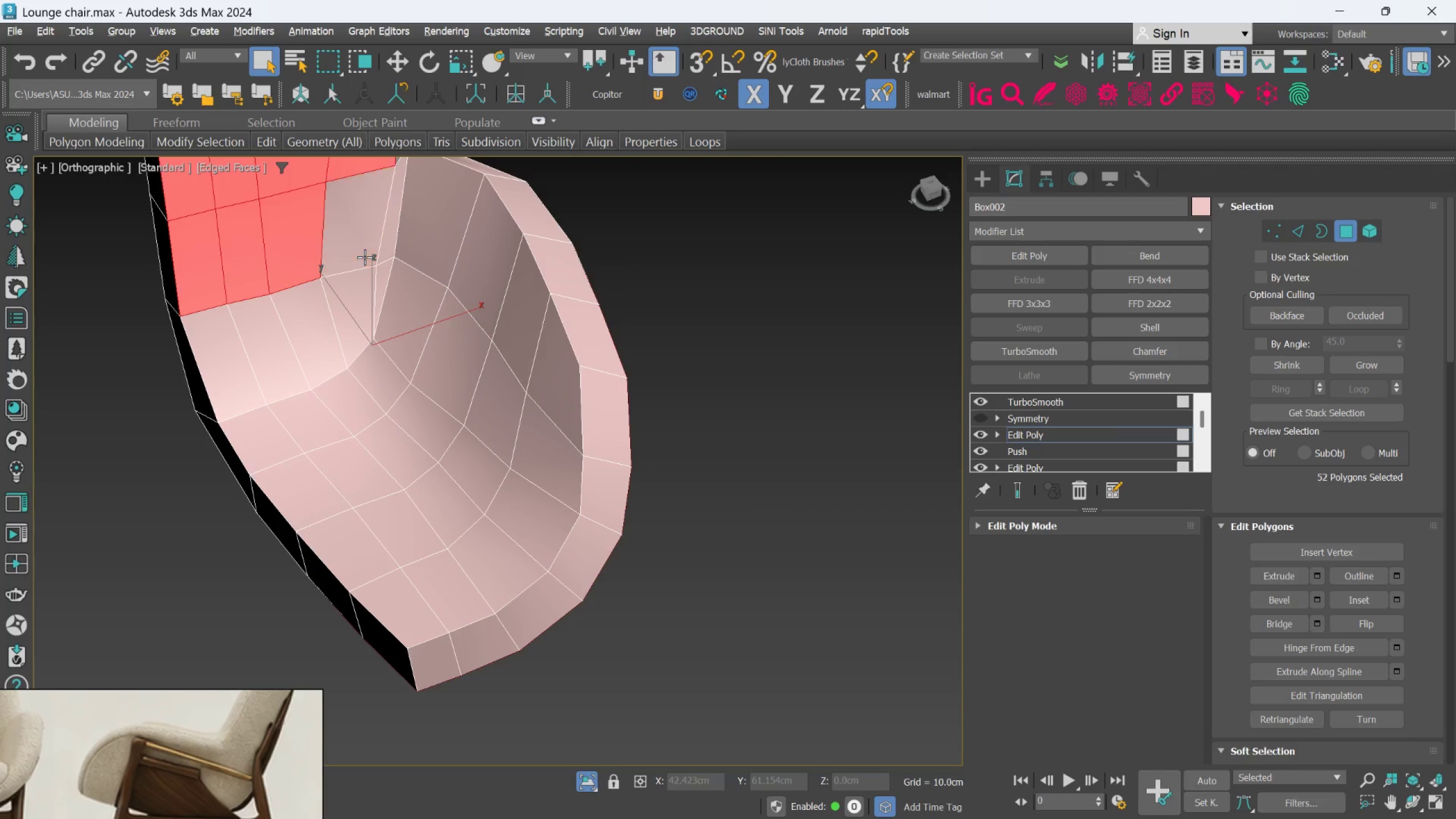 
key(Alt+AltLeft)
 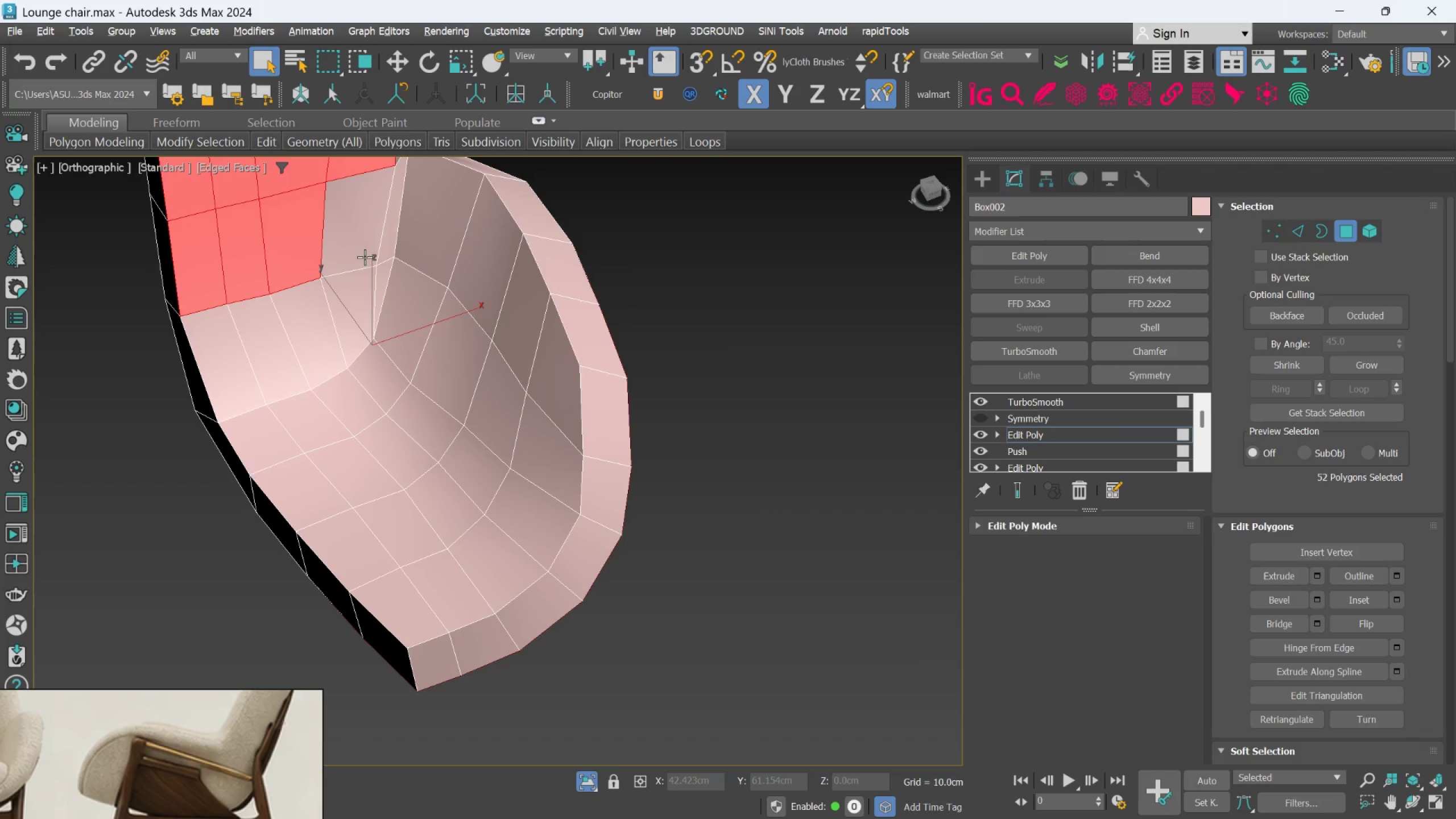 
key(Alt+AltLeft)
 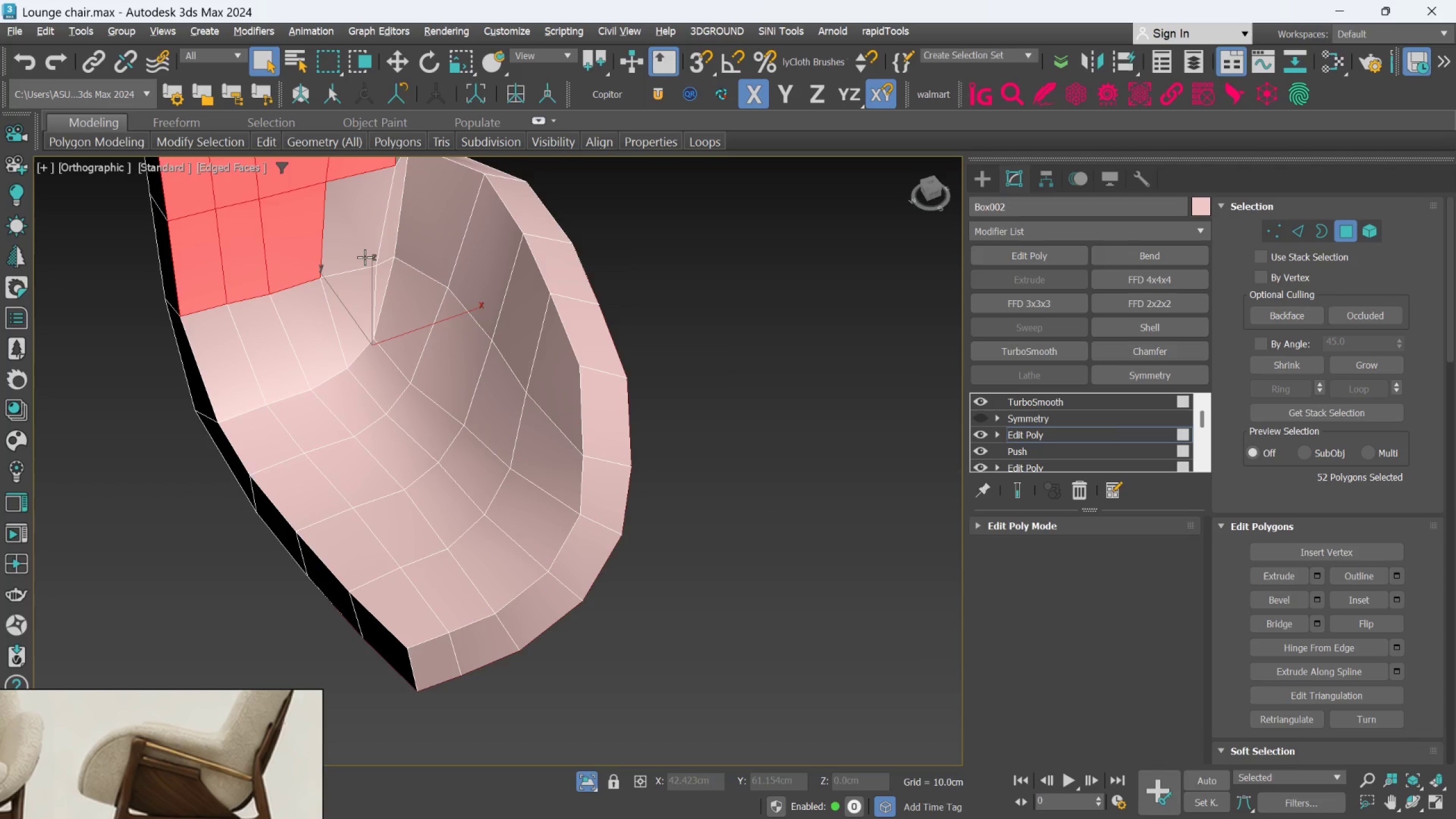 
key(Alt+AltLeft)
 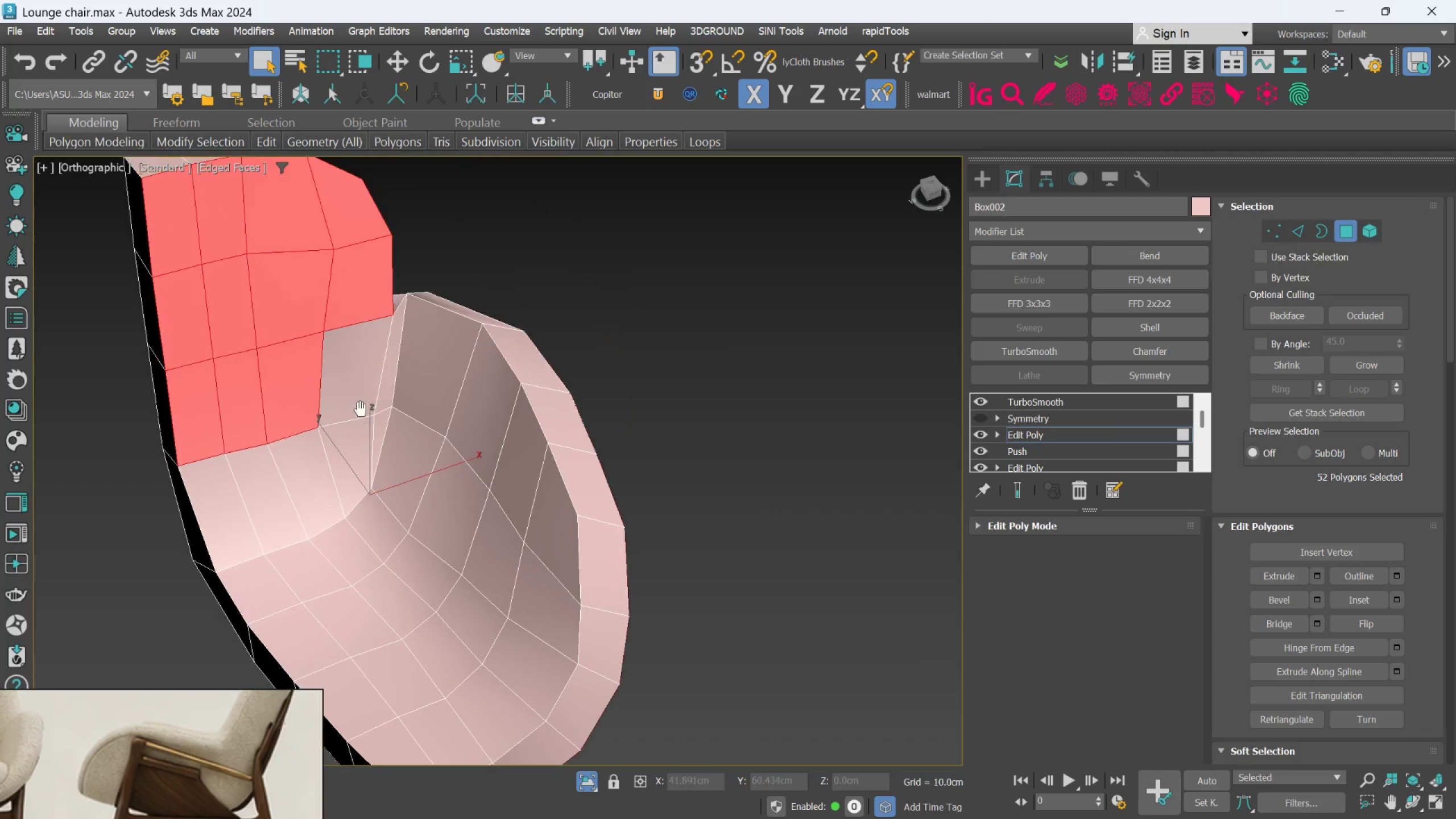 
hold_key(key=AltLeft, duration=1.5)
left_click([296, 413])
 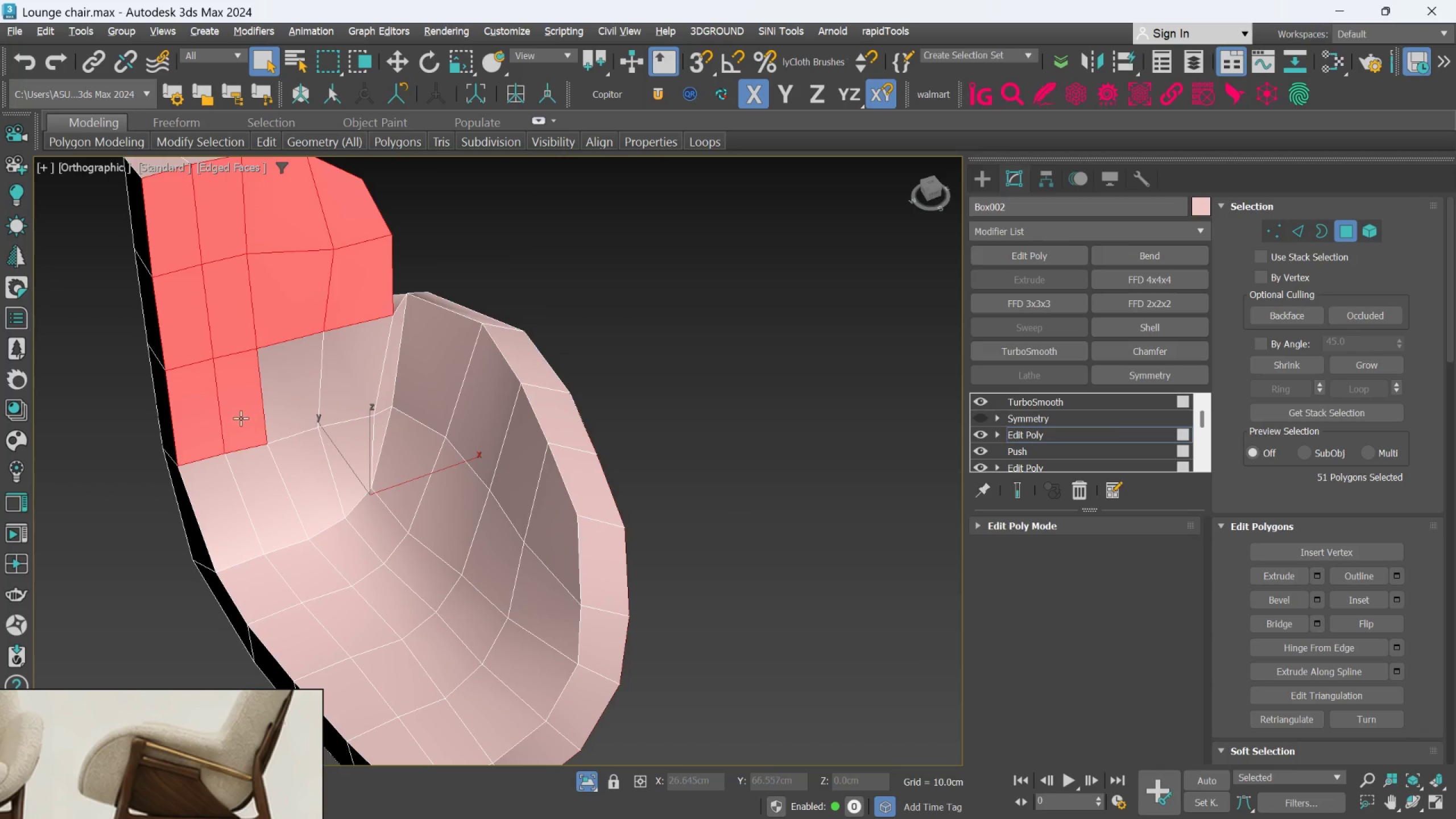 
double_click([241, 418])
 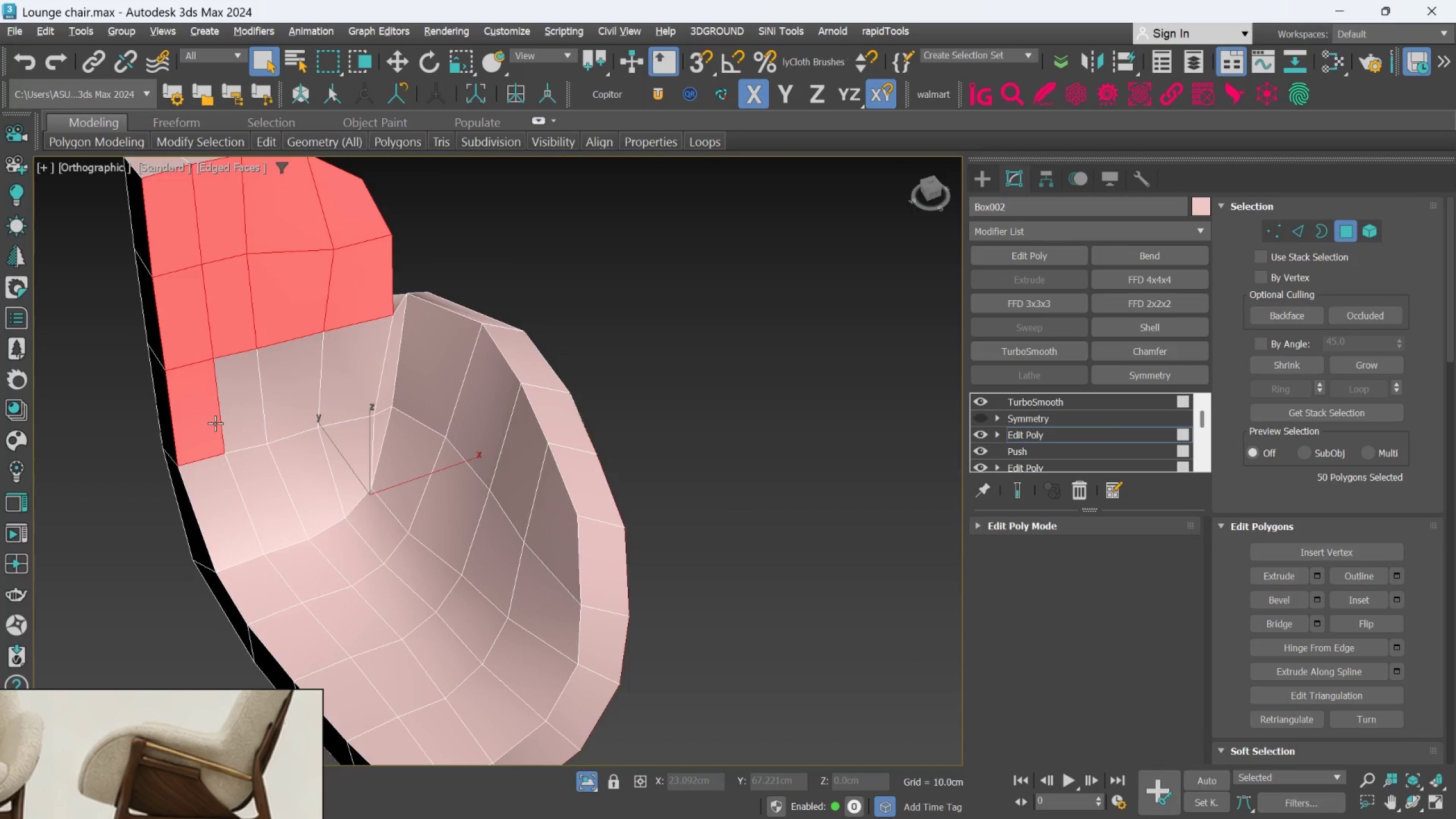 
triple_click([215, 423])
 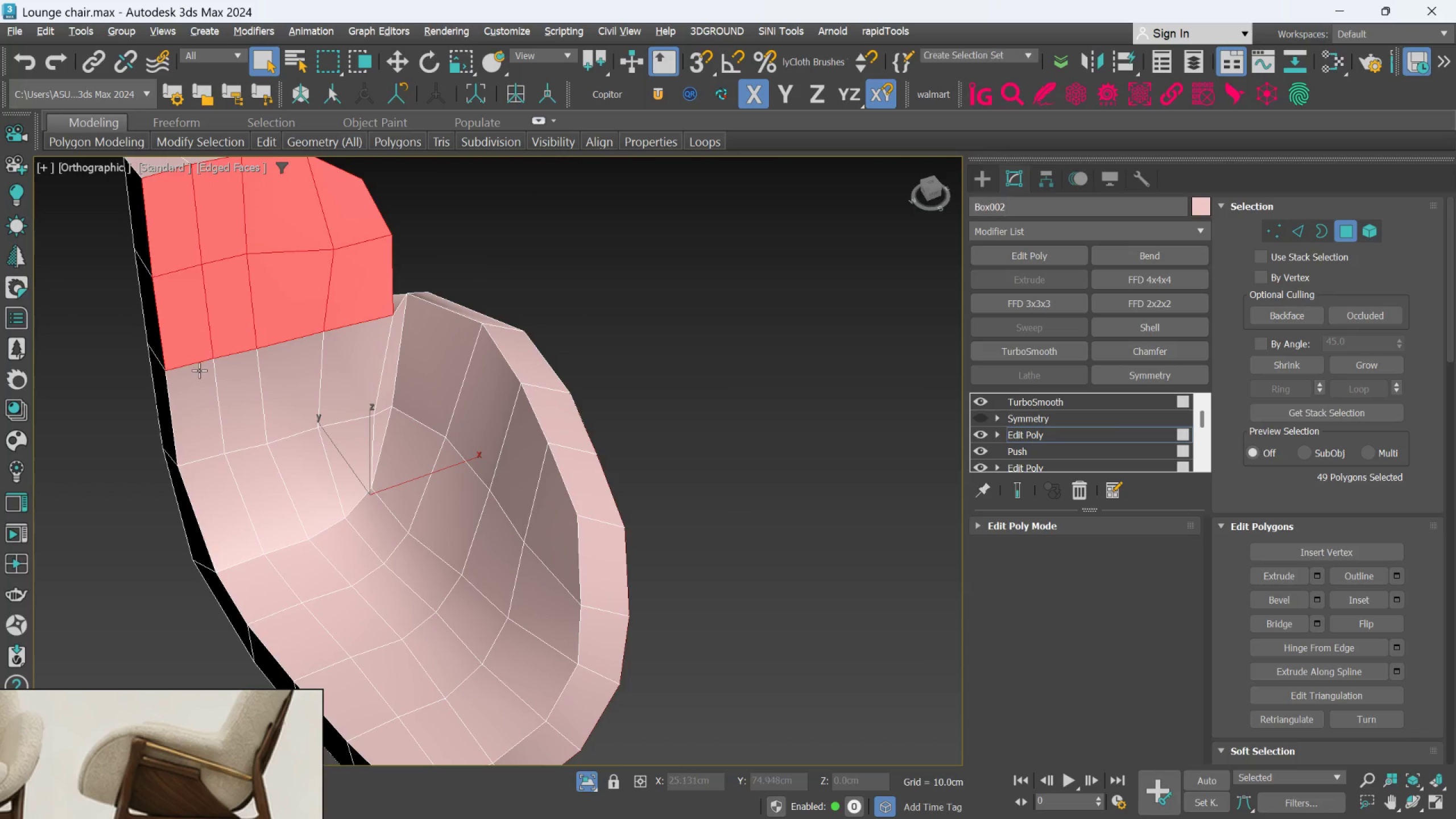 
hold_key(key=AltLeft, duration=1.52)
triple_click([192, 340])
 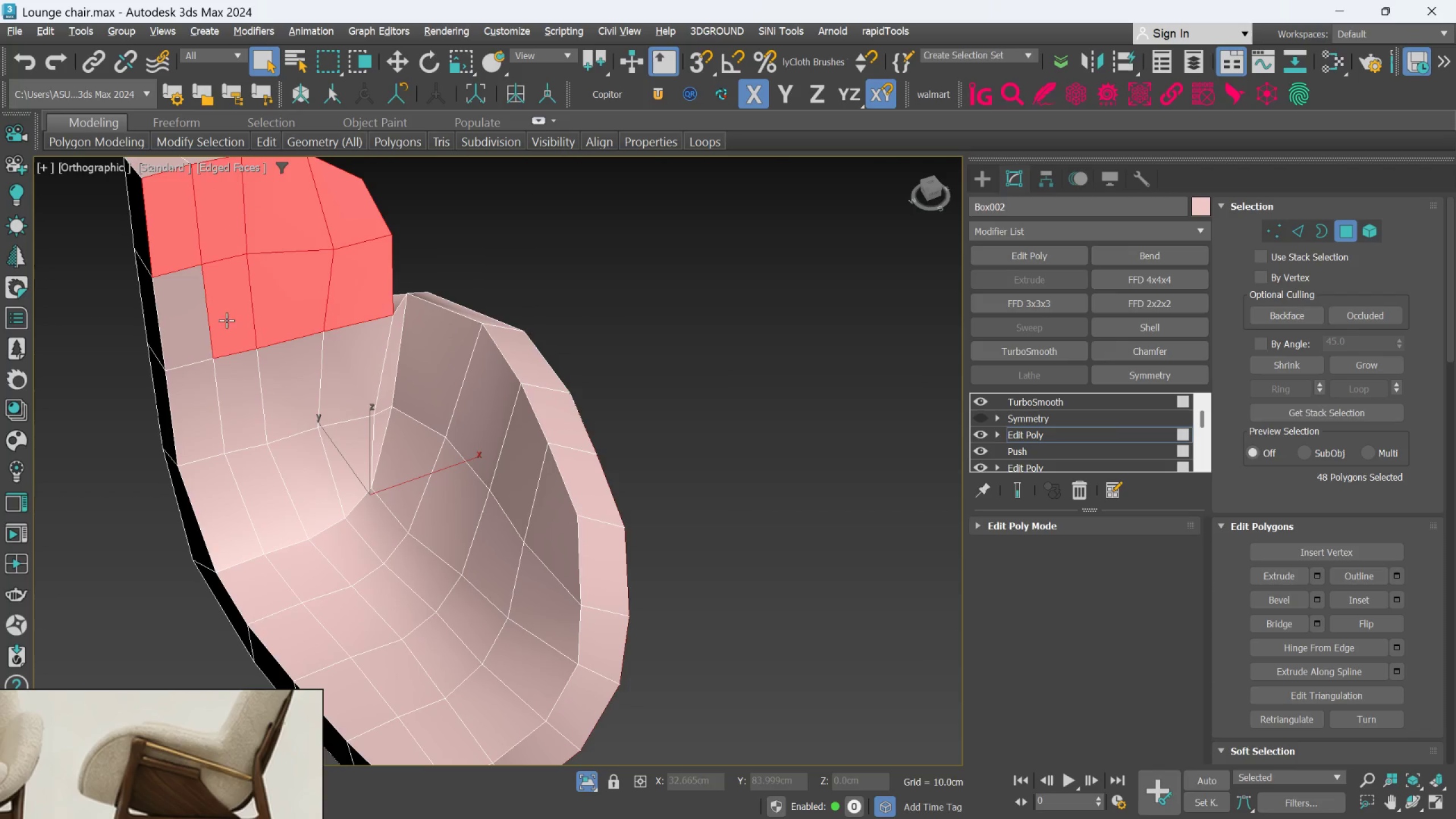 
triple_click([229, 317])
 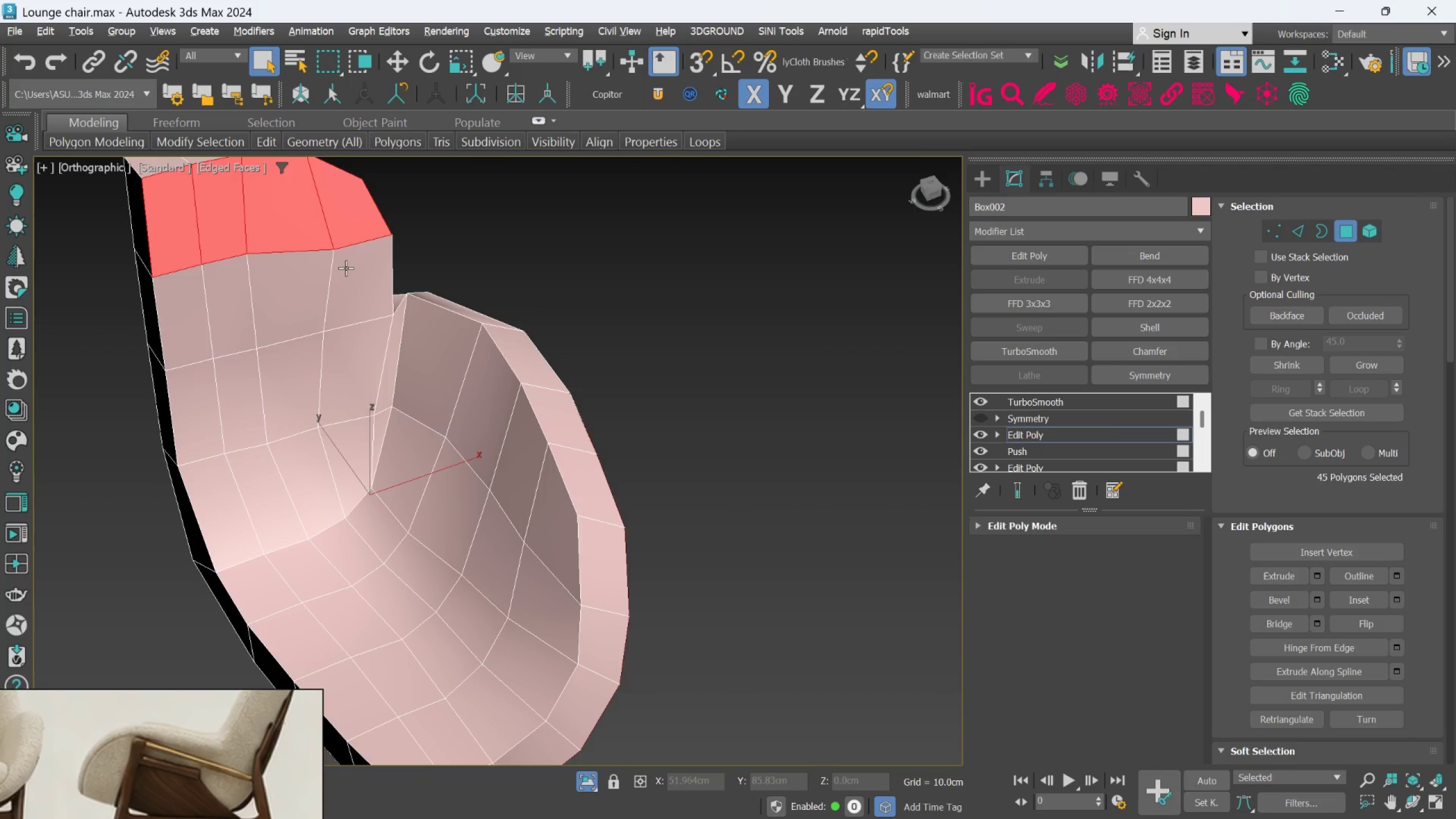 
hold_key(key=AltLeft, duration=1.5)
triple_click([353, 223])
 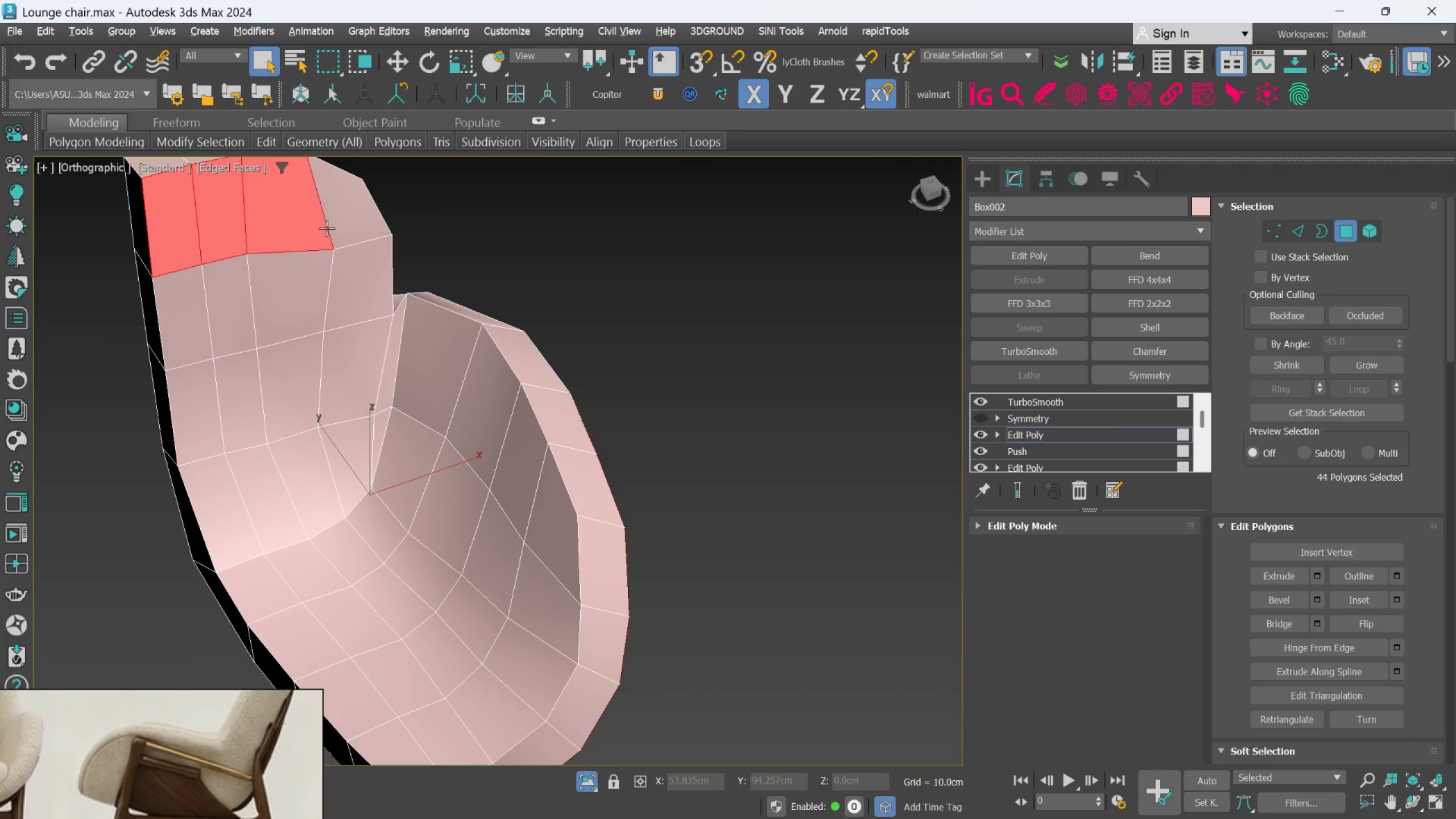 
left_click([299, 232])
 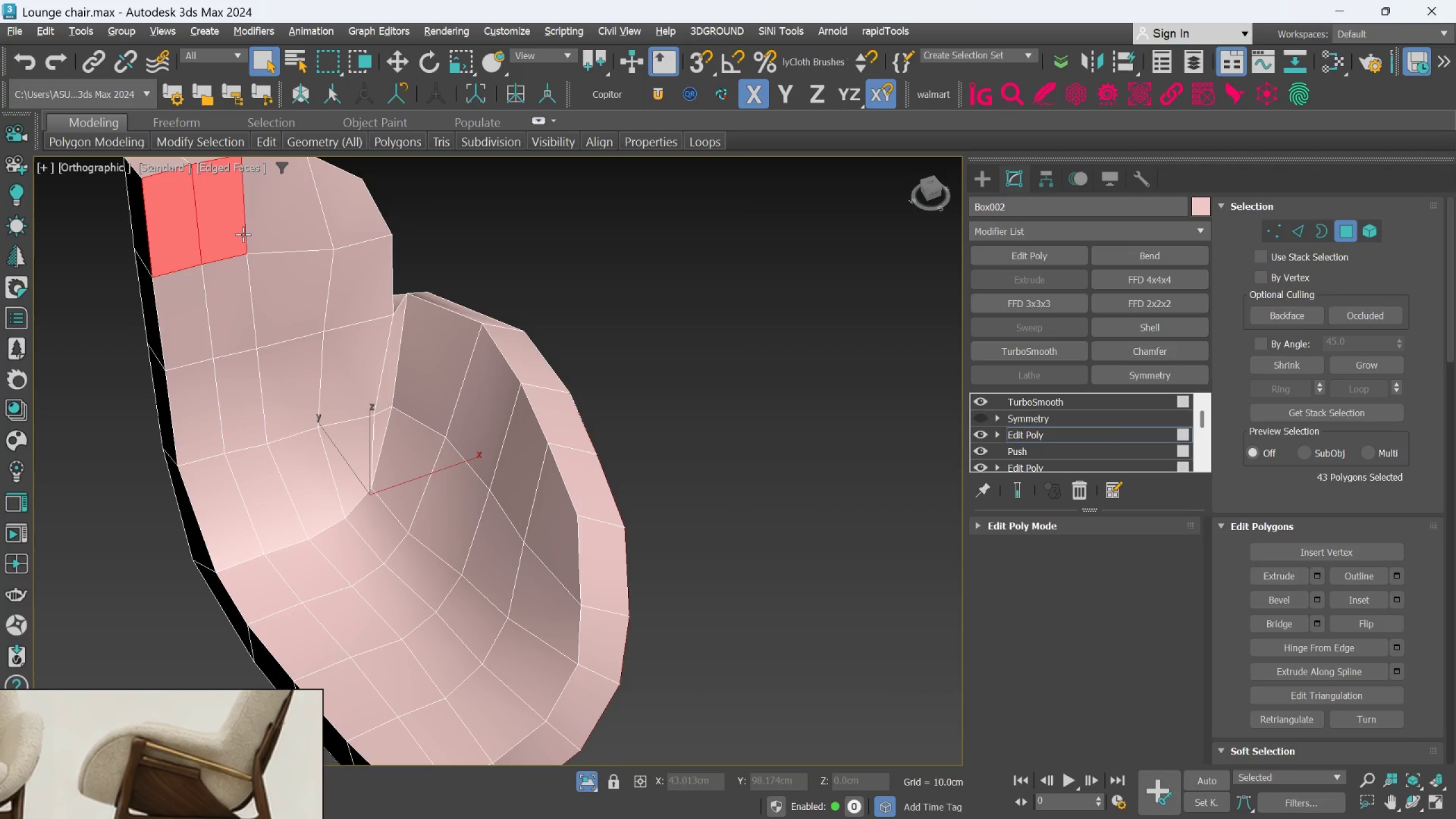 
double_click([239, 234])
 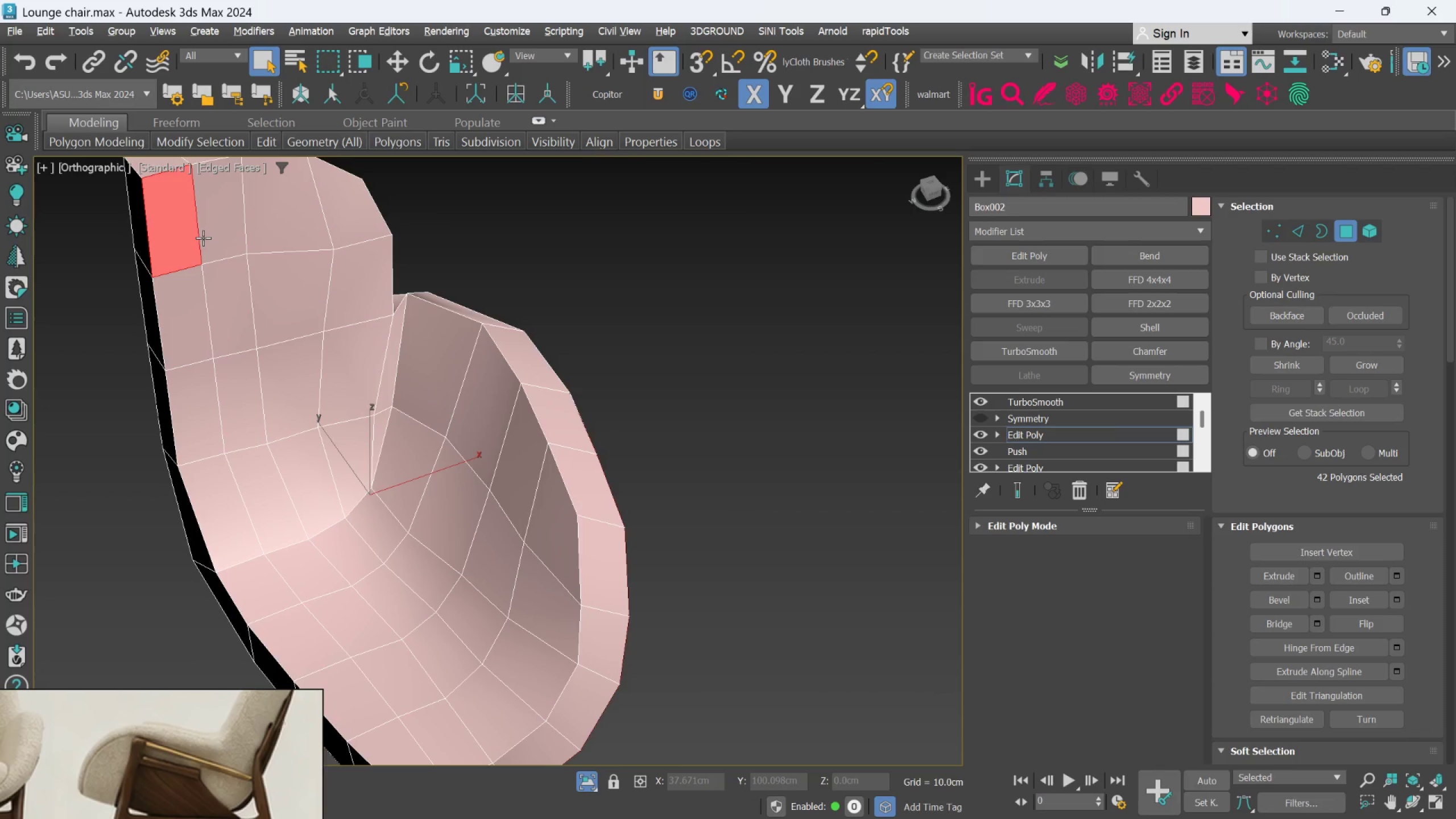 
triple_click([203, 238])
 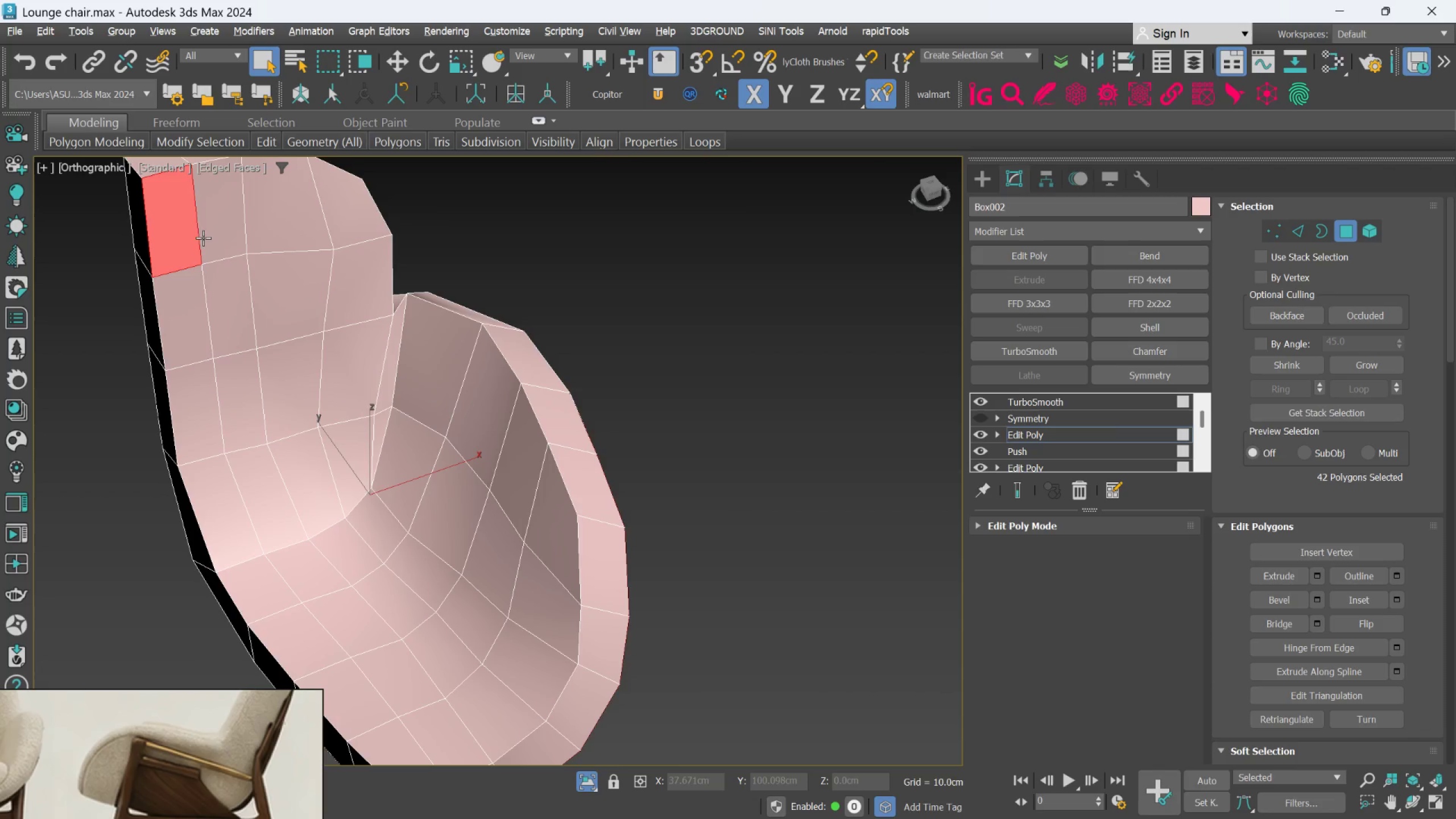 
hold_key(key=AltLeft, duration=0.55)
triple_click([187, 245])
 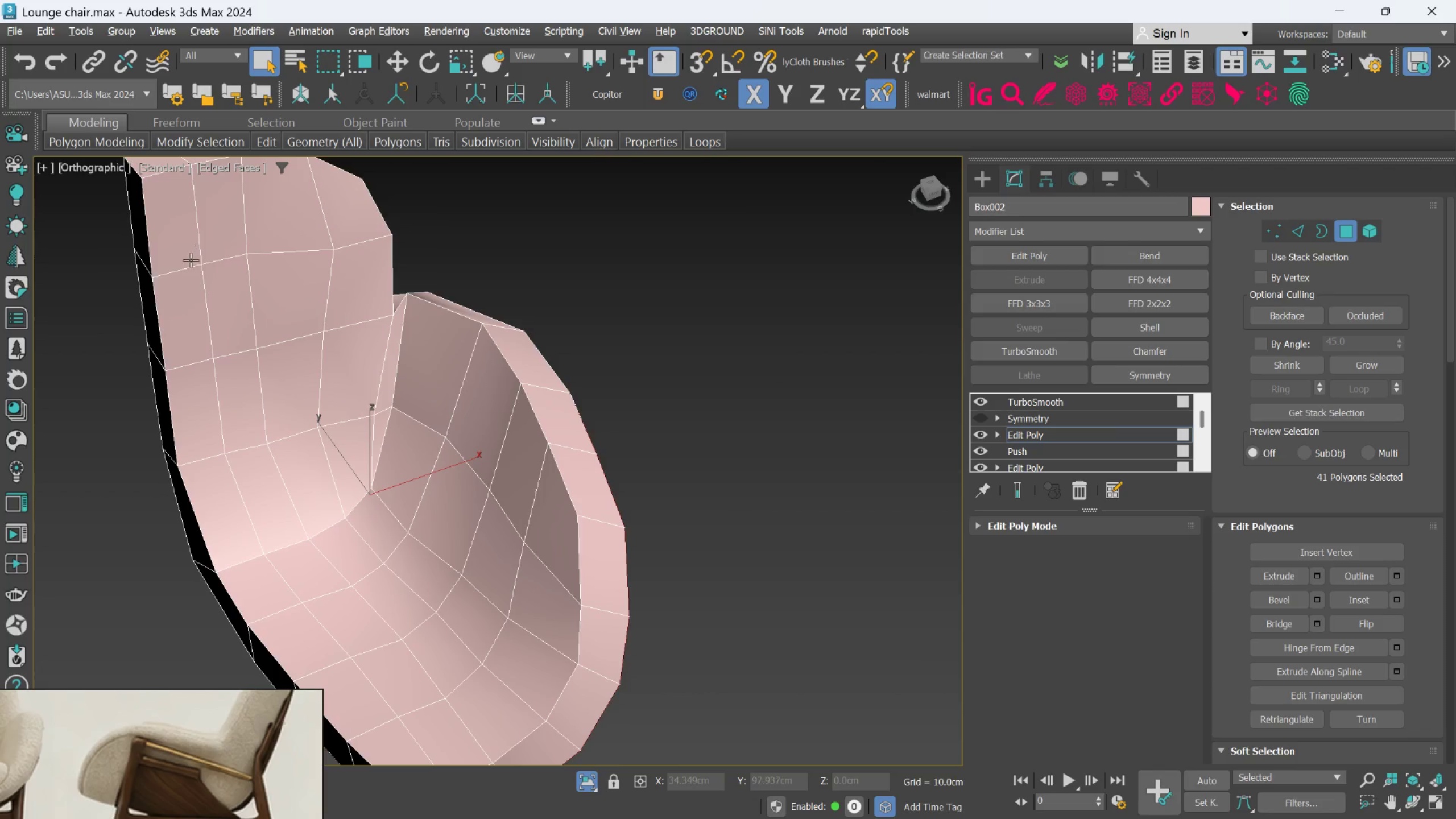 
hold_key(key=AltLeft, duration=1.09)
 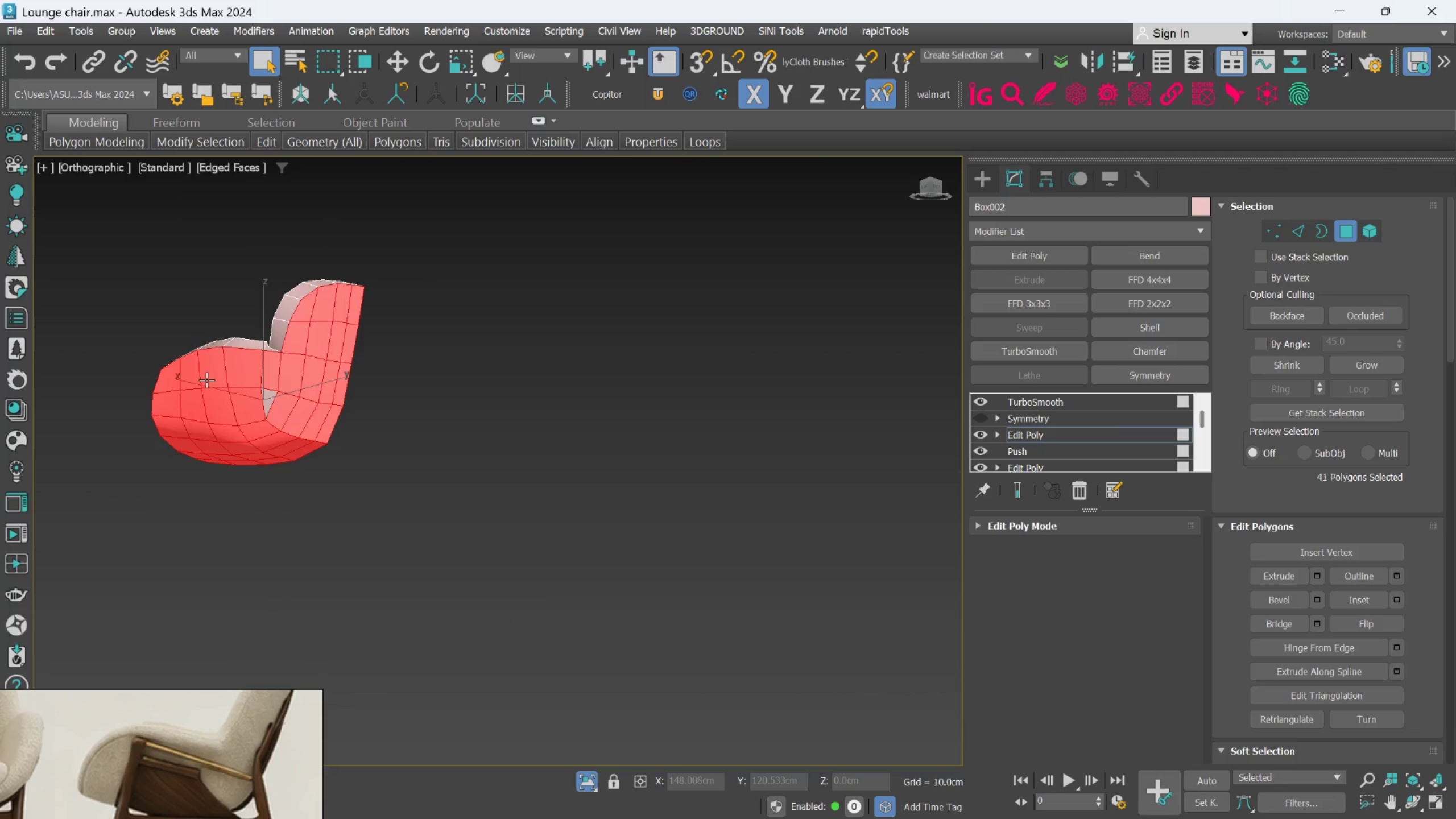 
scroll: coordinate [202, 344], scroll_direction: down, amount: 3.0
 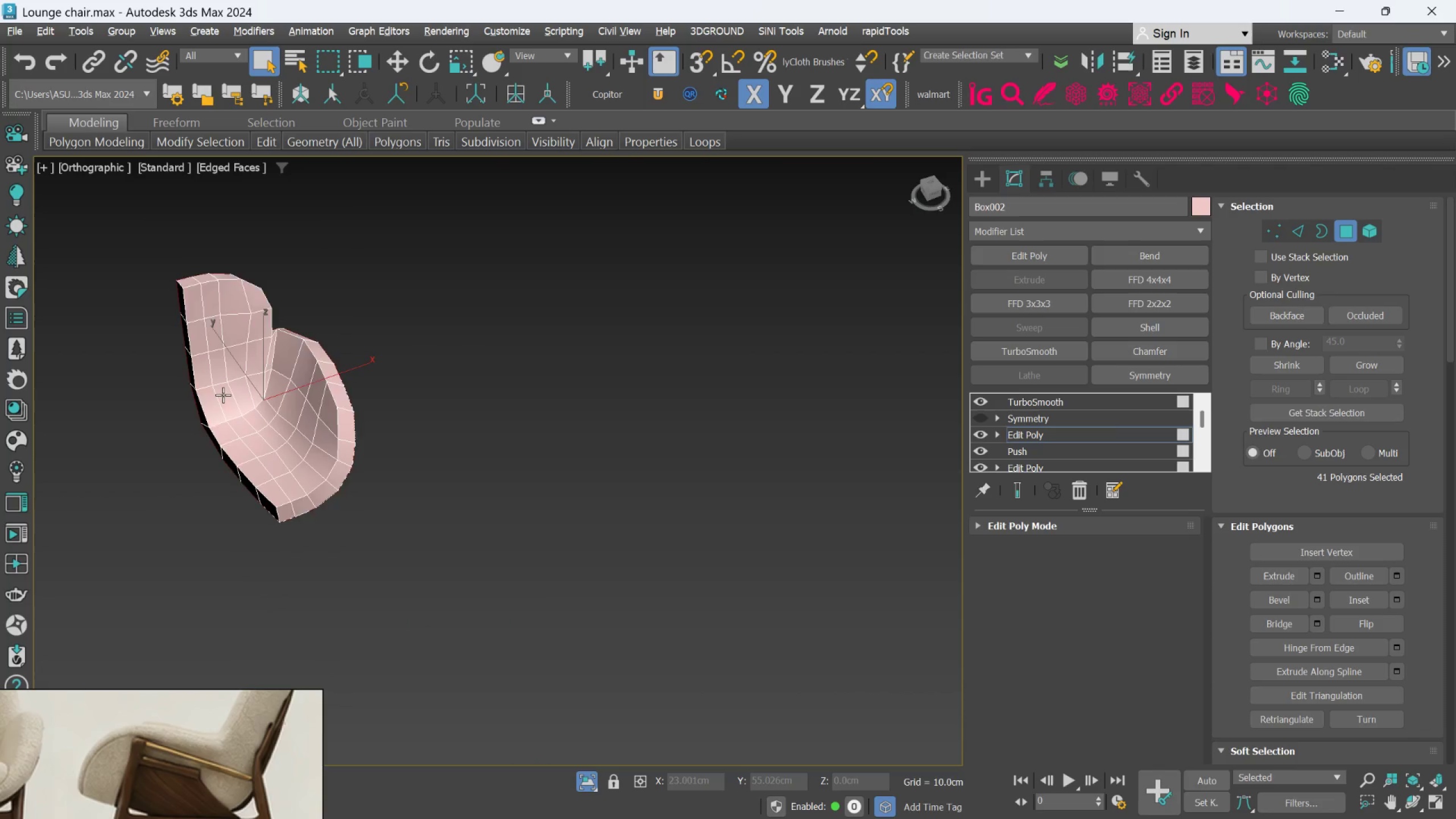 
hold_key(key=ControlLeft, duration=0.34)
 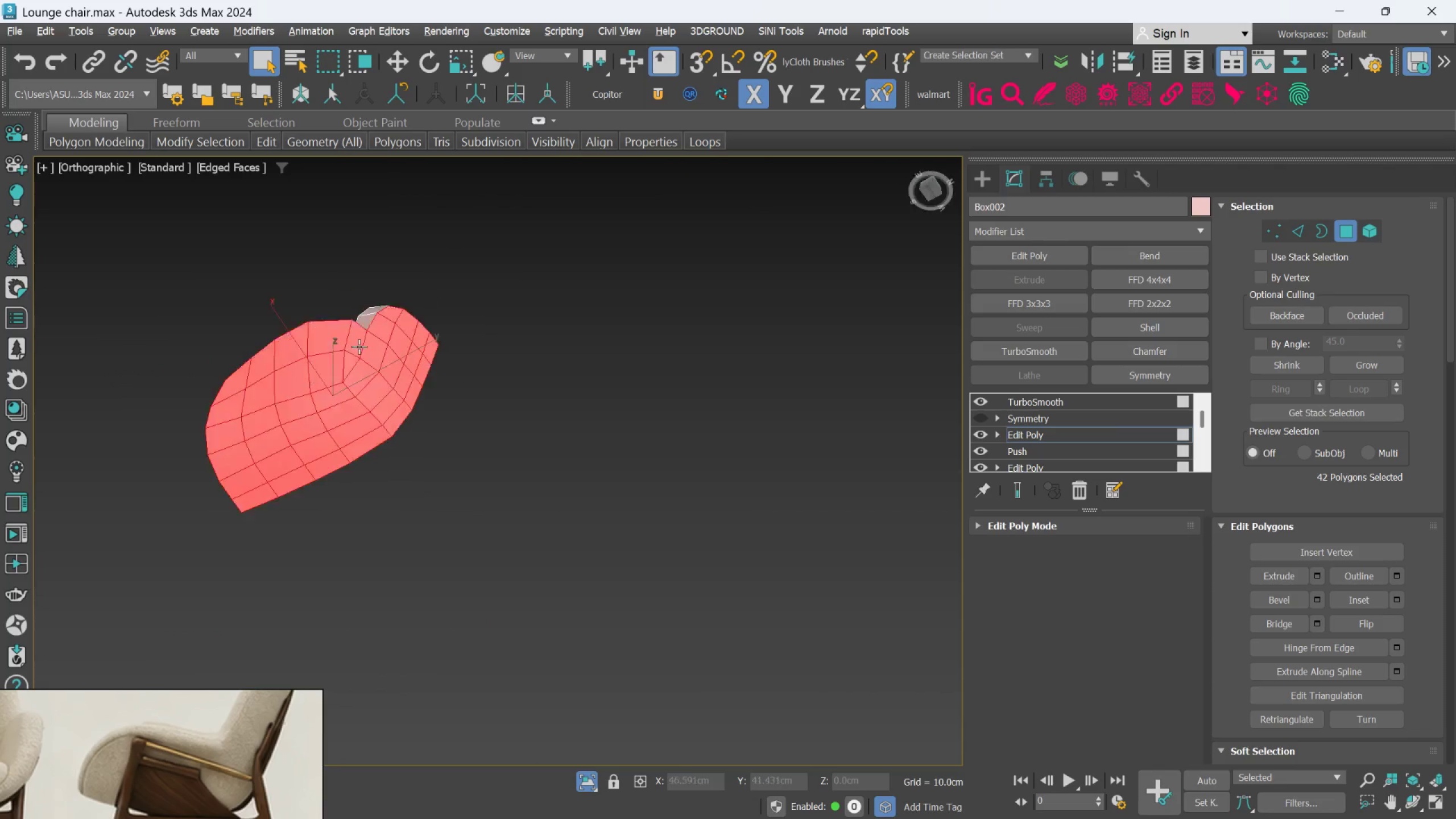 
scroll: coordinate [323, 439], scroll_direction: up, amount: 4.0
 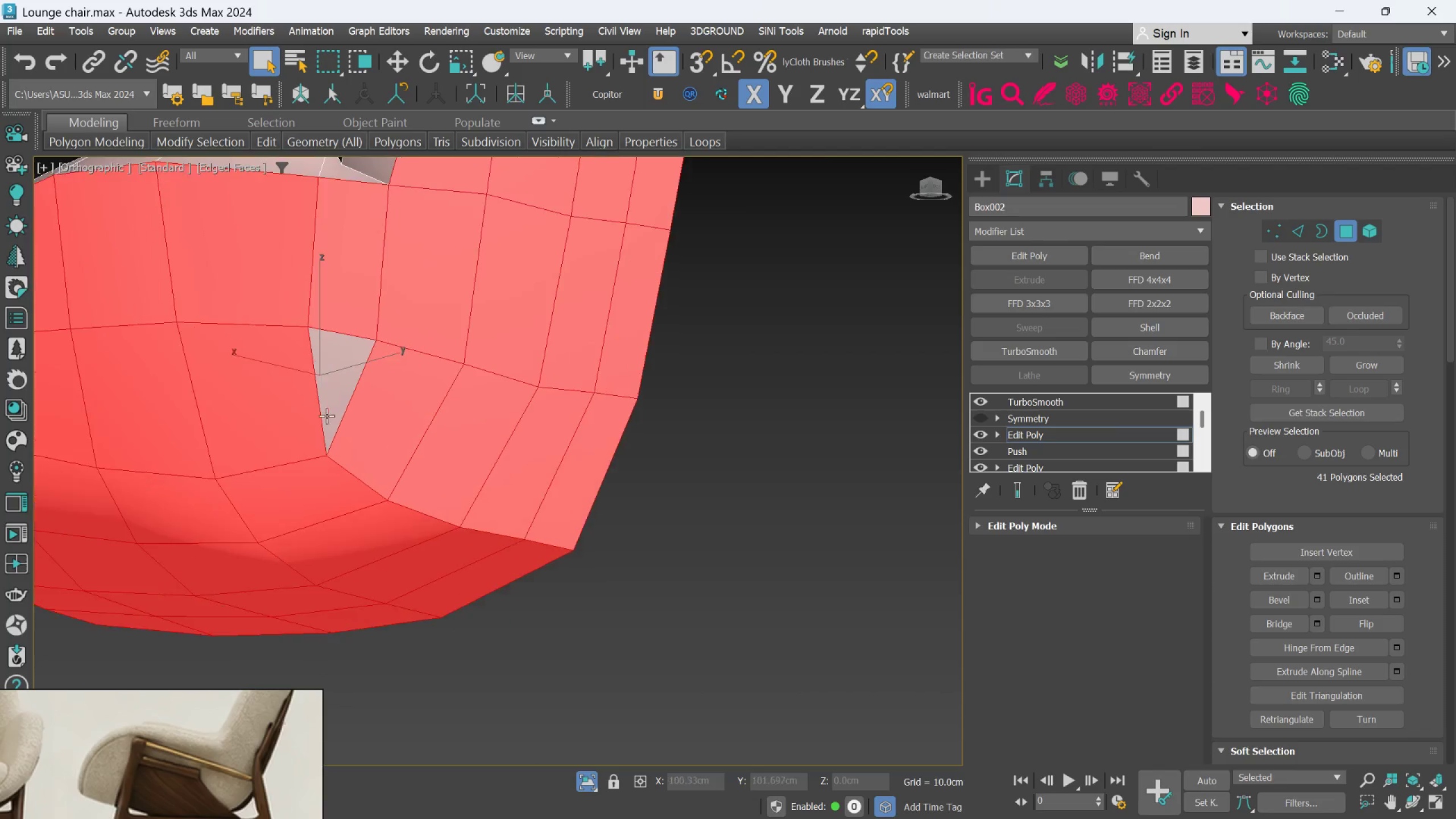 
left_click([337, 399])
 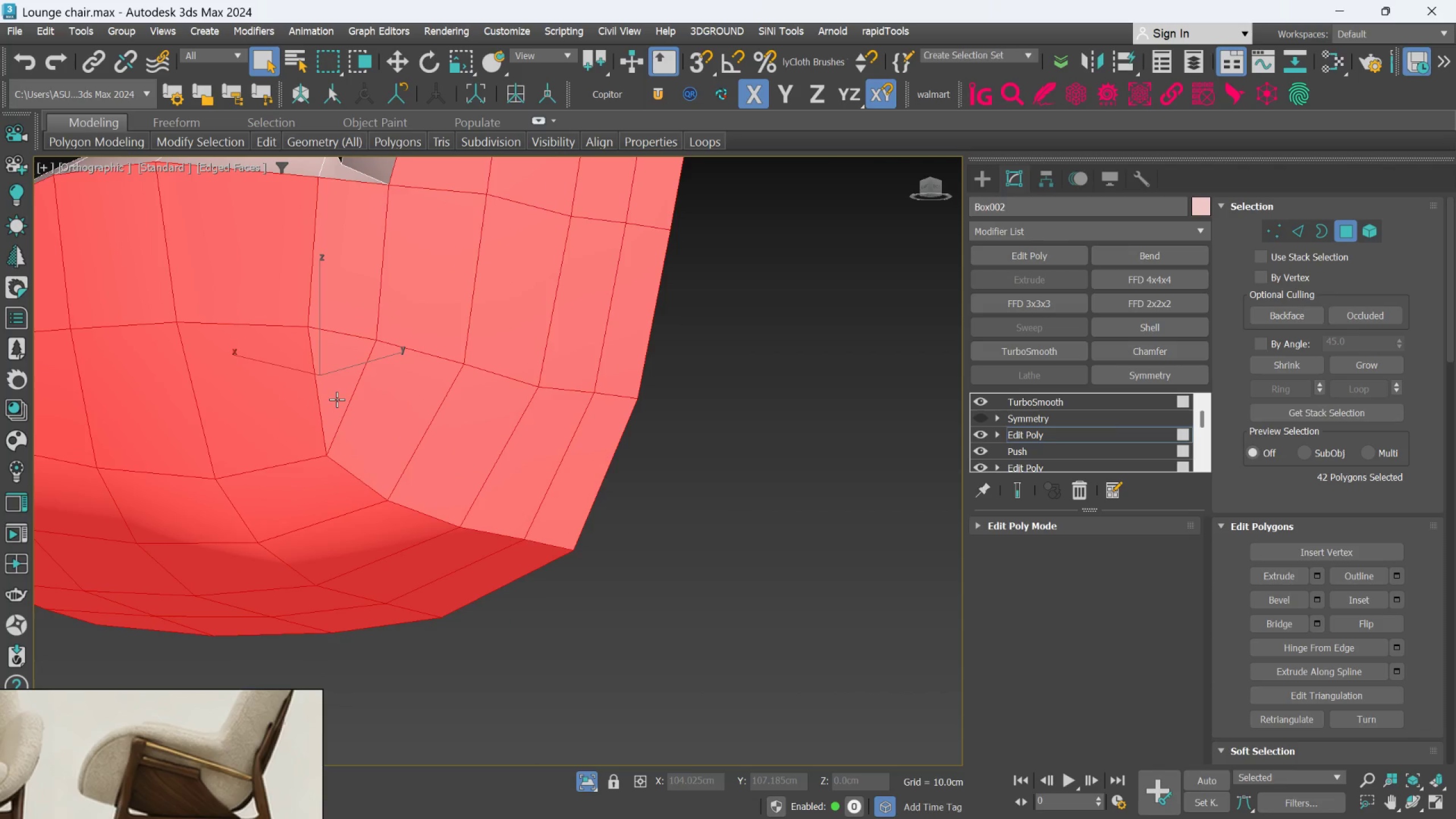 
hold_key(key=AltLeft, duration=1.5)
 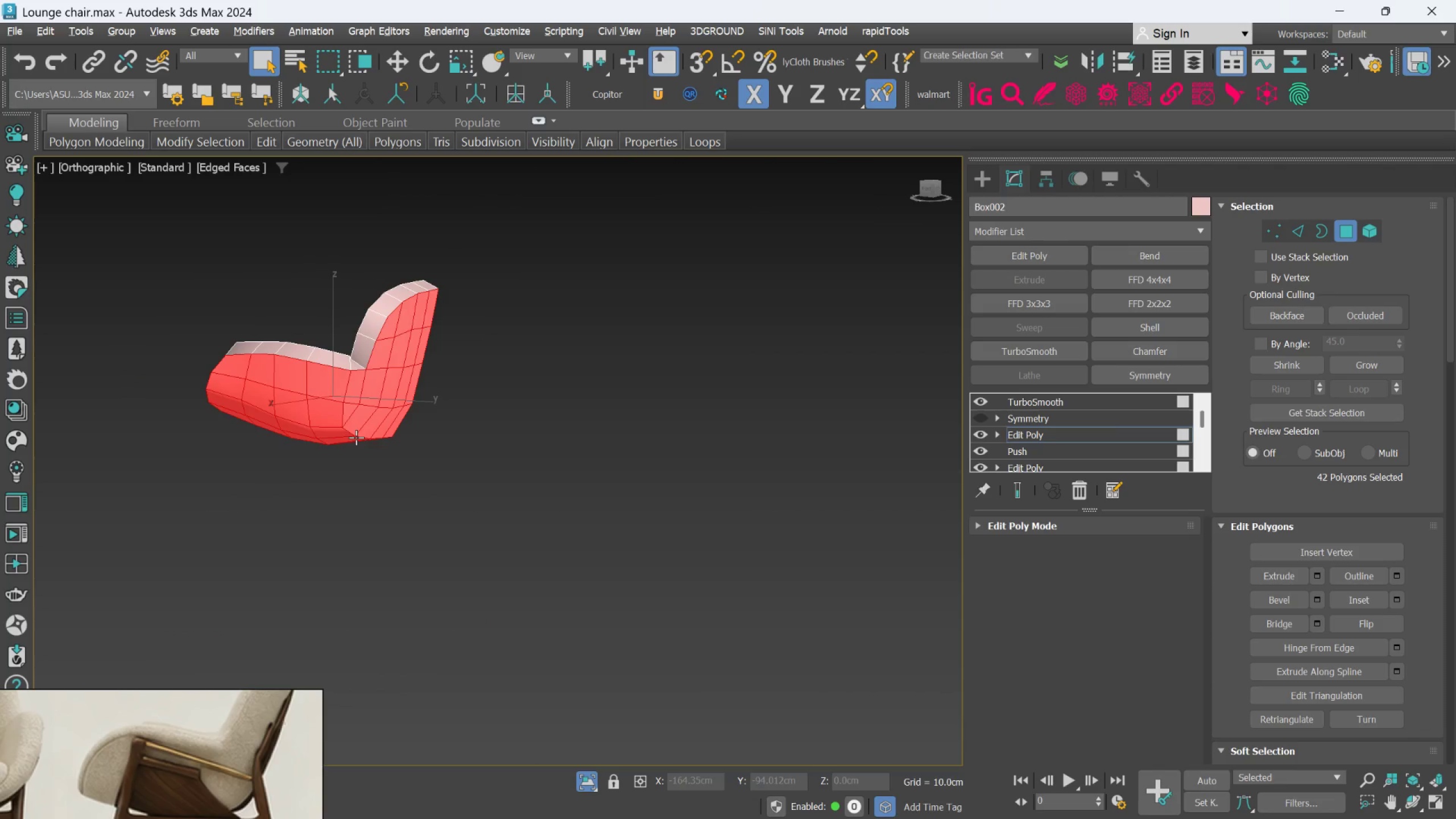 
scroll: coordinate [337, 406], scroll_direction: down, amount: 4.0
 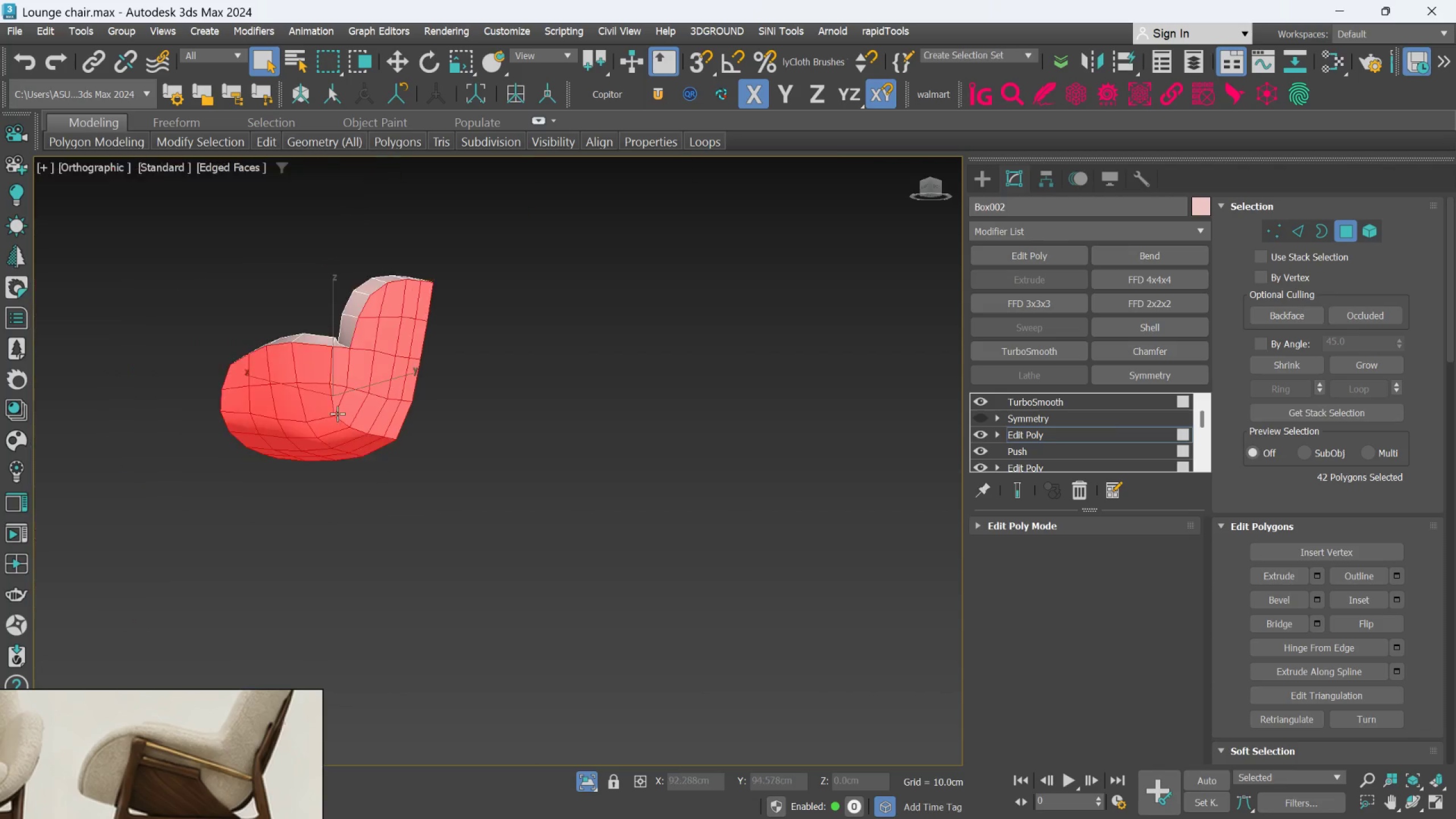 
key(Alt+AltLeft)
 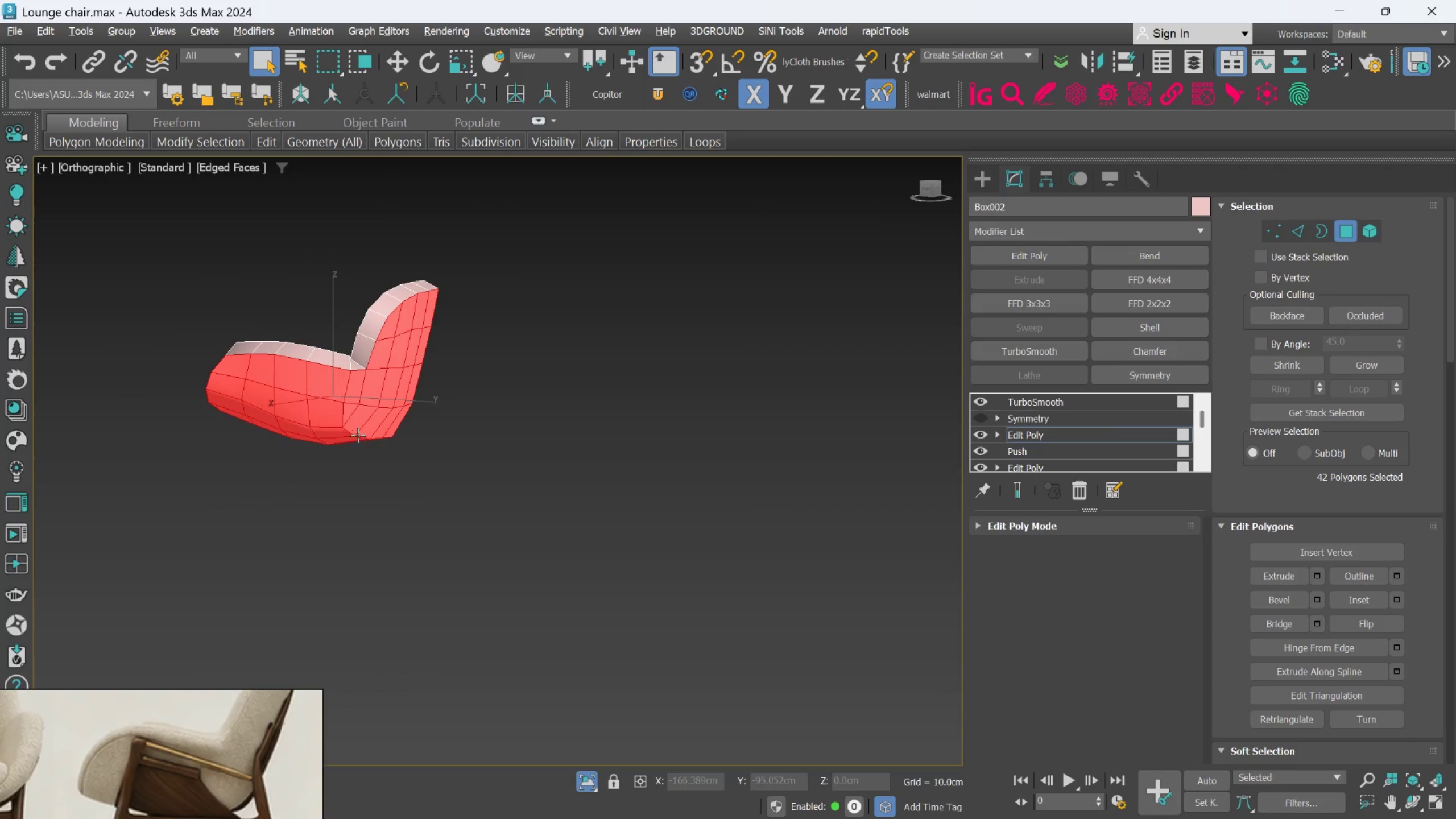 
key(Alt+AltLeft)
 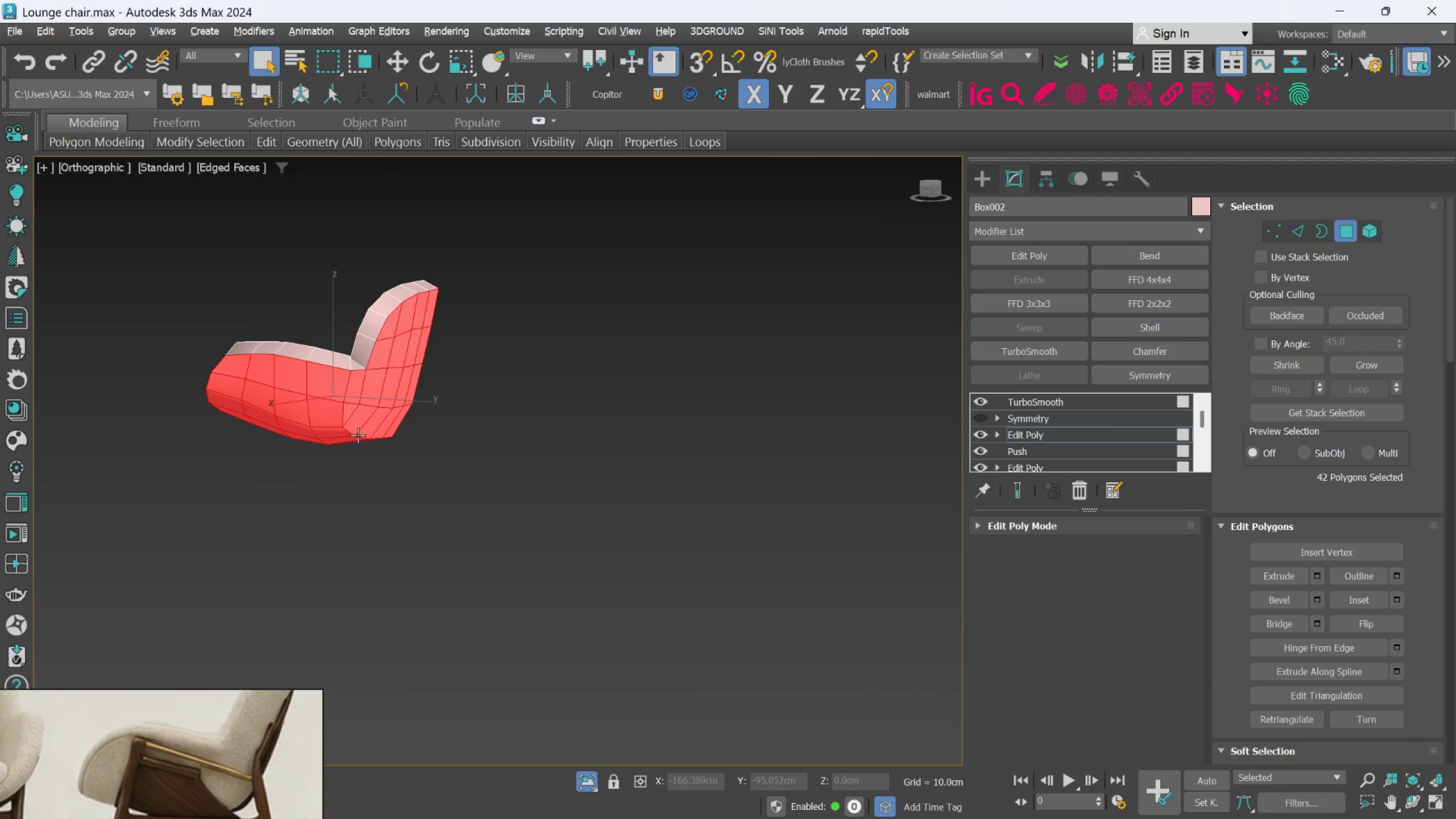 
key(Alt+AltLeft)
 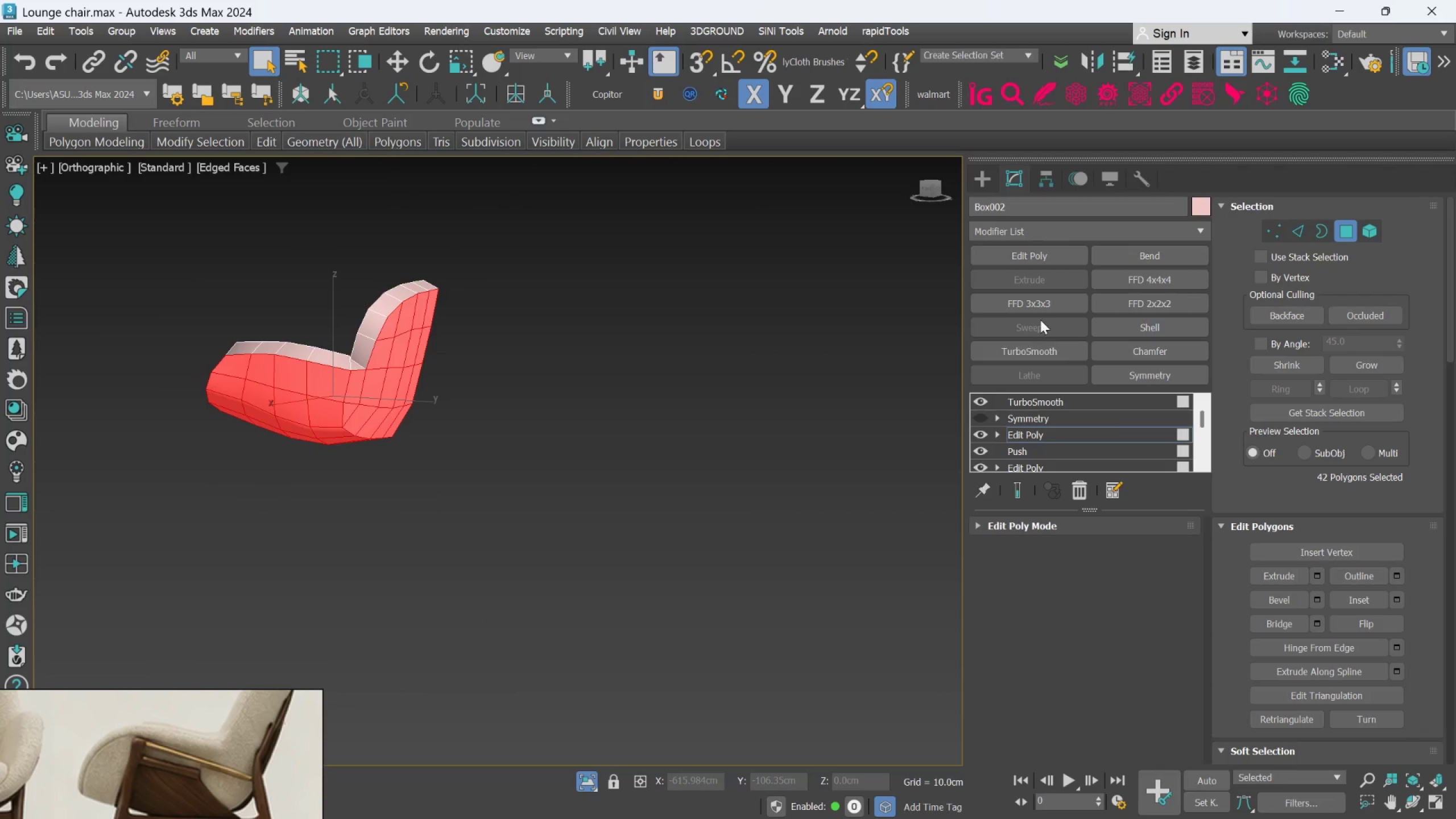 
left_click([982, 417])
 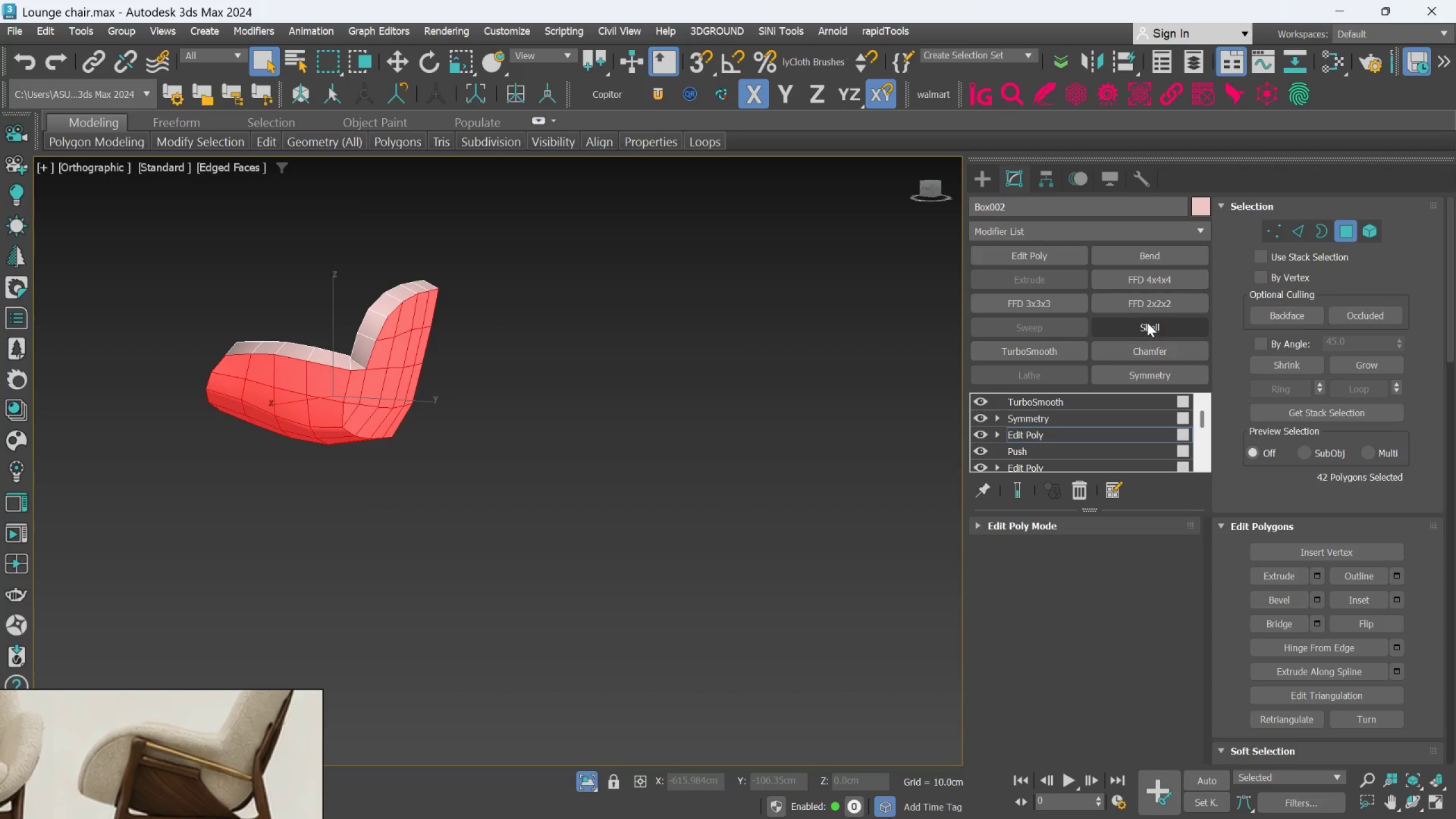 
left_click([1060, 233])
 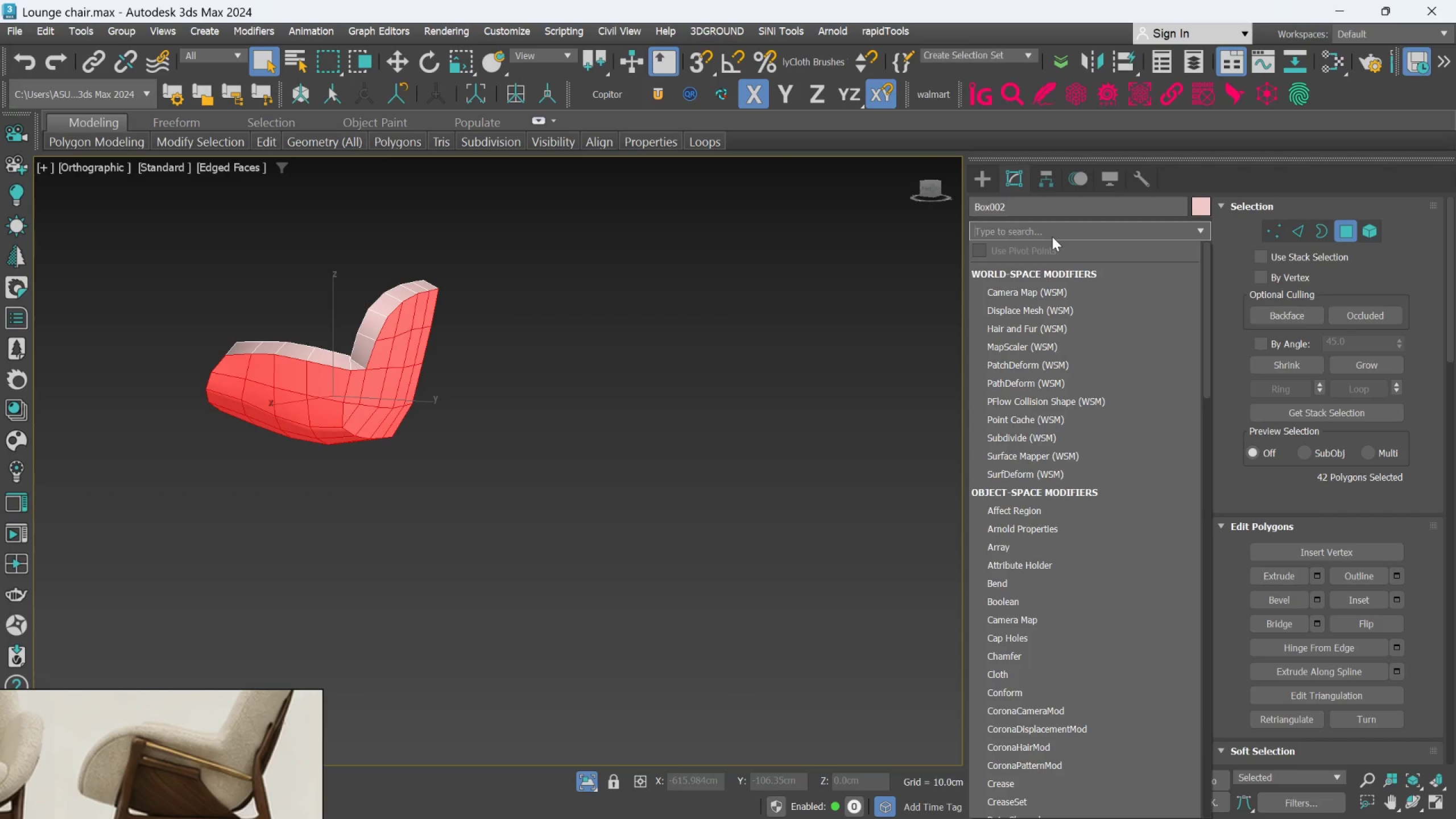 
type(pus)
 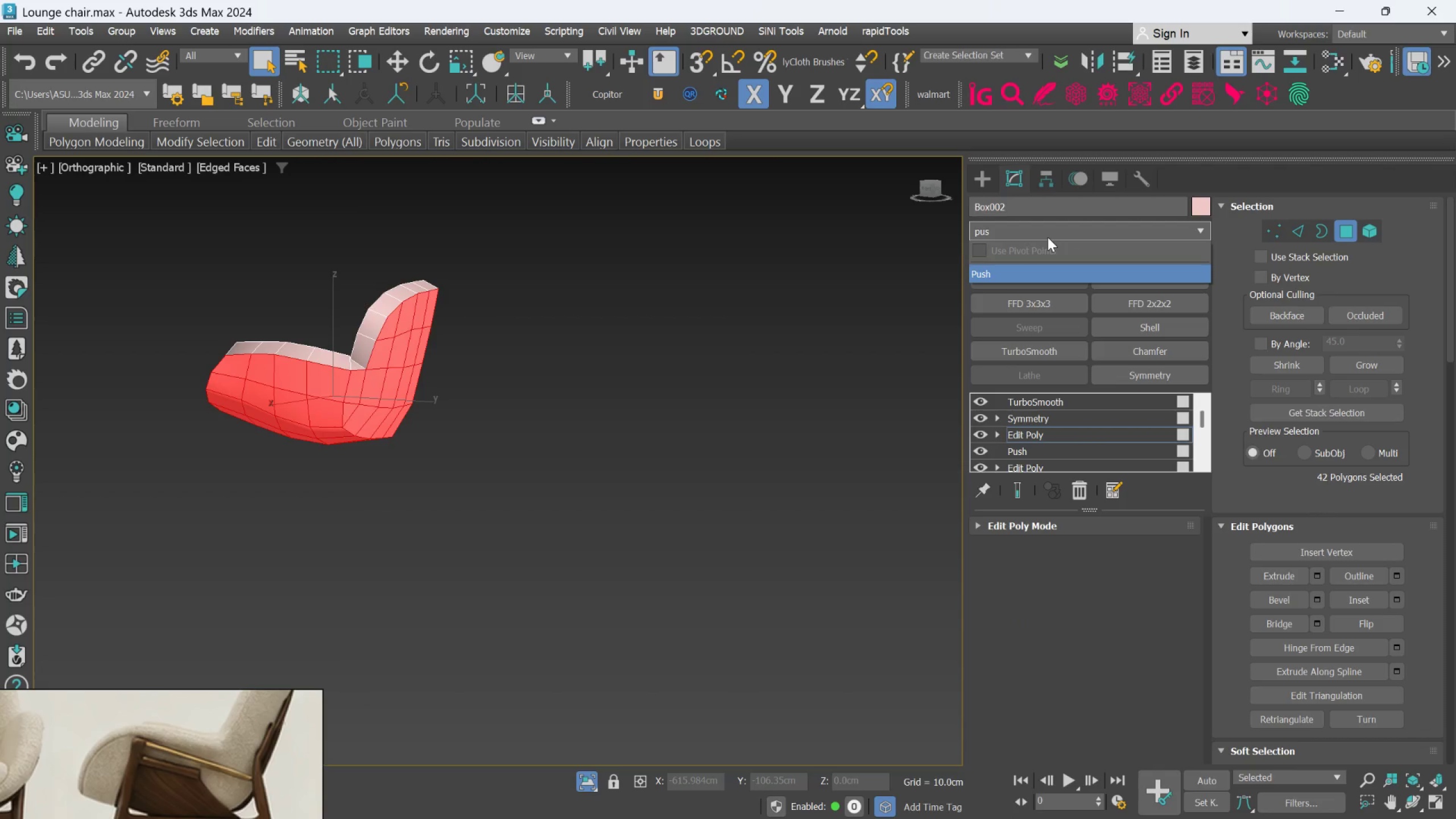 
key(H)
 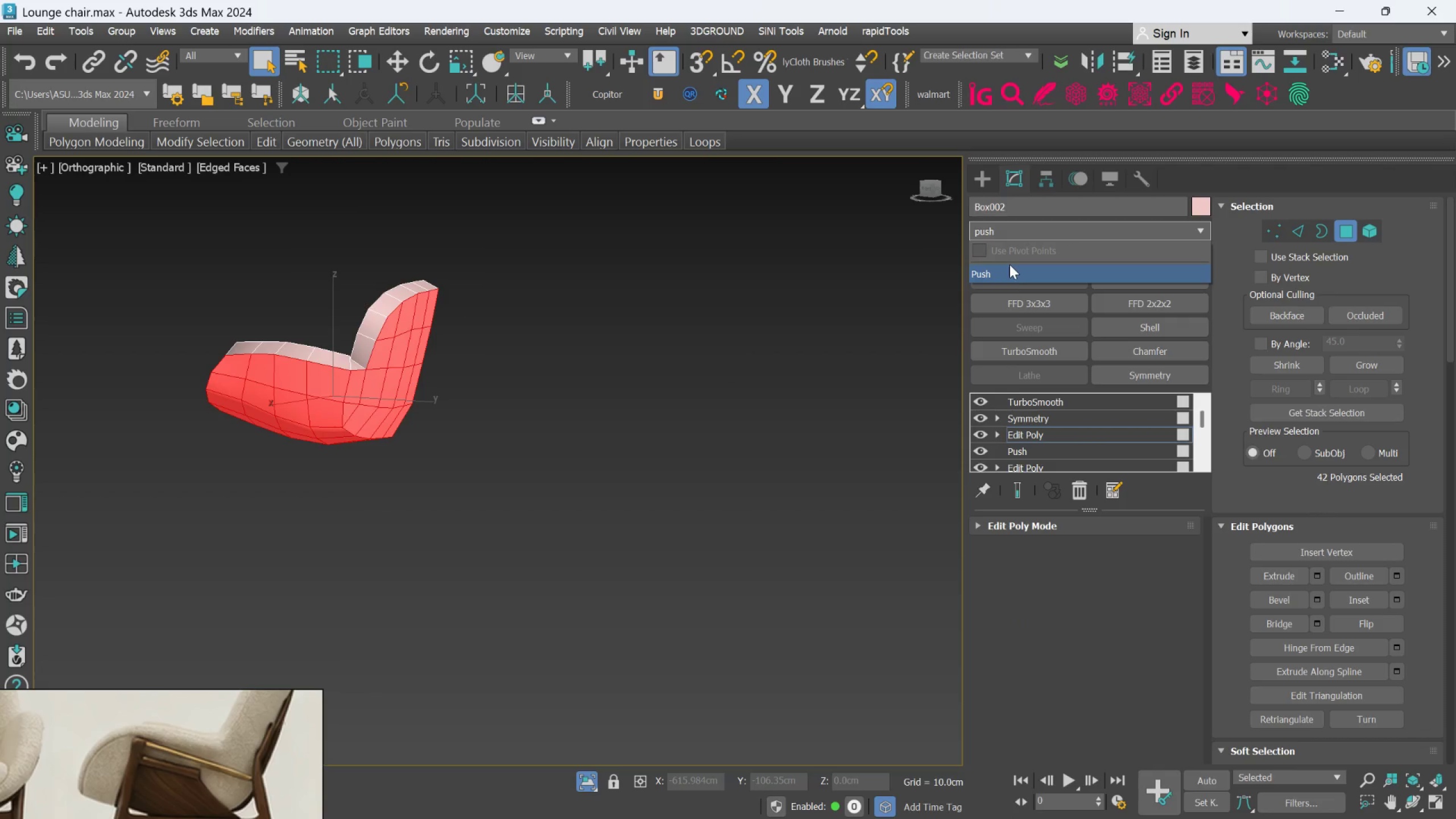 
left_click([1009, 271])
 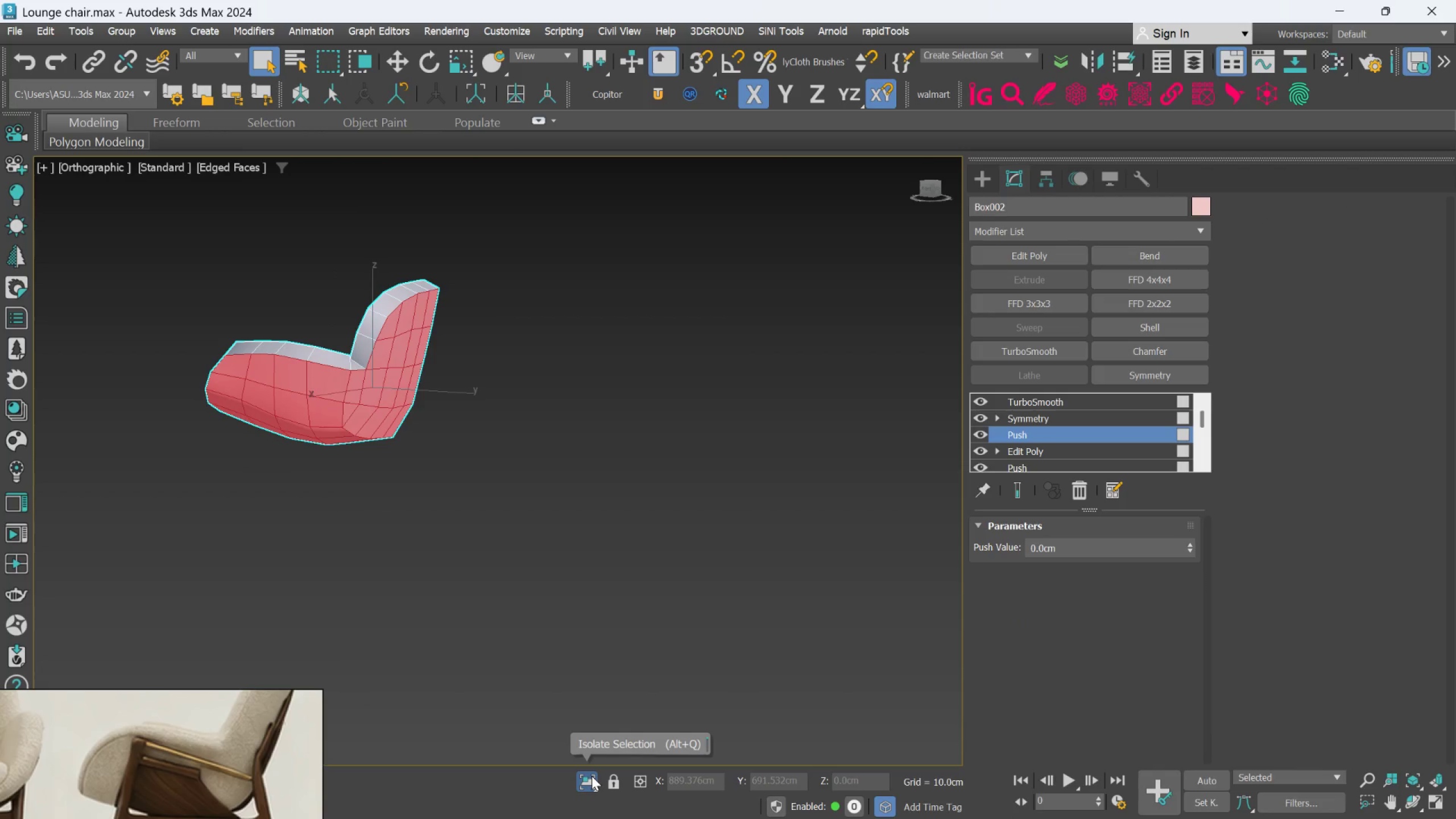 
left_click([592, 776])
 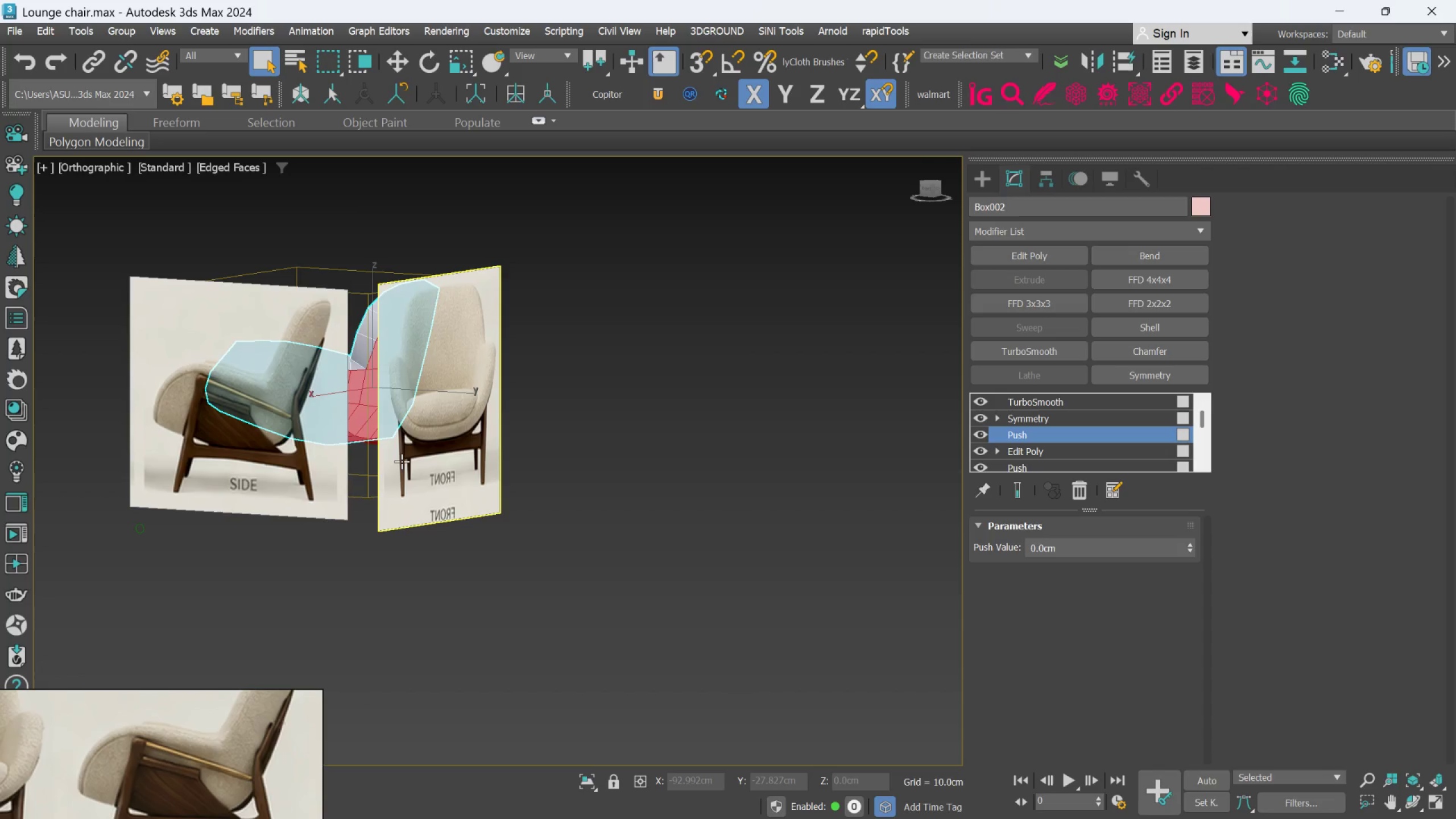 
key(G)
 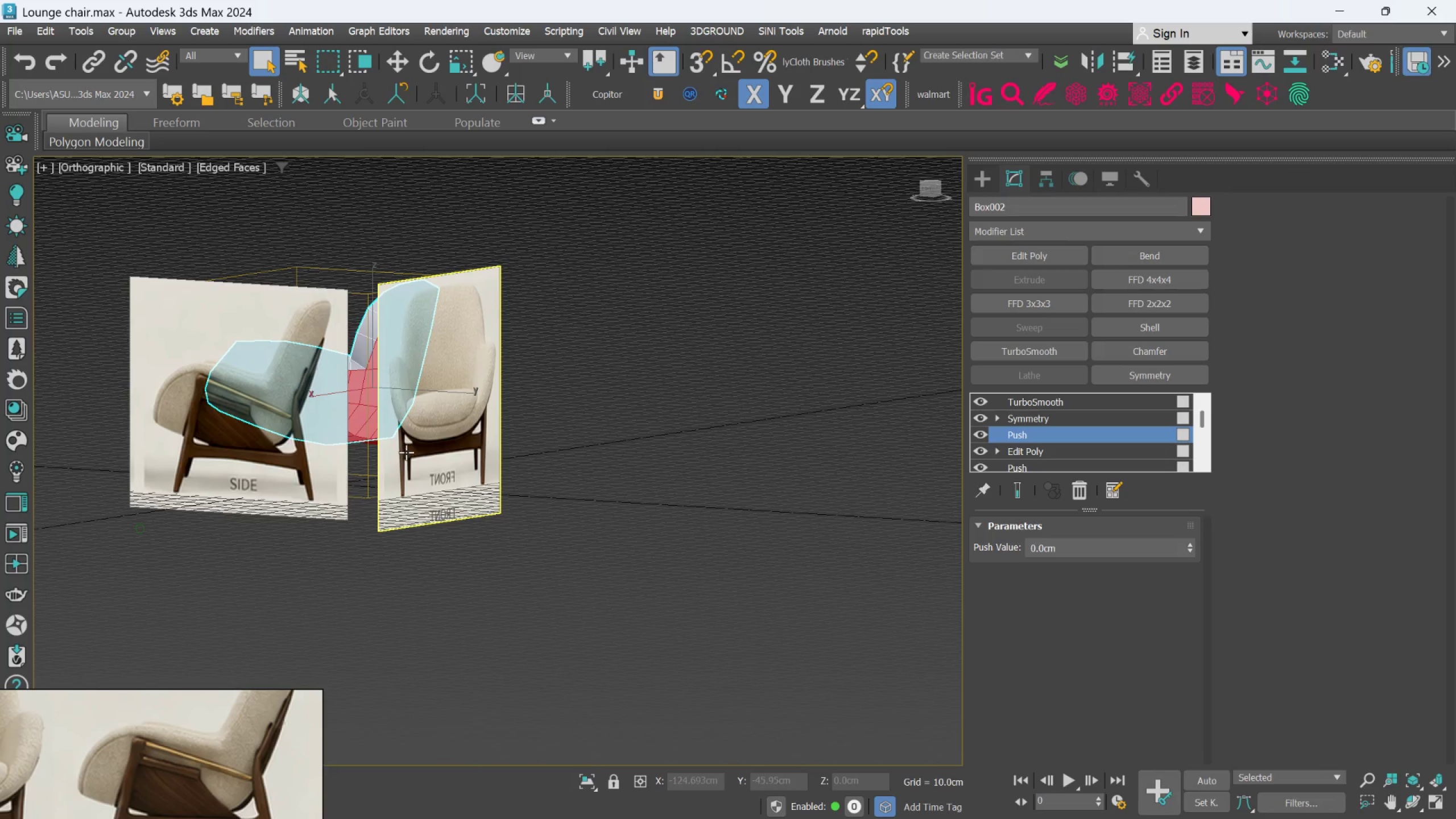 
key(F)
 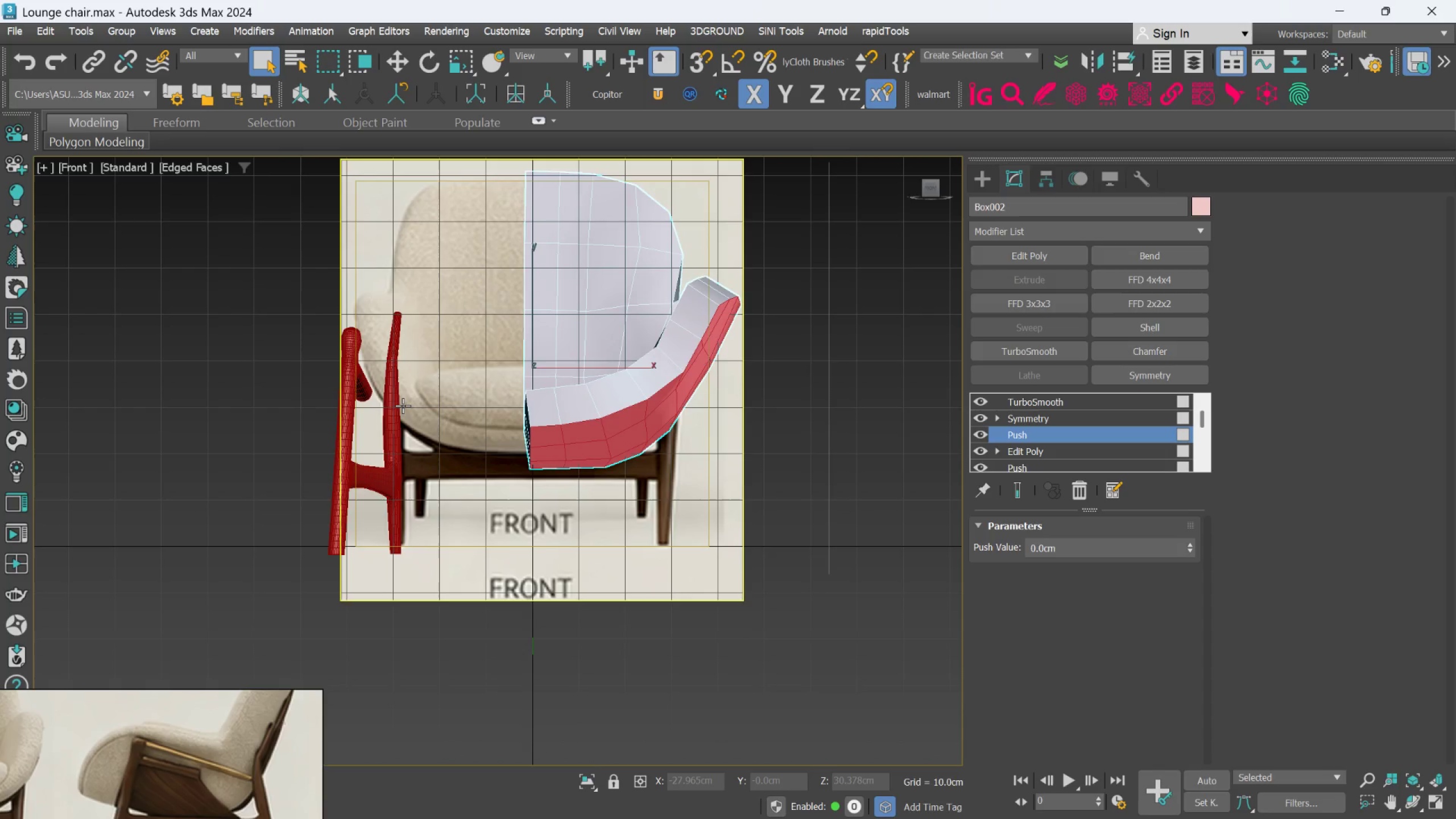 
scroll: coordinate [403, 406], scroll_direction: up, amount: 1.0
 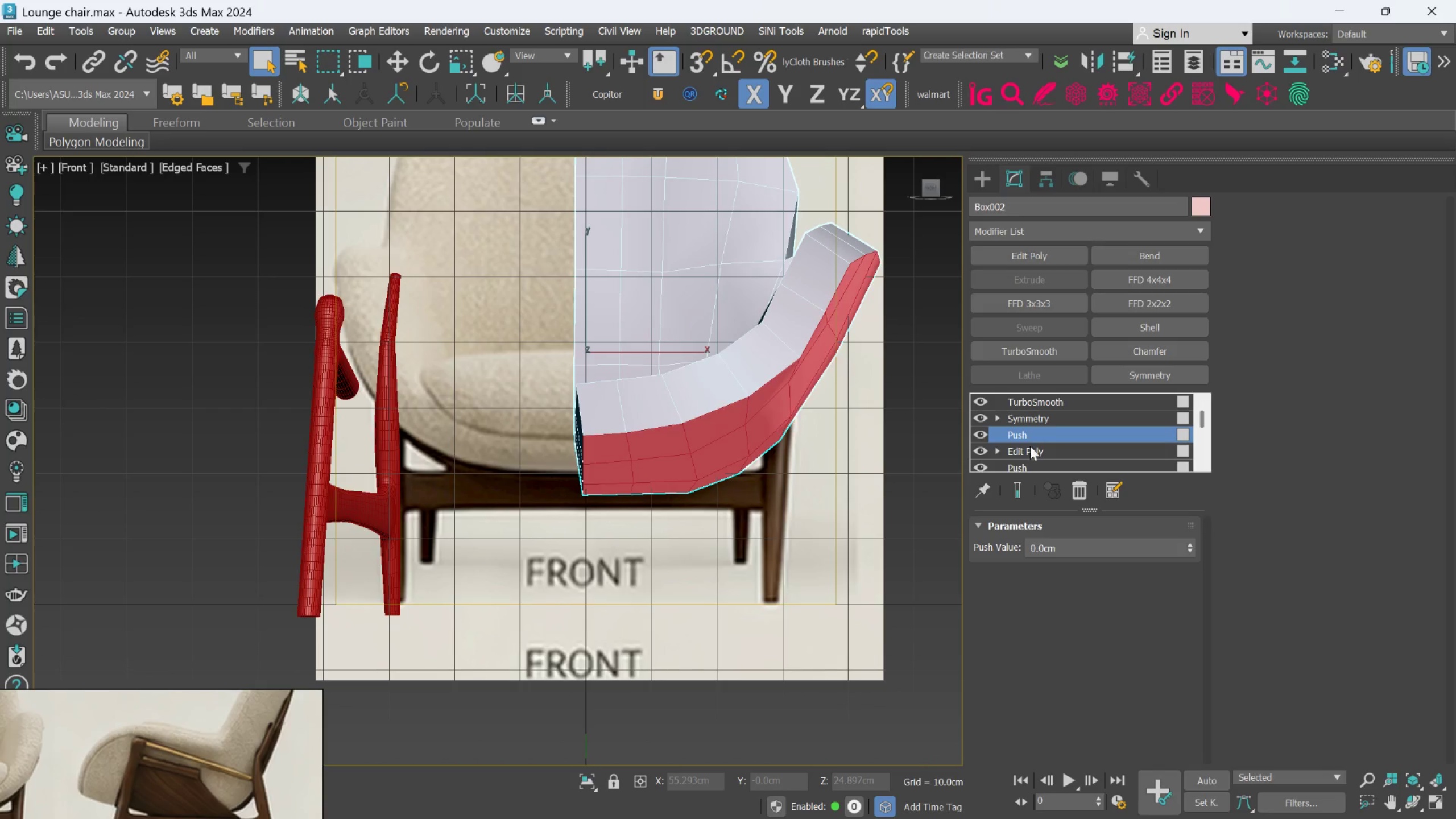 
left_click([1017, 492])
 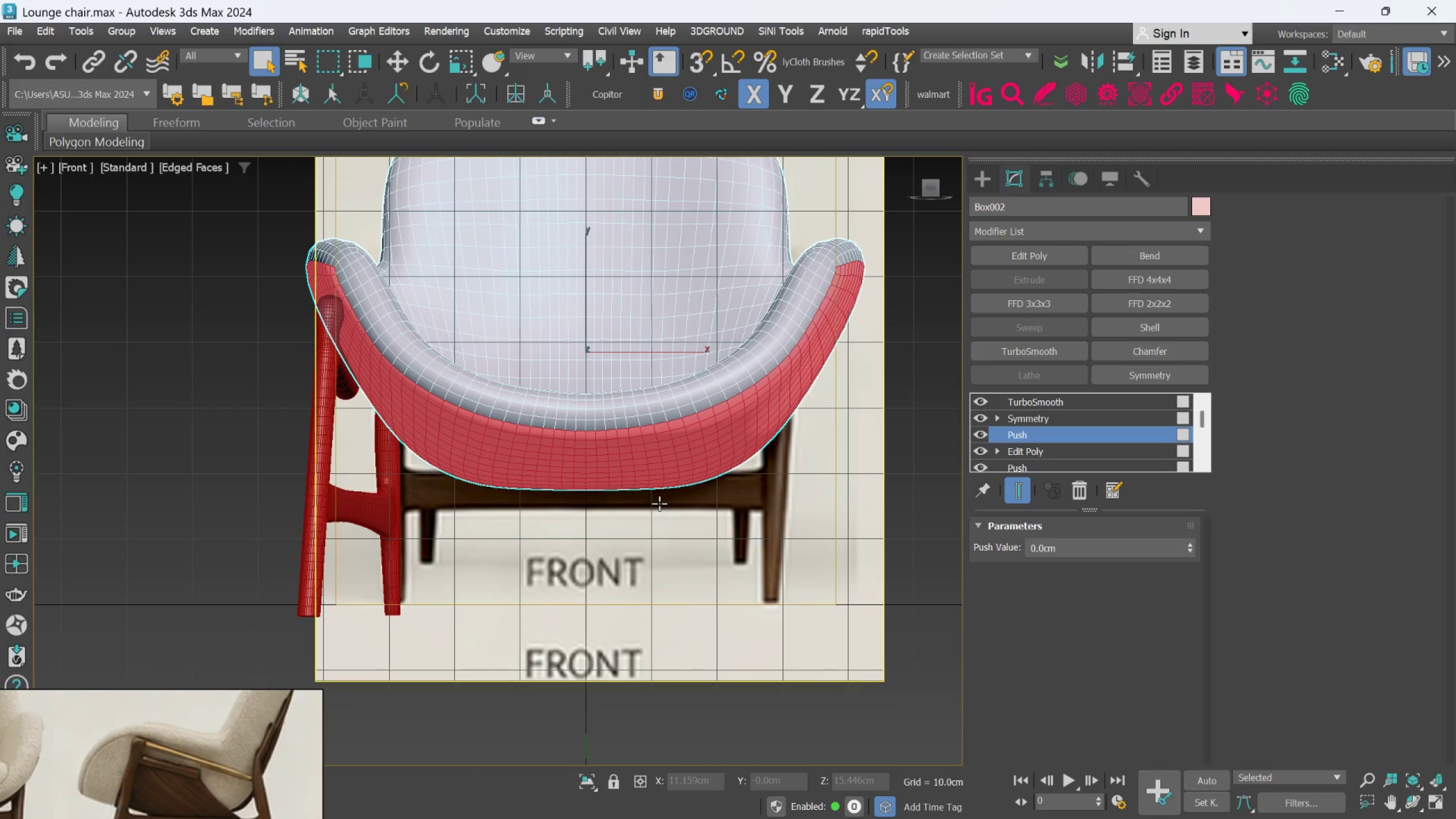 
middle_click([659, 503])
 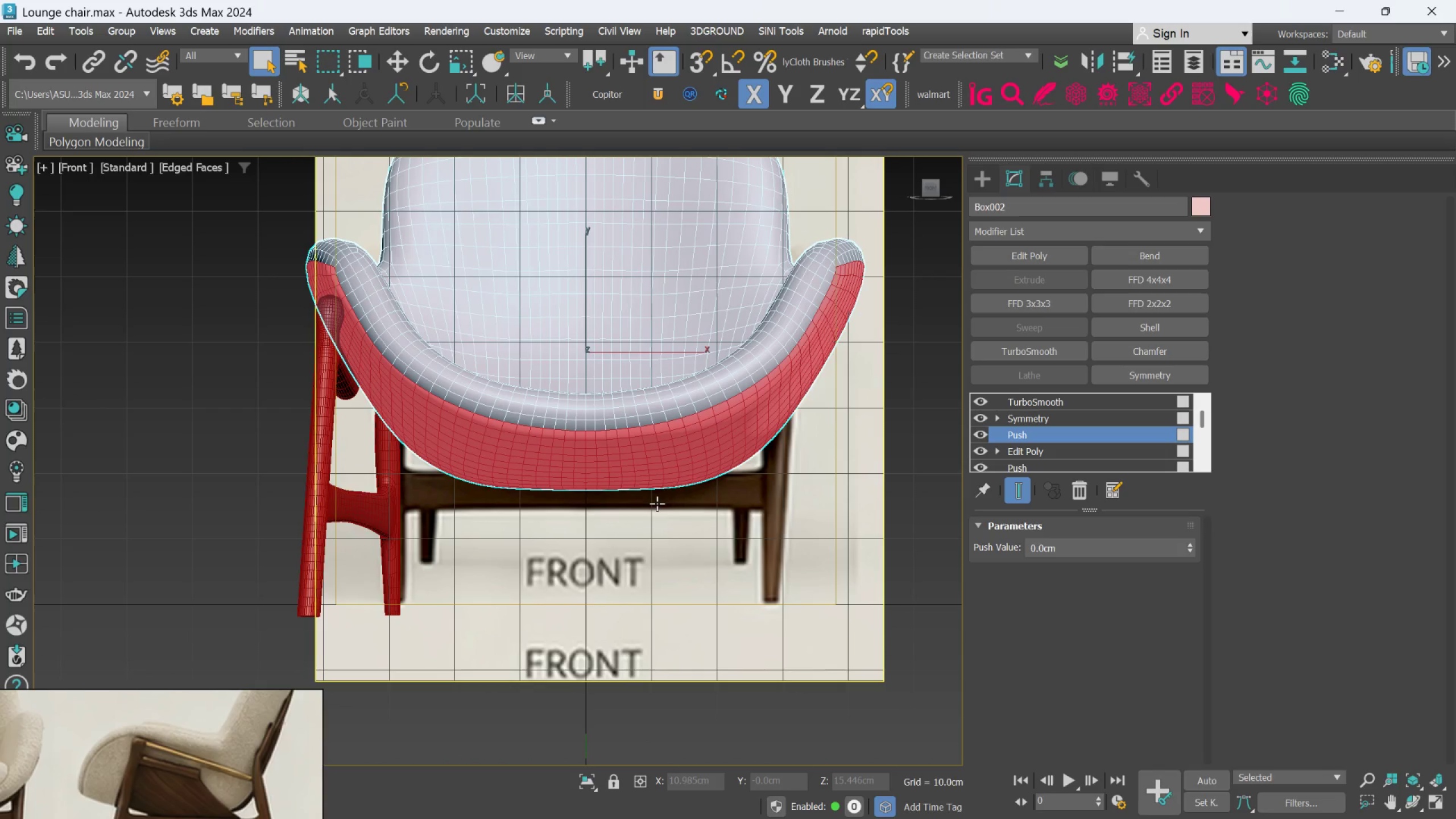 
hold_key(key=AltLeft, duration=0.73)
 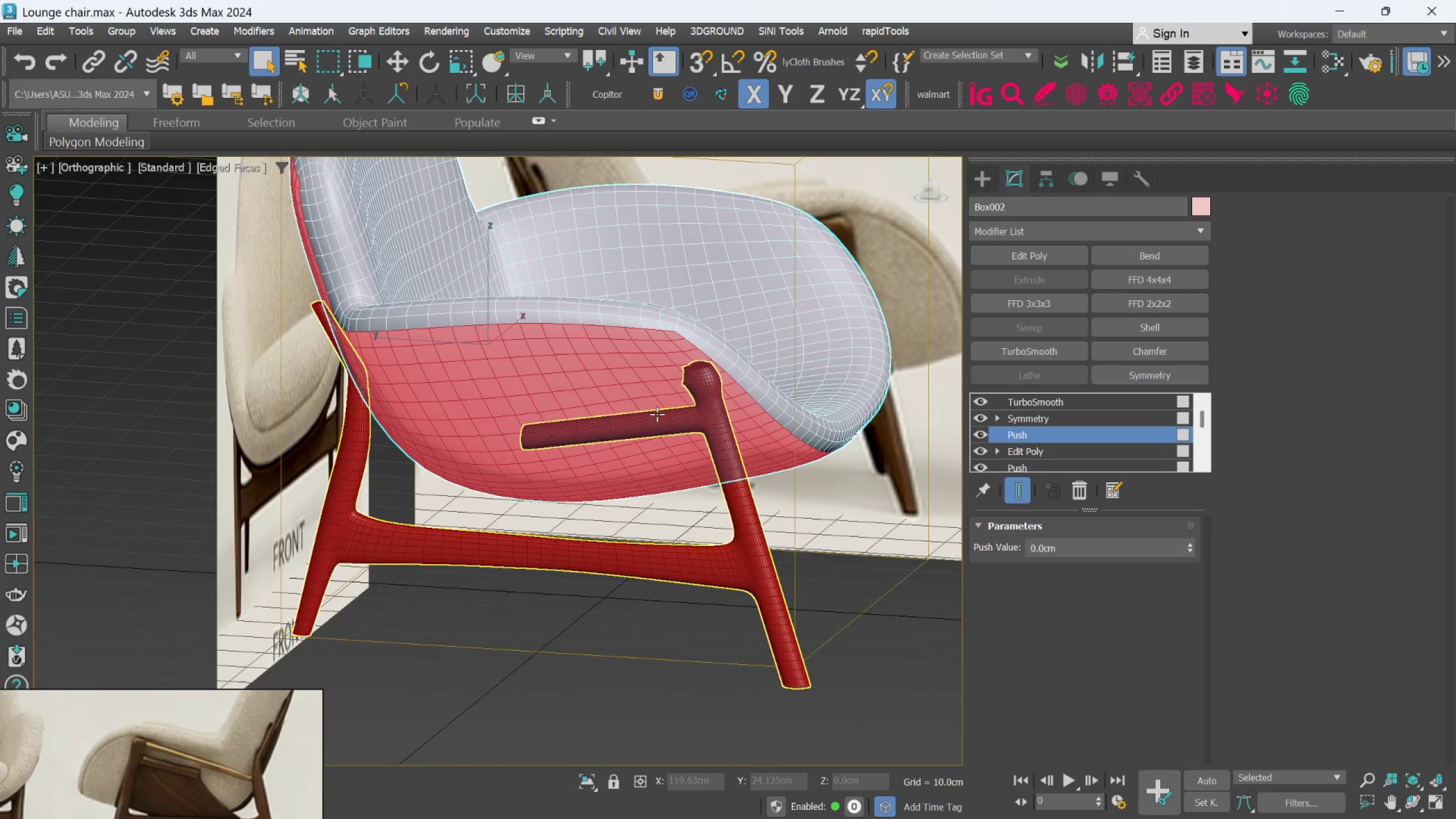 
hold_key(key=AltLeft, duration=0.61)
 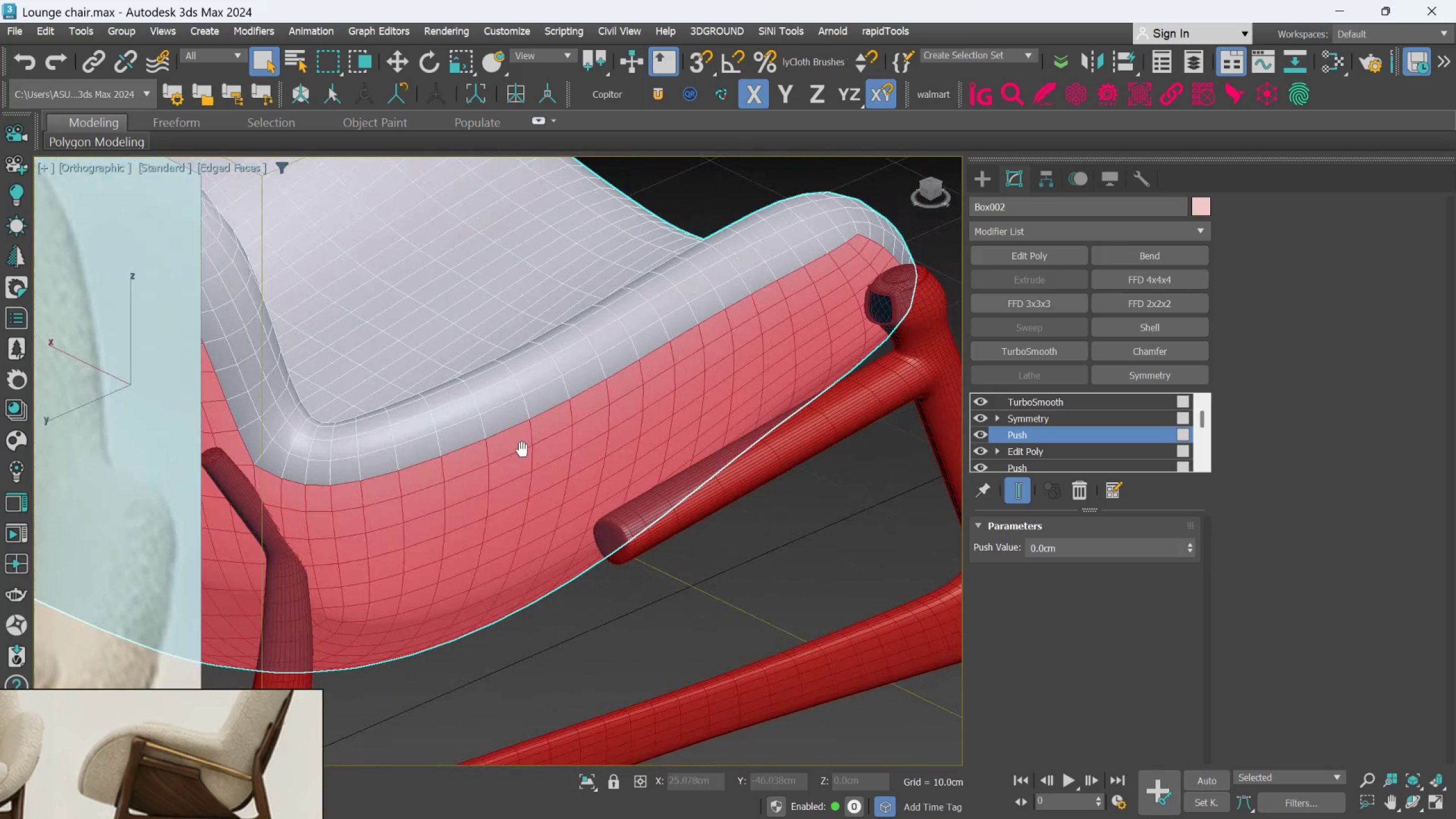 
scroll: coordinate [657, 414], scroll_direction: up, amount: 2.0
 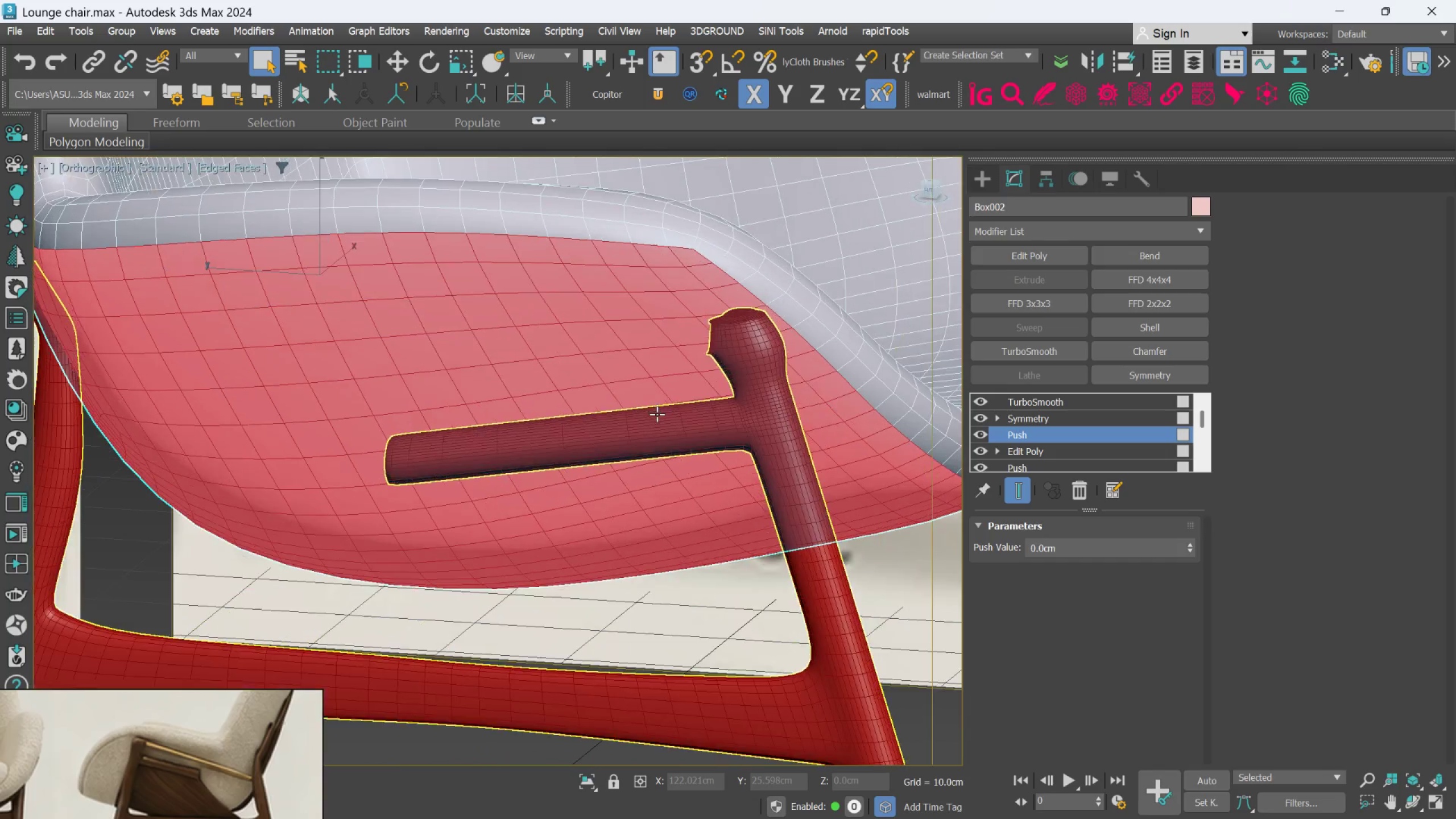 
hold_key(key=AltLeft, duration=1.14)
 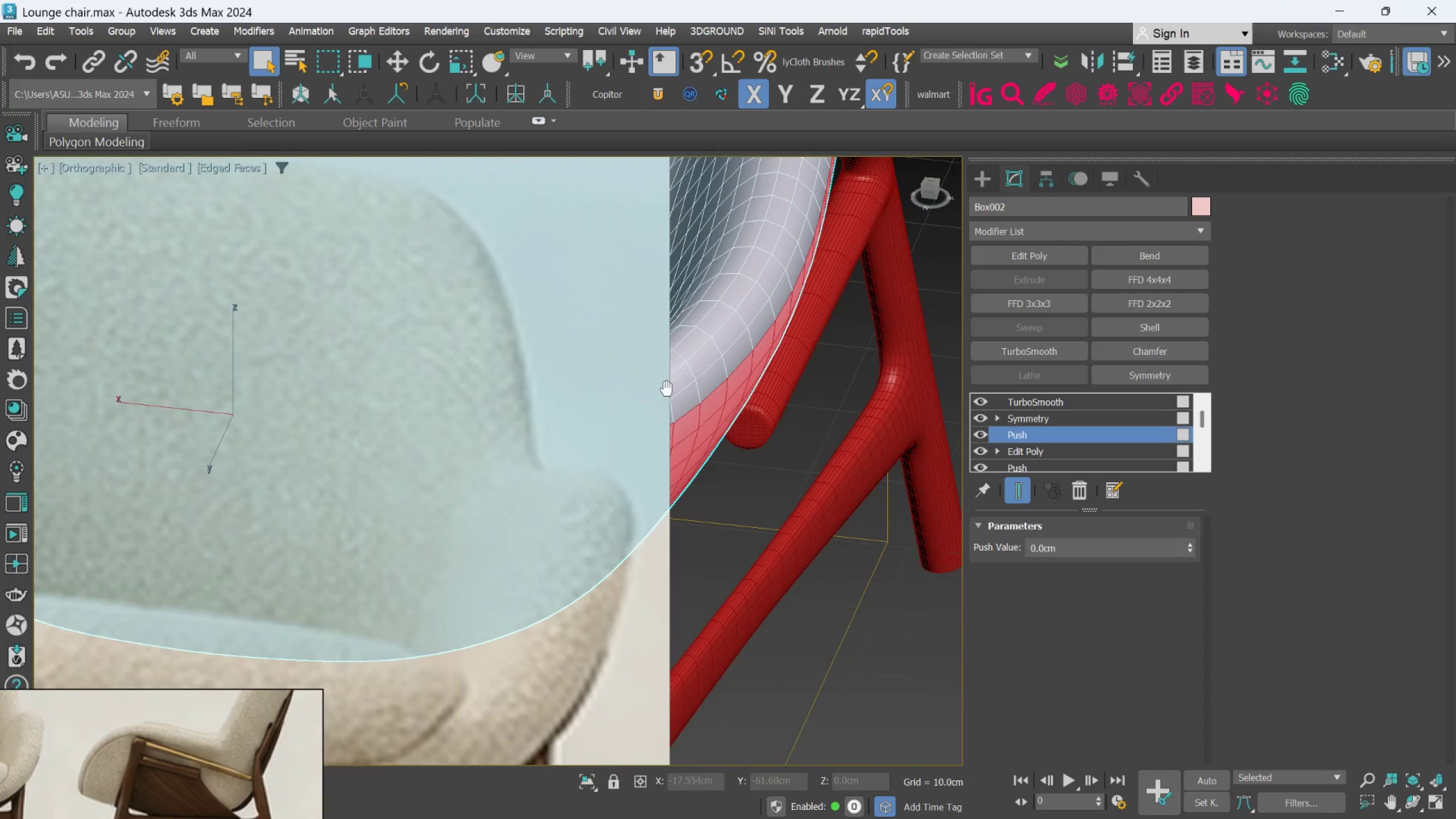 
hold_key(key=AltLeft, duration=0.52)
 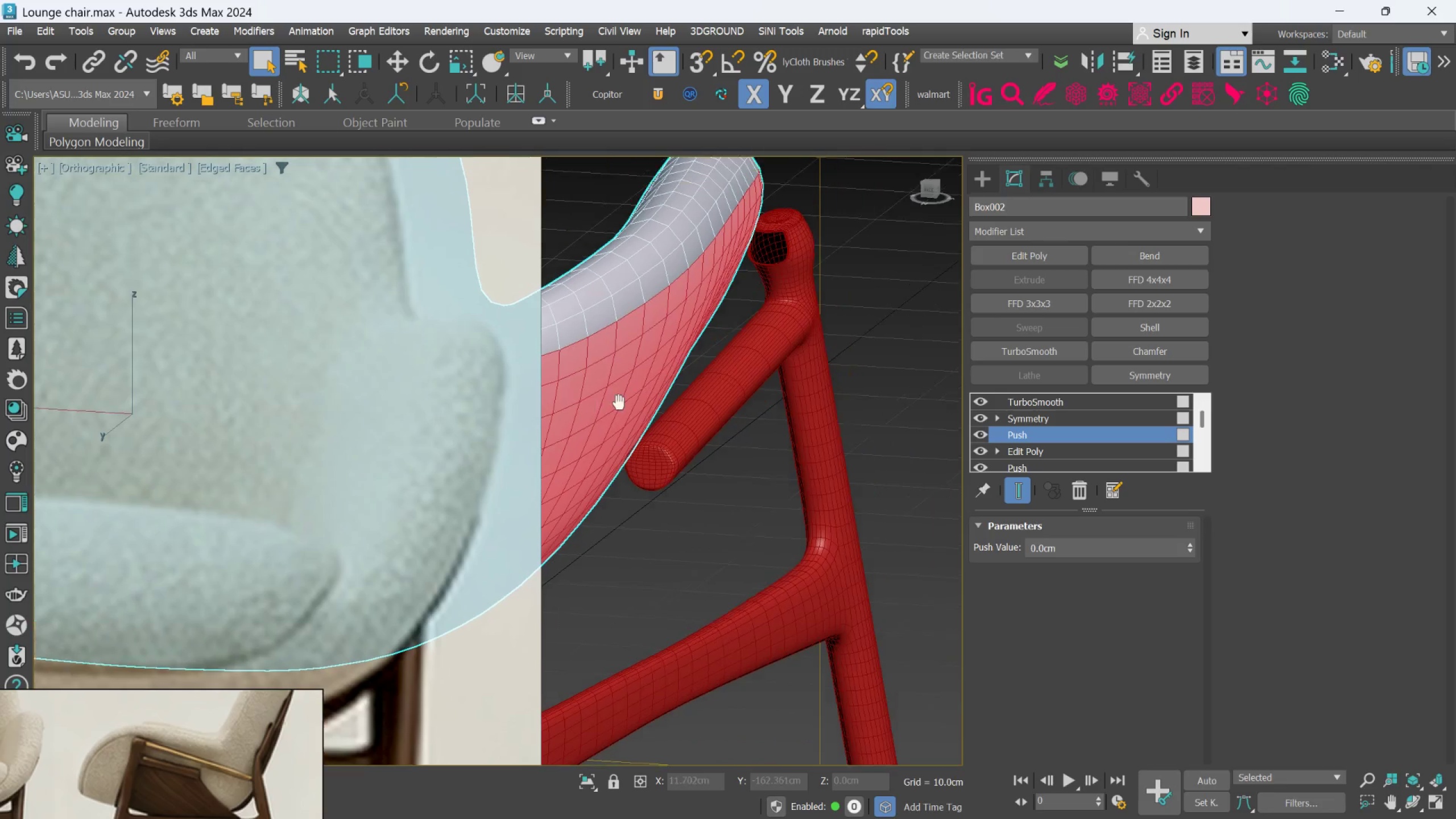 
hold_key(key=AltLeft, duration=1.22)
 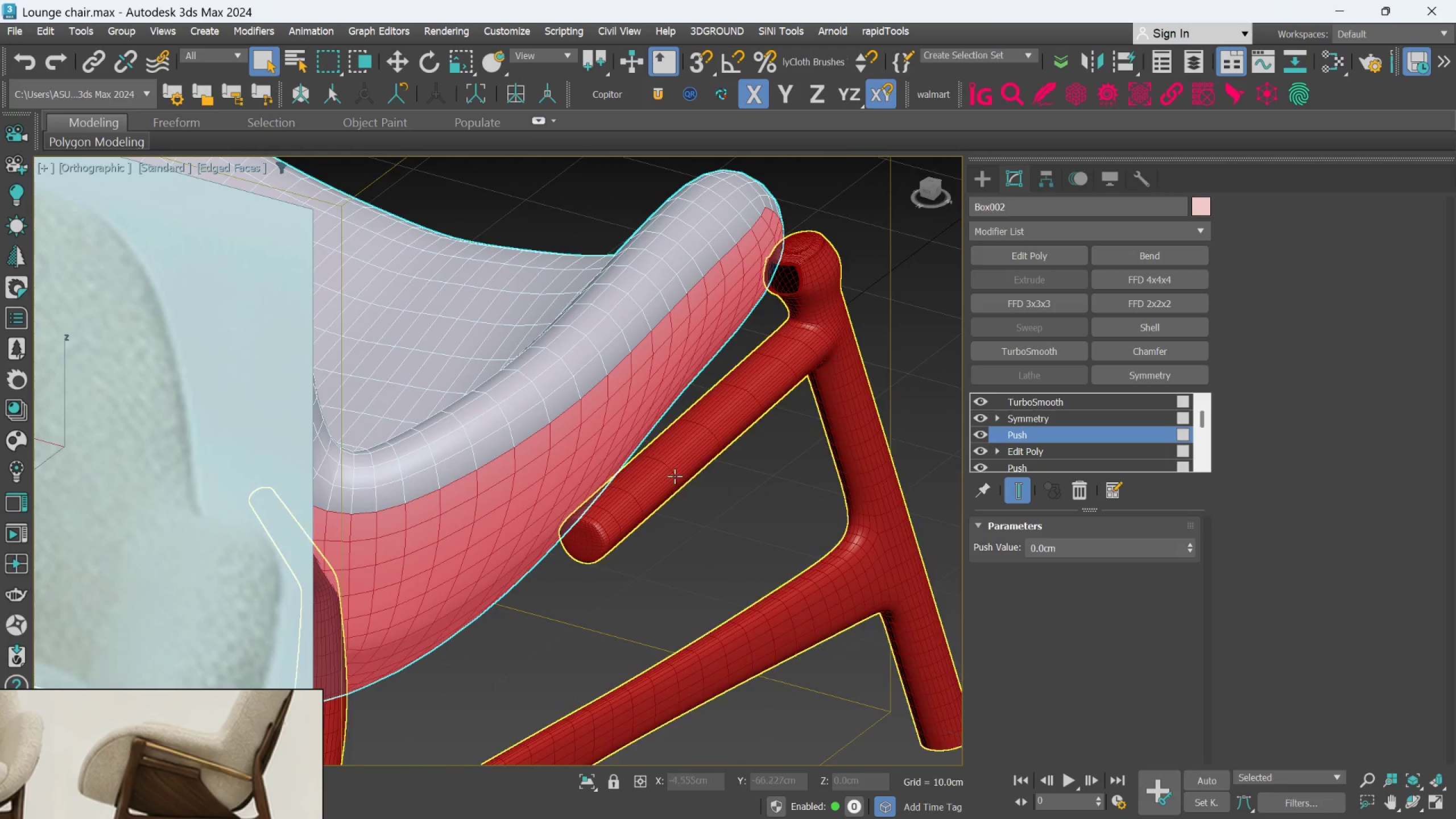 
scroll: coordinate [669, 473], scroll_direction: up, amount: 1.0
 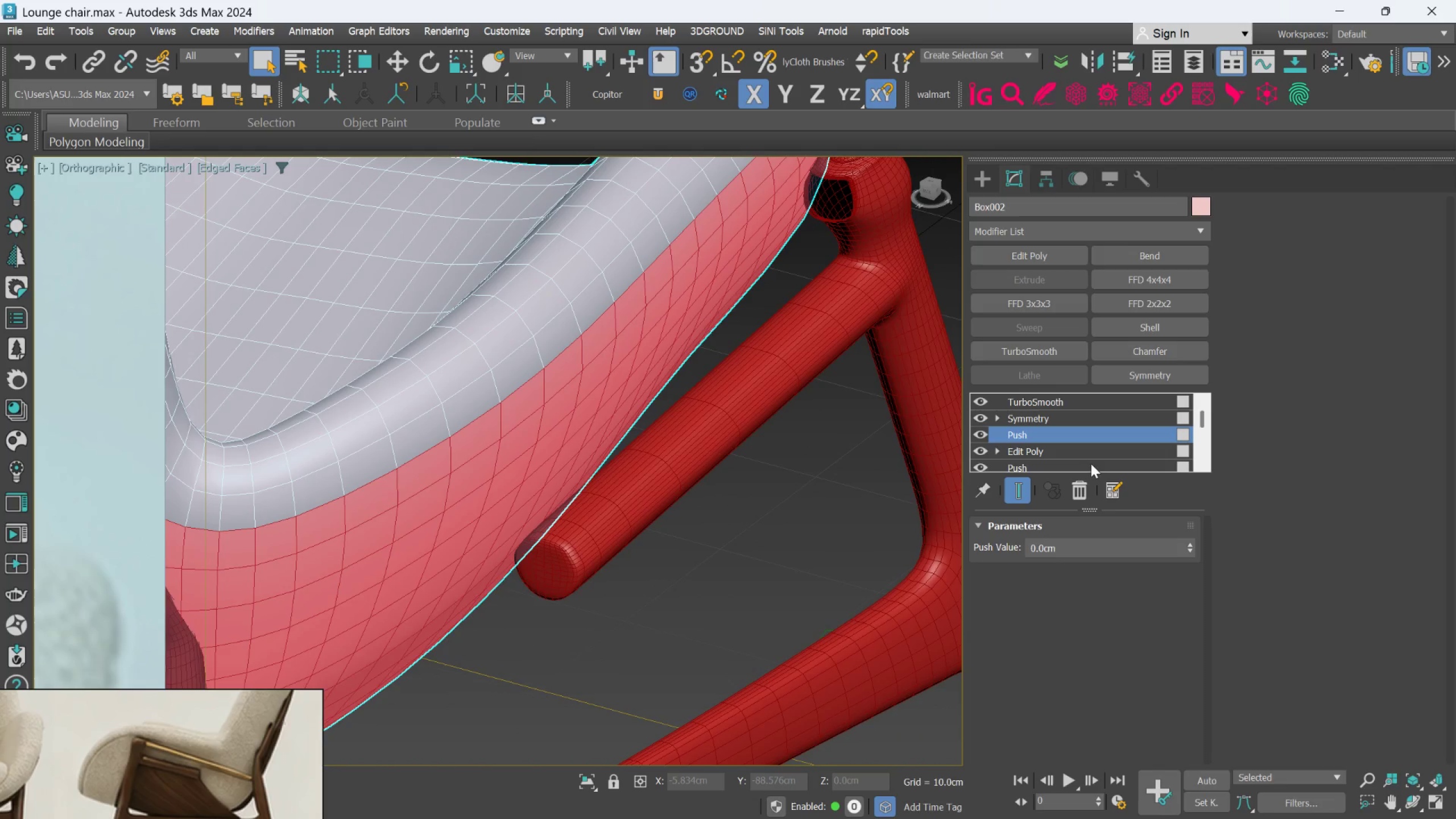 
hold_key(key=AltLeft, duration=1.5)
left_click_drag(start_coordinate=[1190, 549], to_coordinate=[1190, 546])
 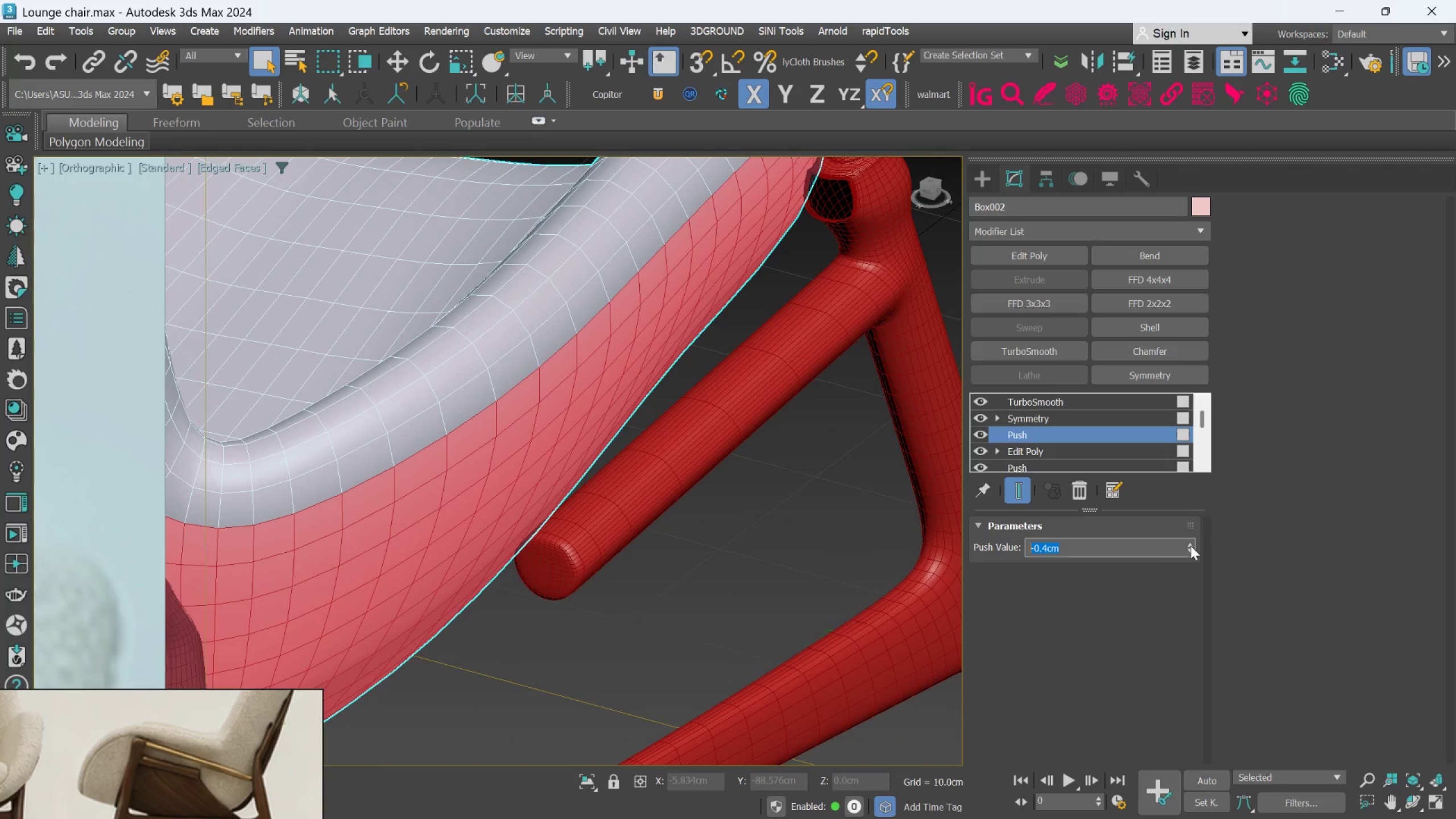 
hold_key(key=AltLeft, duration=0.39)
 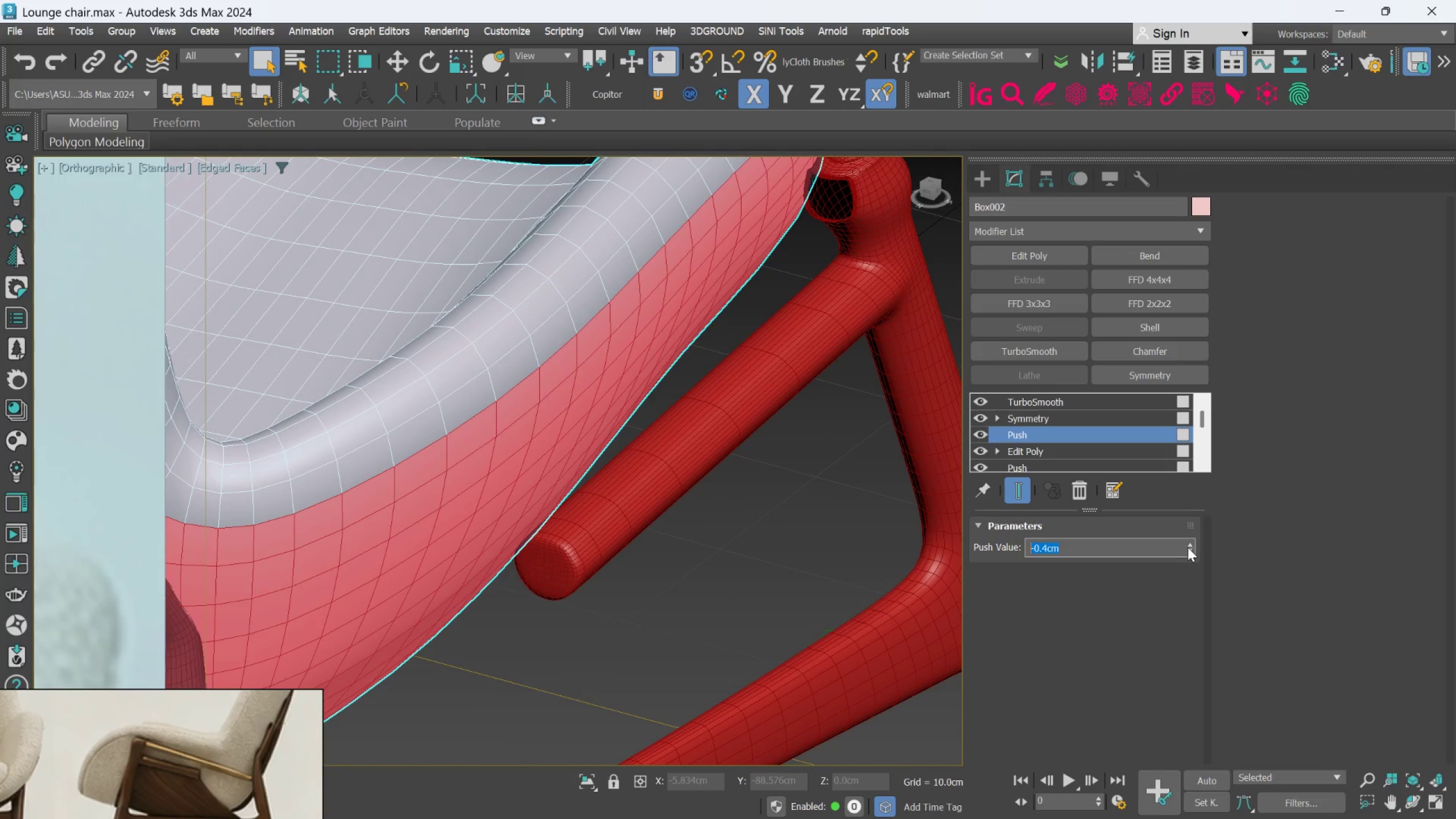 
hold_key(key=AltLeft, duration=3.09)
 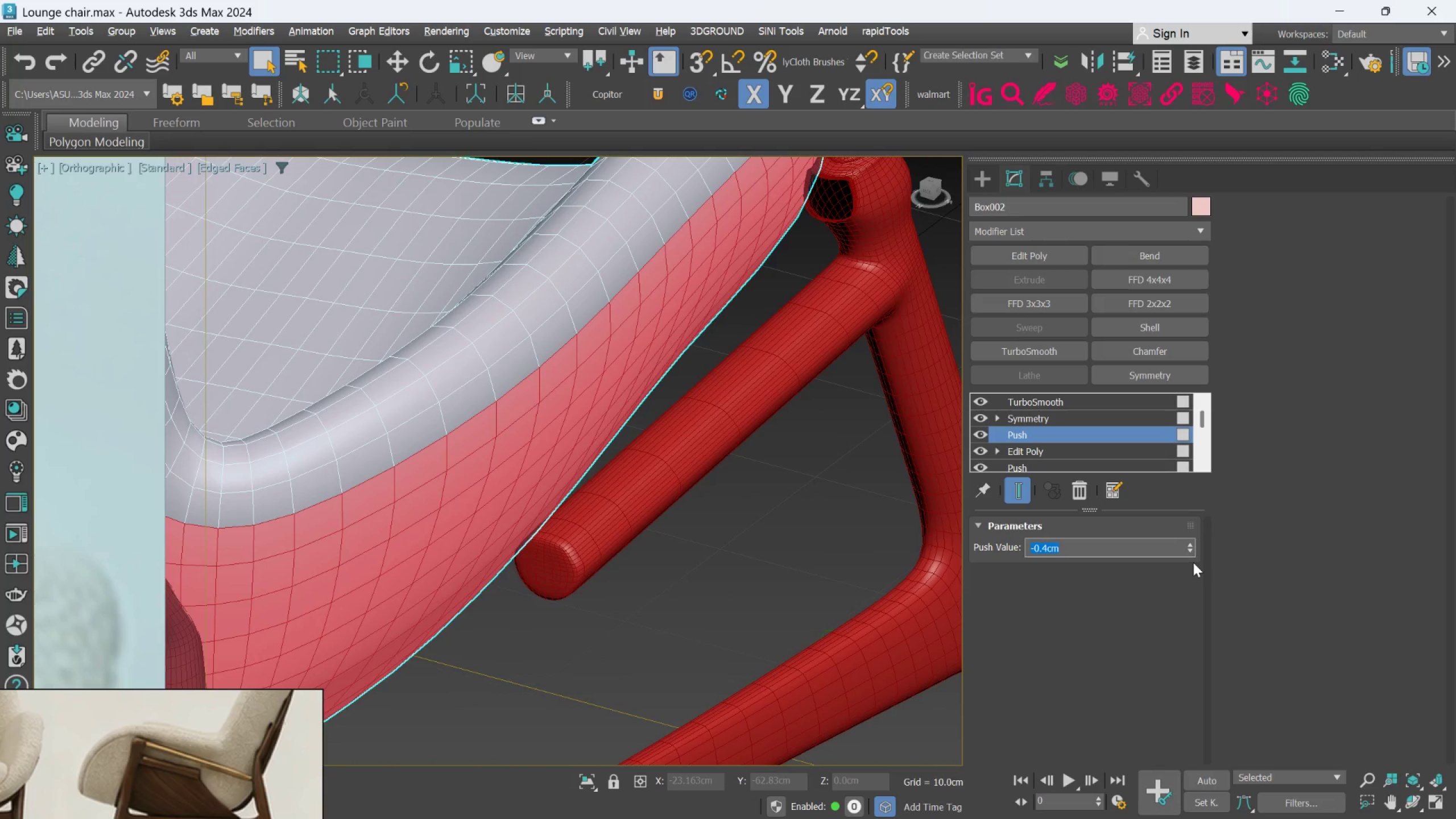 
key(Control+Z)
 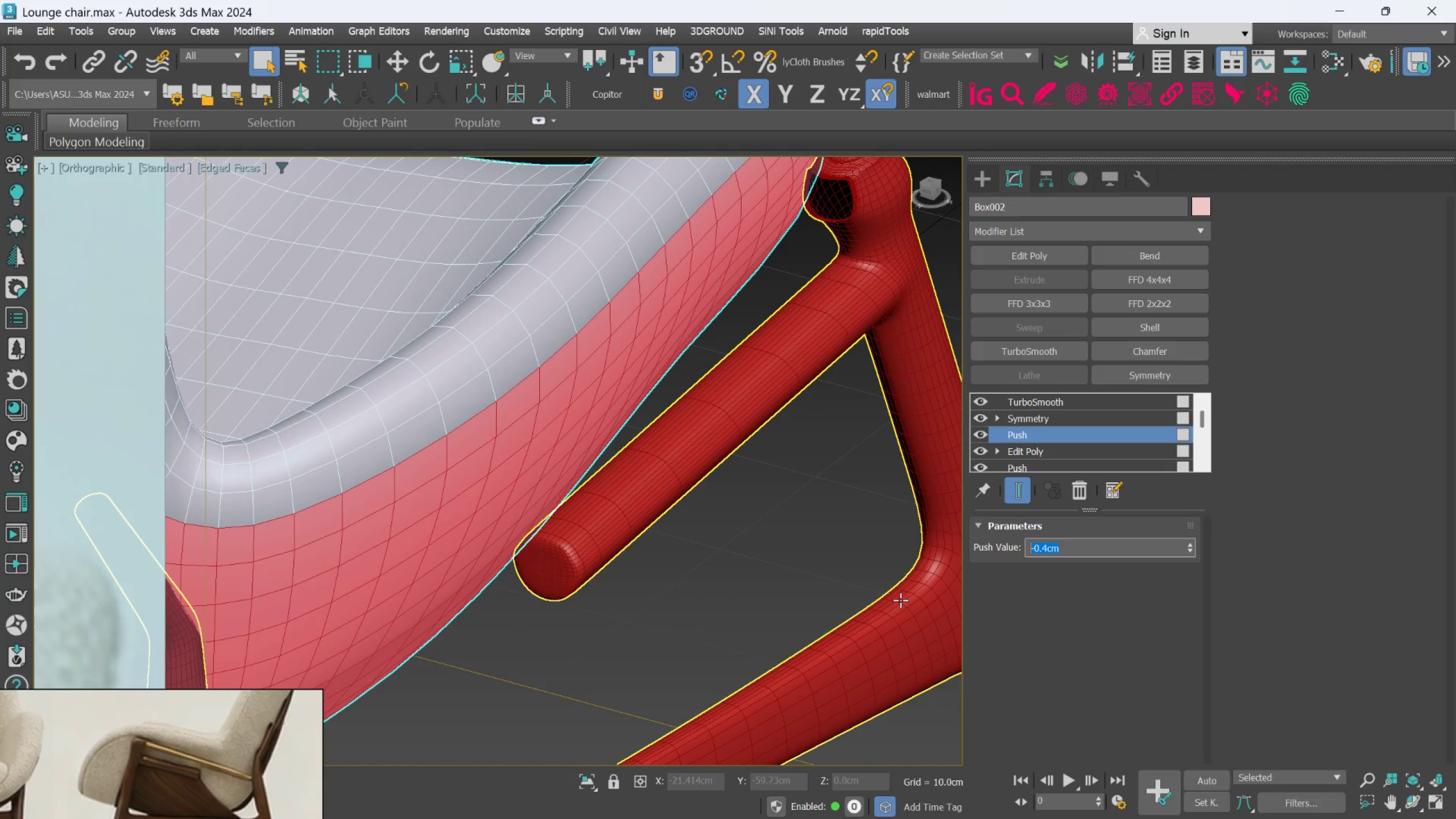 
key(Control+Z)
 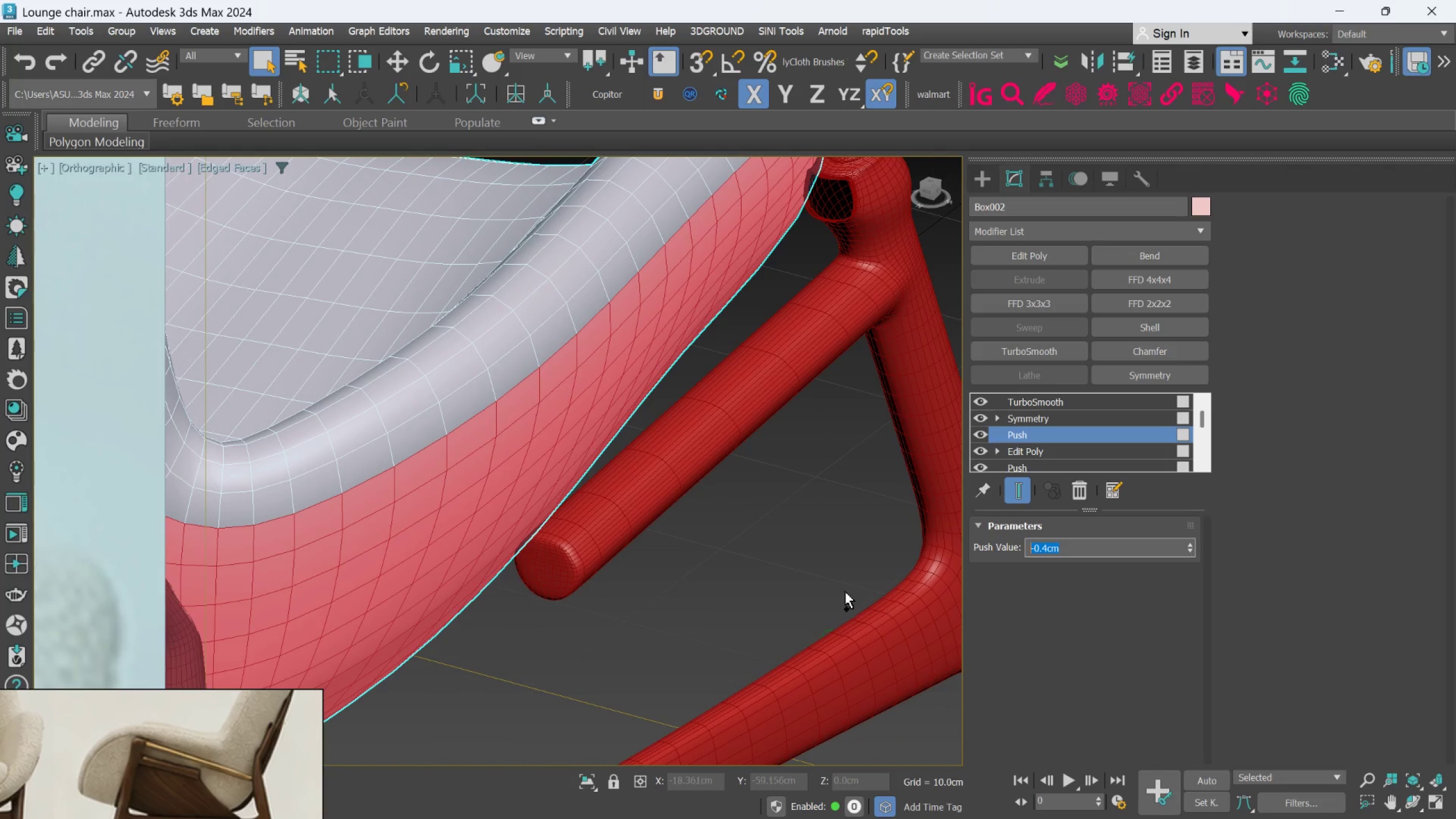 
key(Control+Z)
 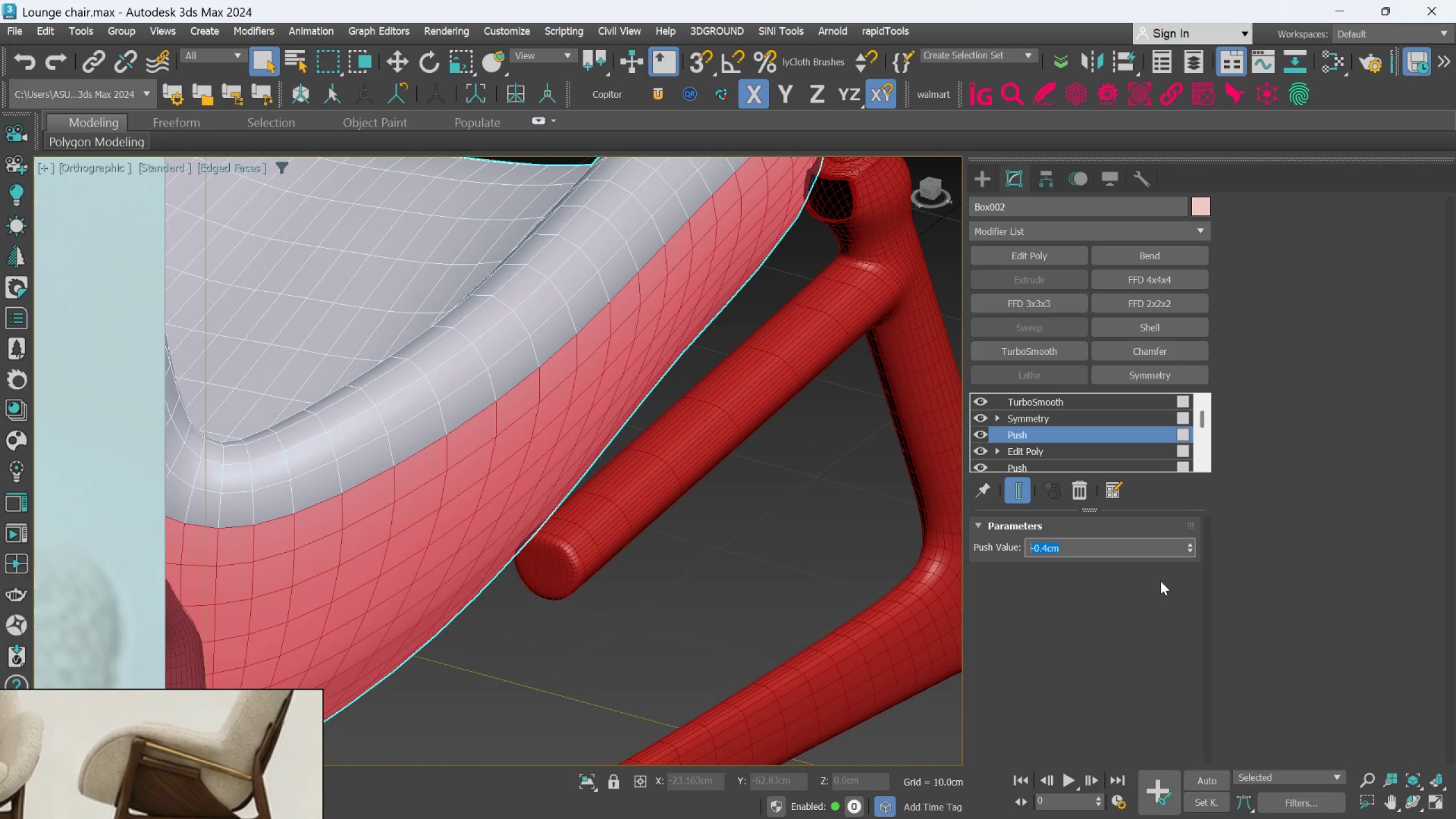 
hold_key(key=AltLeft, duration=1.53)
left_click_drag(start_coordinate=[1193, 556], to_coordinate=[1191, 568])
 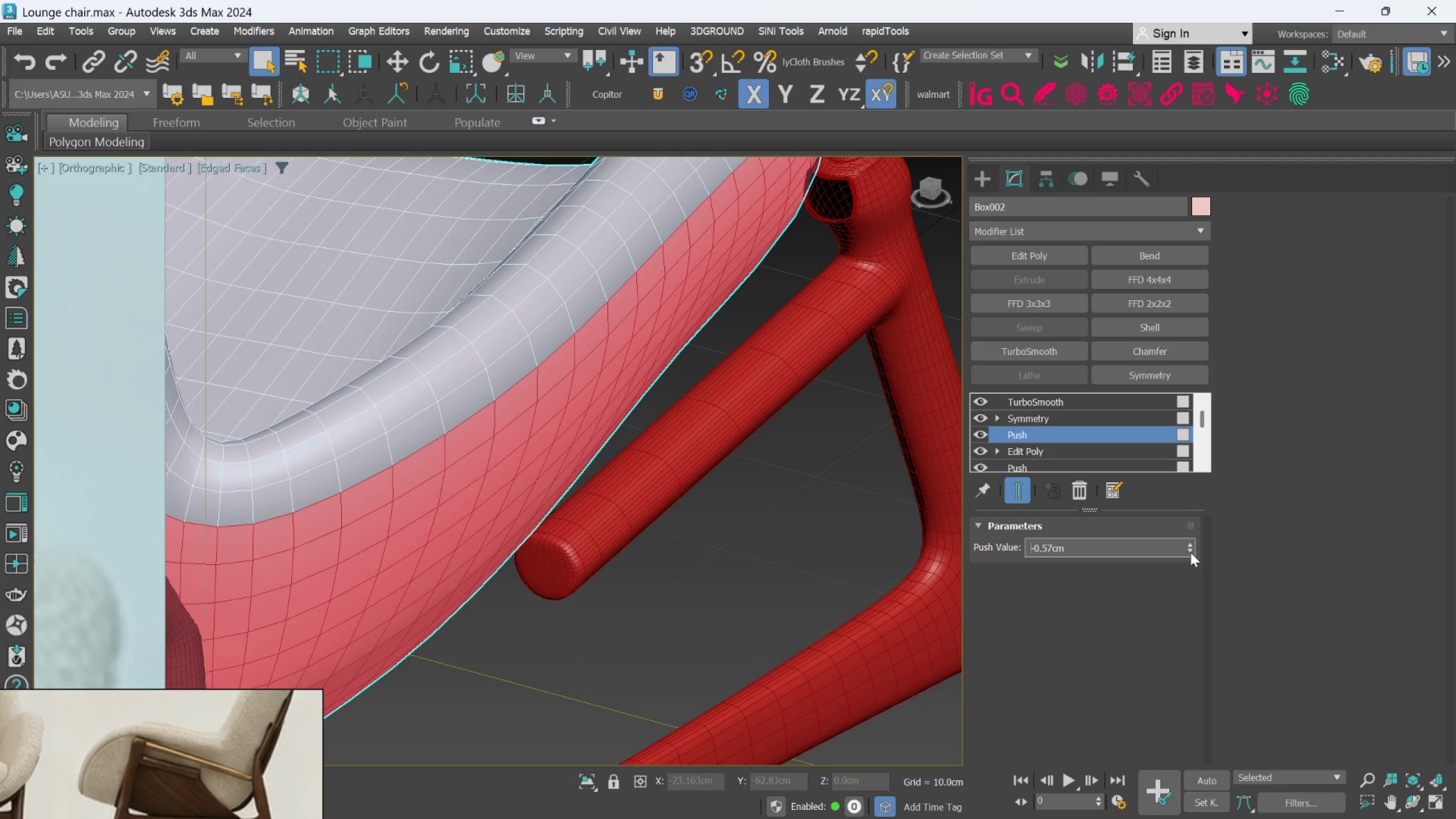 
hold_key(key=AltLeft, duration=0.8)
 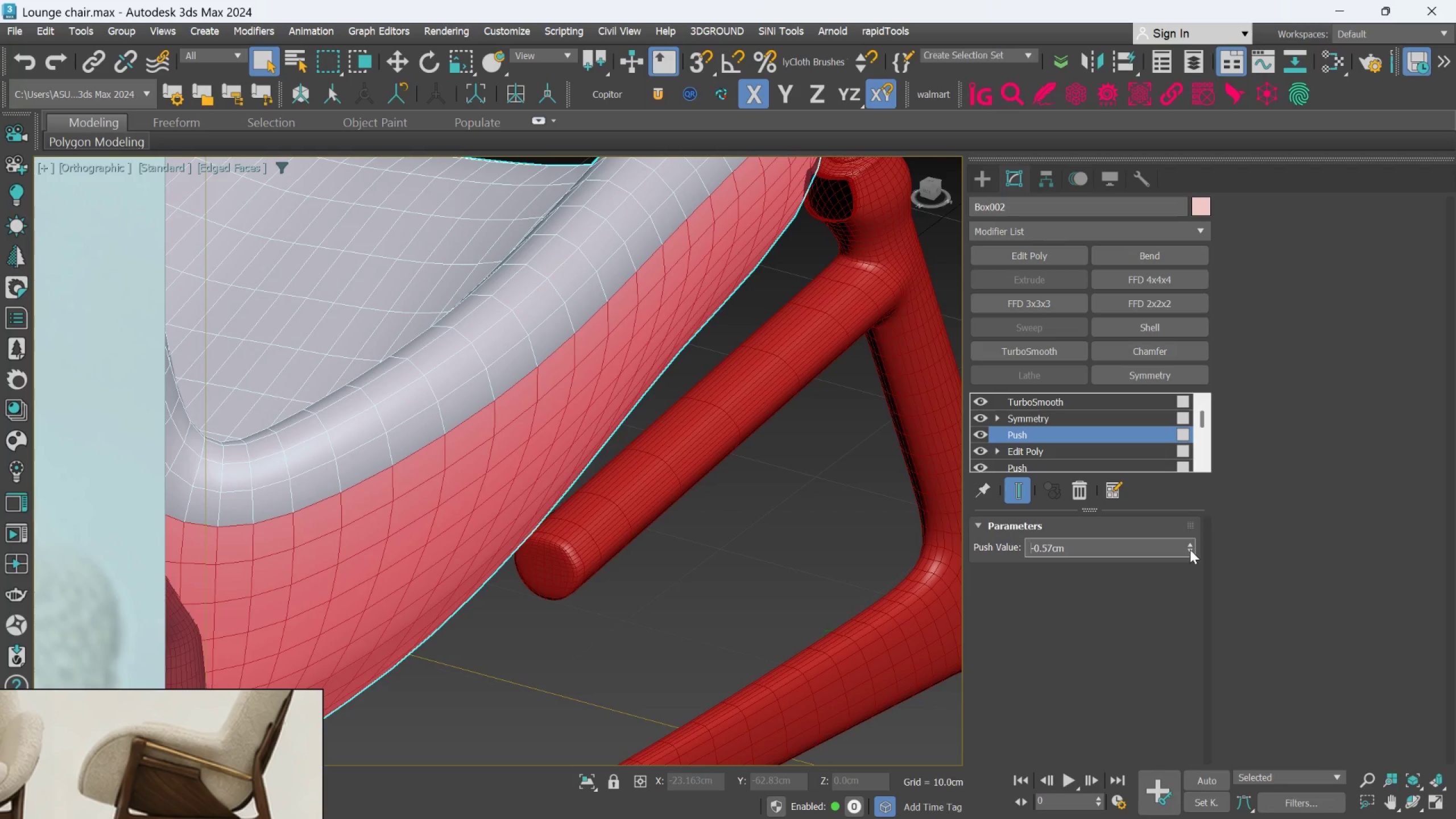 
hold_key(key=AltLeft, duration=2.84)
hold_key(key=ControlLeft, duration=1.5)
left_click_drag(start_coordinate=[1189, 544], to_coordinate=[1182, 533])
 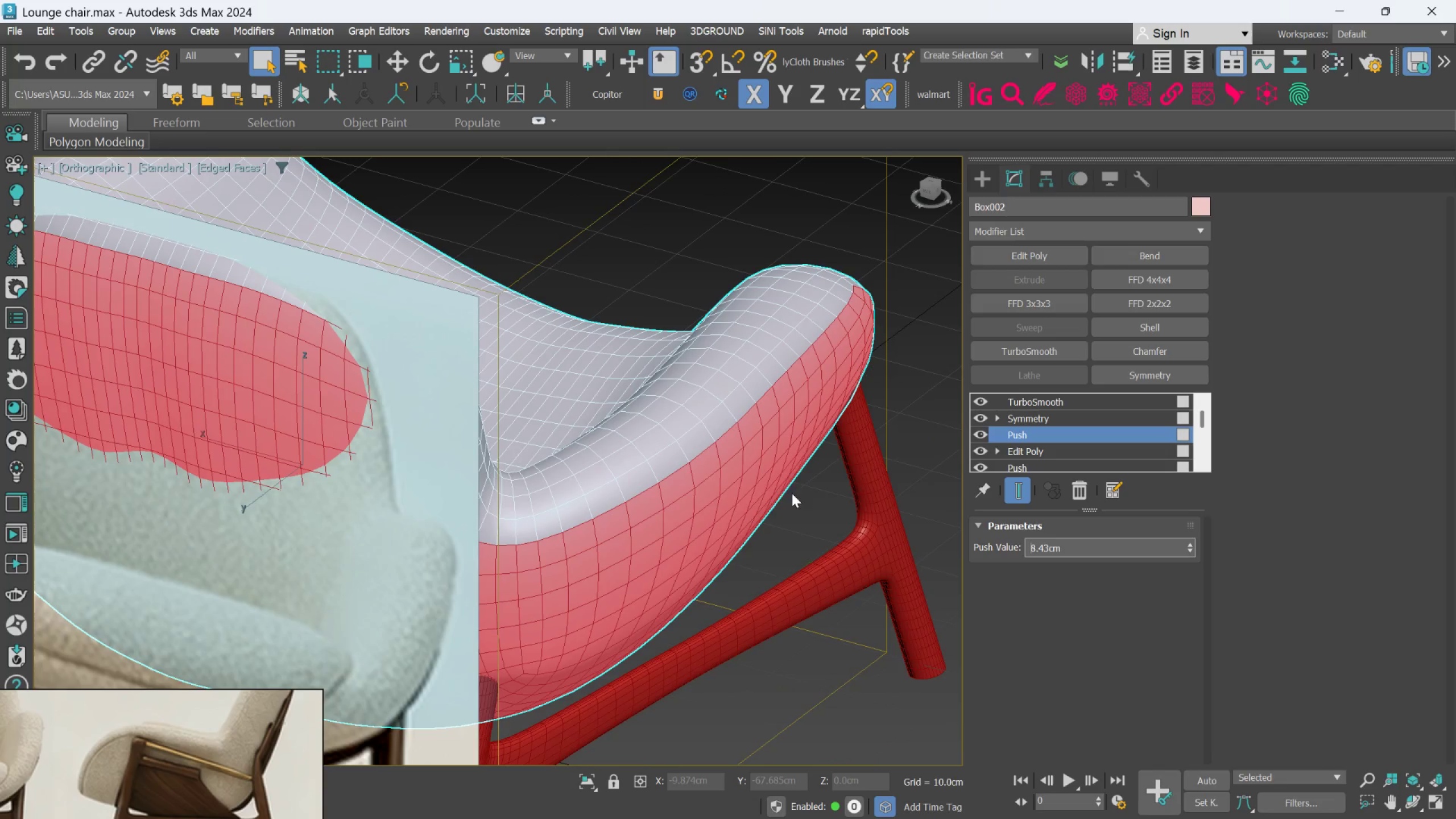 
hold_key(key=ControlLeft, duration=0.59)
 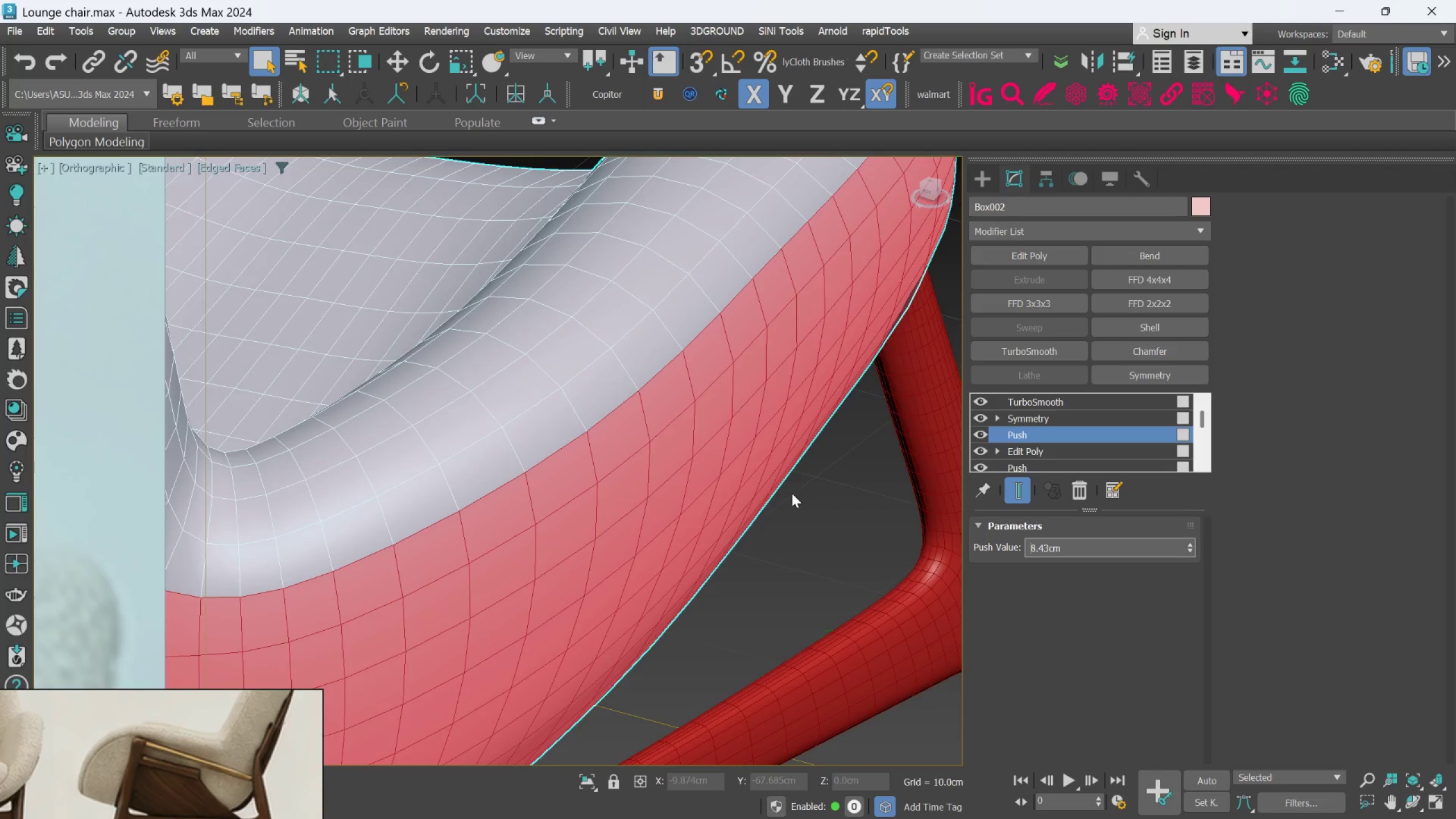 
hold_key(key=AltLeft, duration=0.77)
 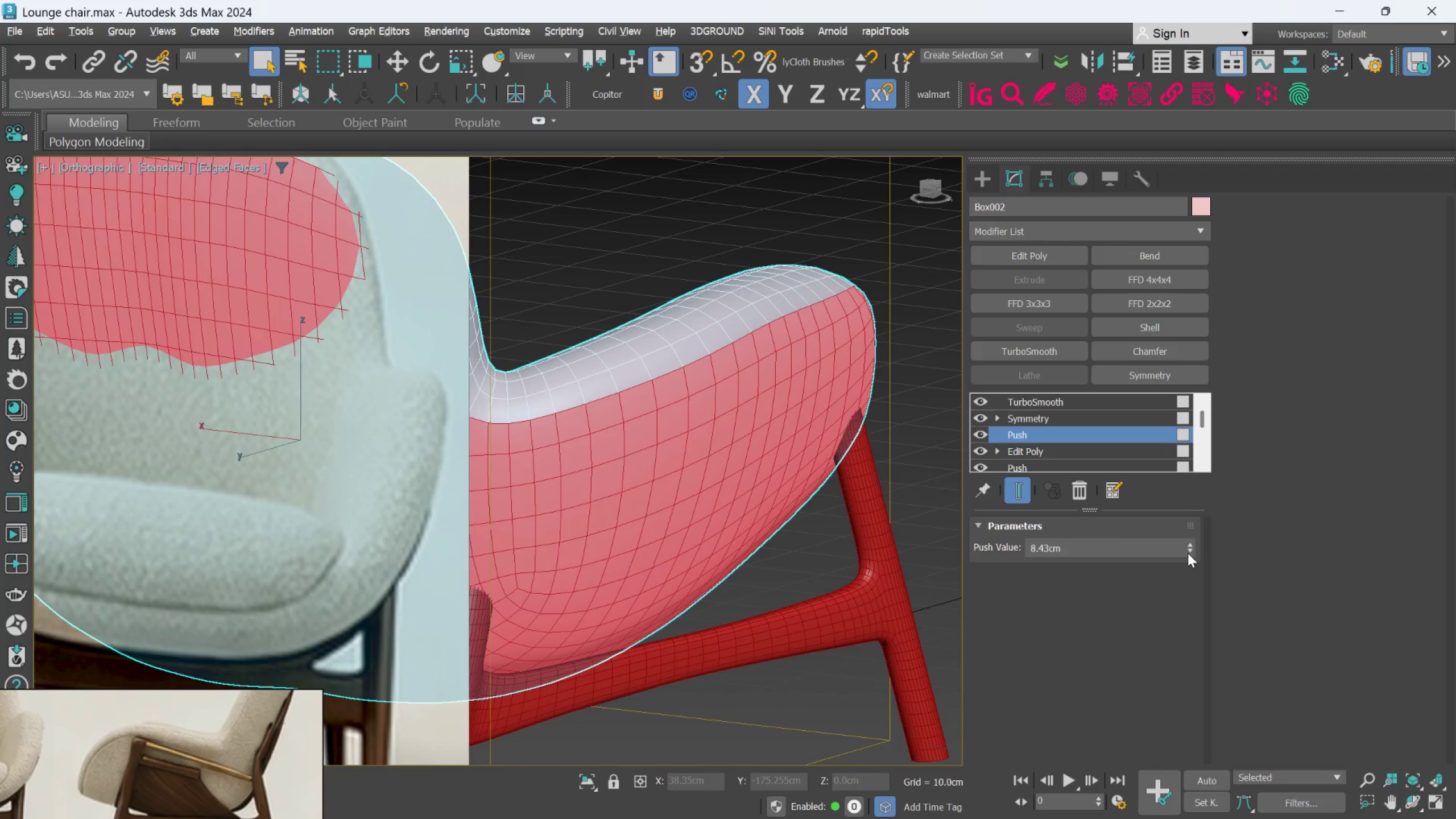 
scroll: coordinate [792, 493], scroll_direction: down, amount: 2.0
 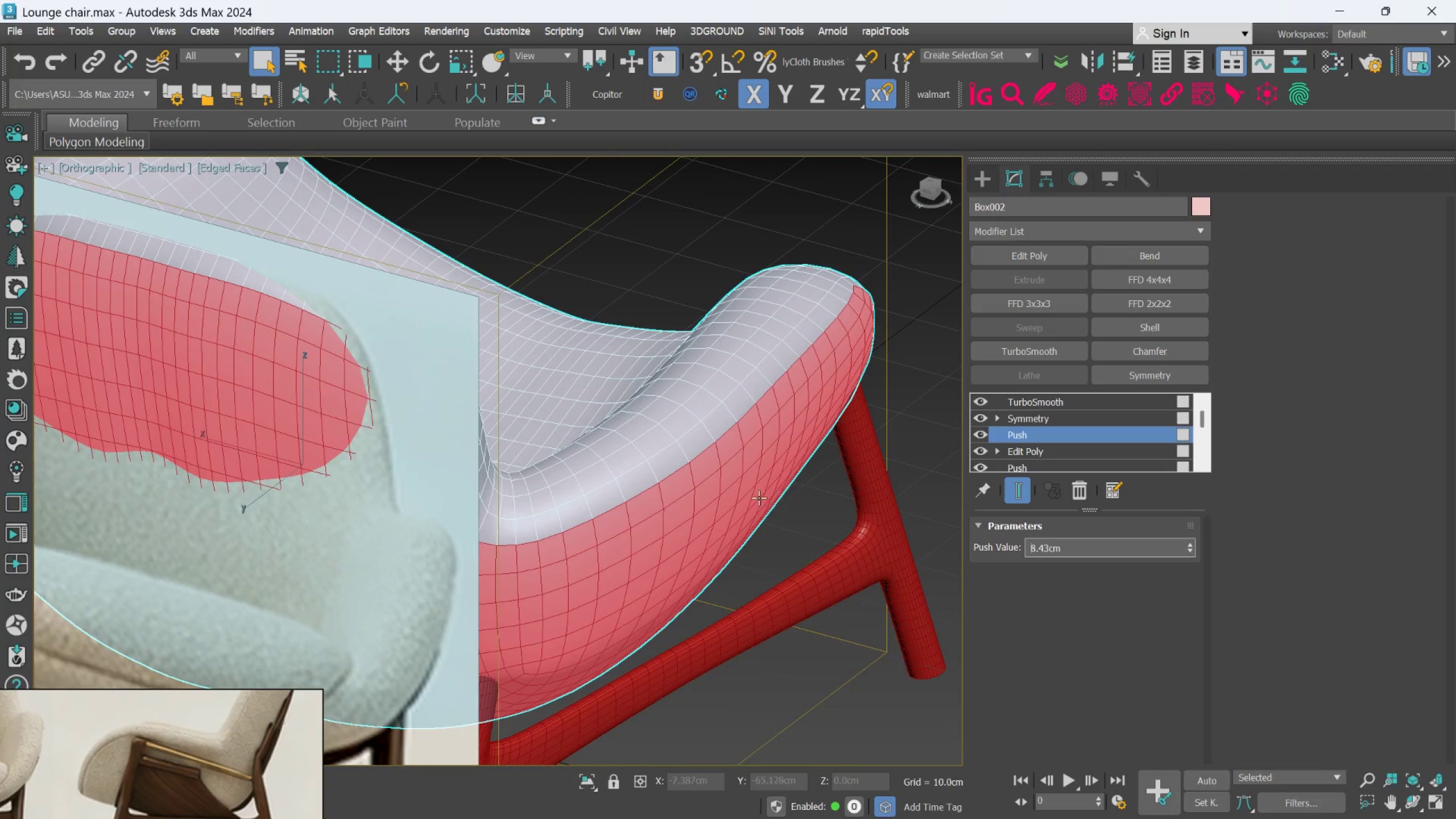 
hold_key(key=AltLeft, duration=1.51)
left_click_drag(start_coordinate=[1189, 543], to_coordinate=[1188, 539])
 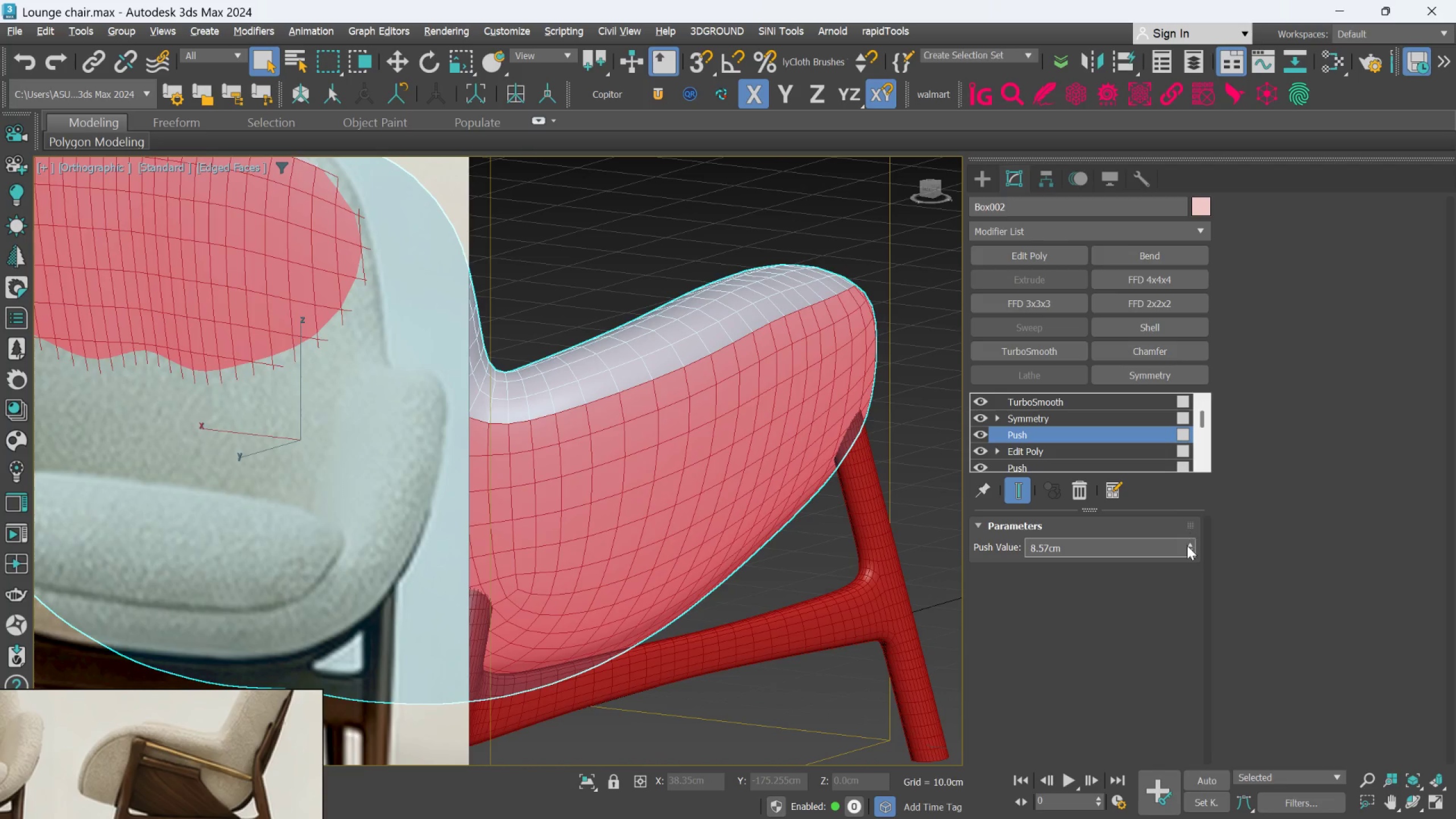 
hold_key(key=AltLeft, duration=1.52)
left_click_drag(start_coordinate=[1187, 552], to_coordinate=[1149, 0])
 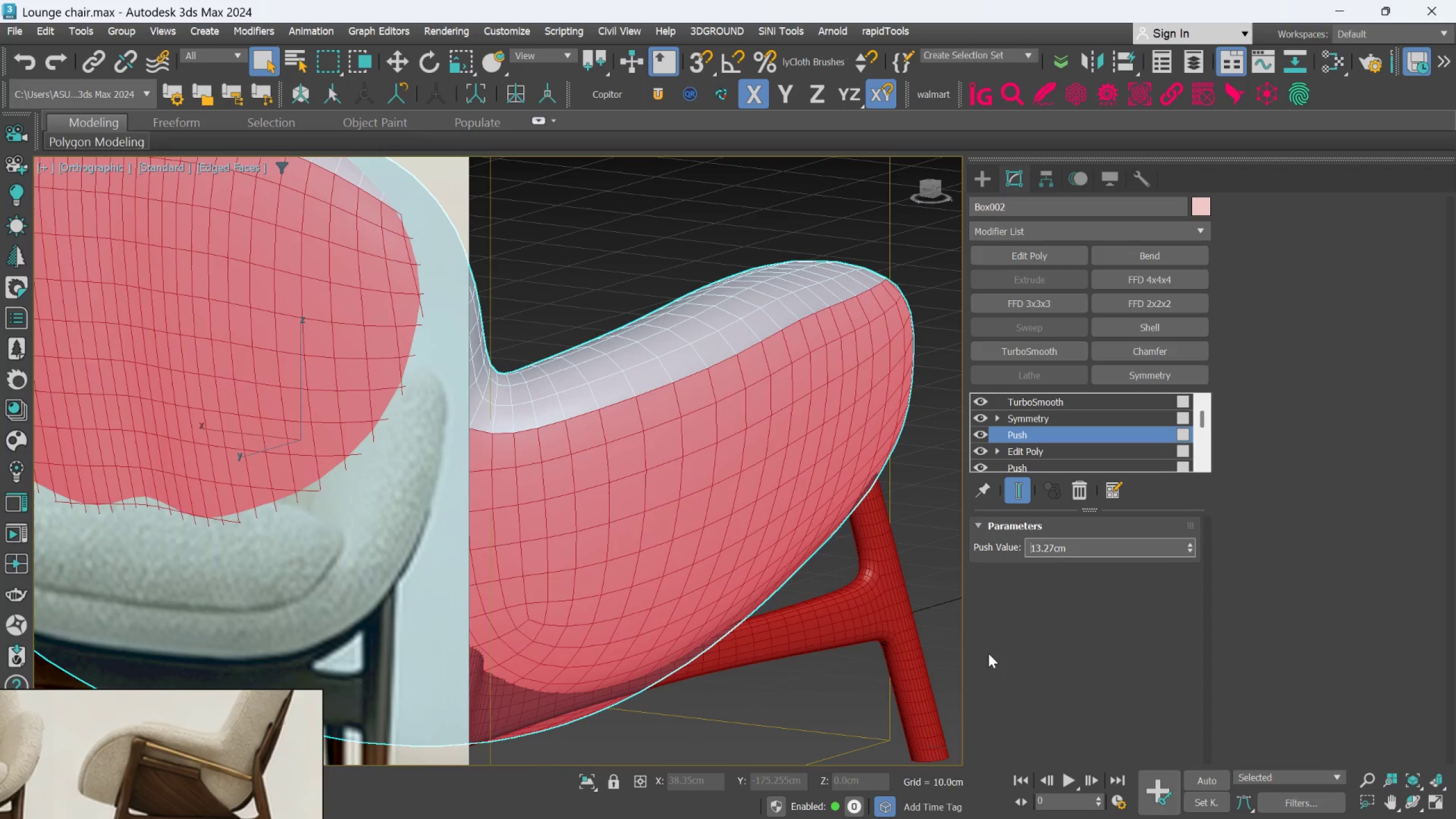 
hold_key(key=AltLeft, duration=1.5)
 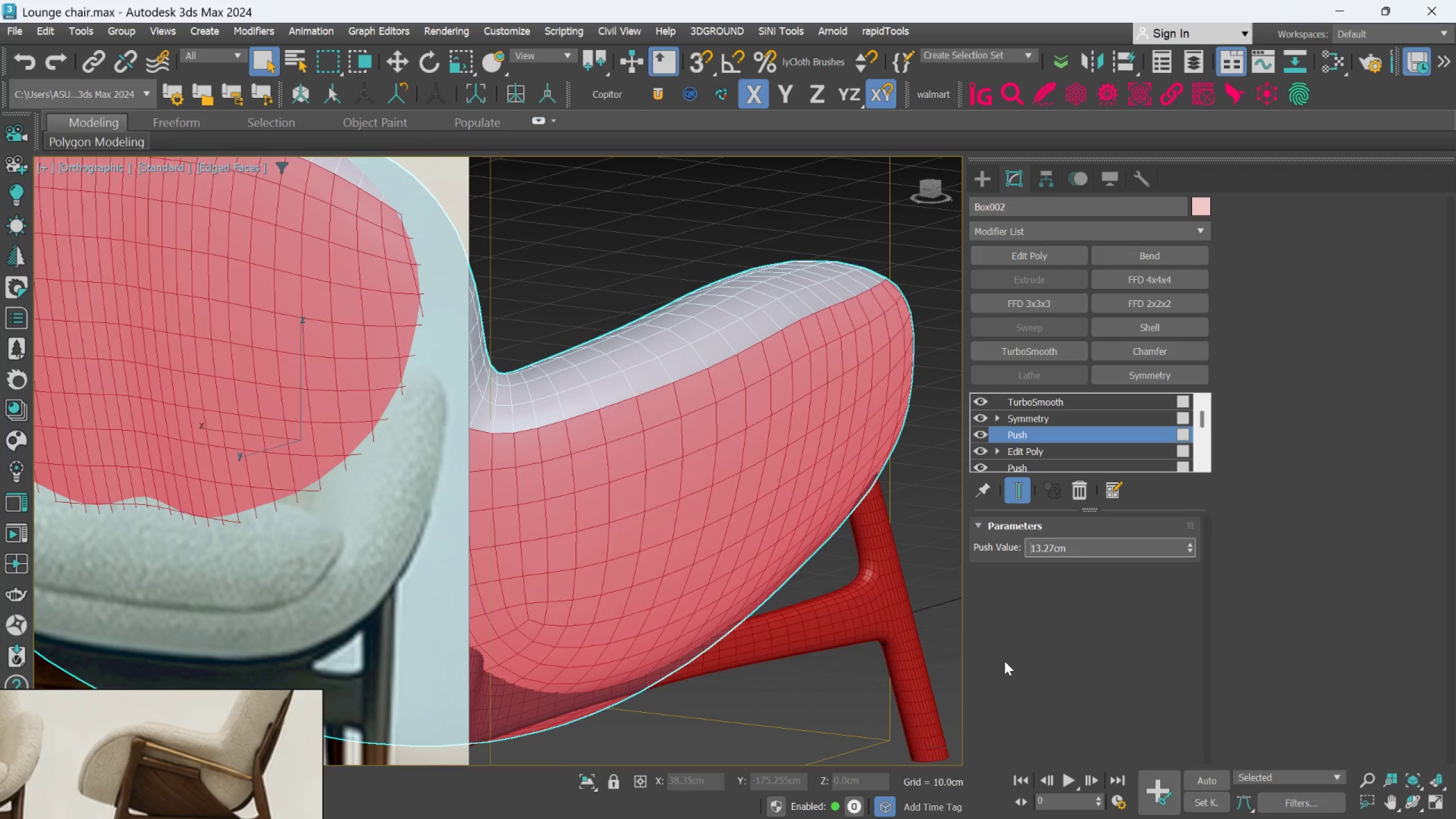 
hold_key(key=AltLeft, duration=0.48)
 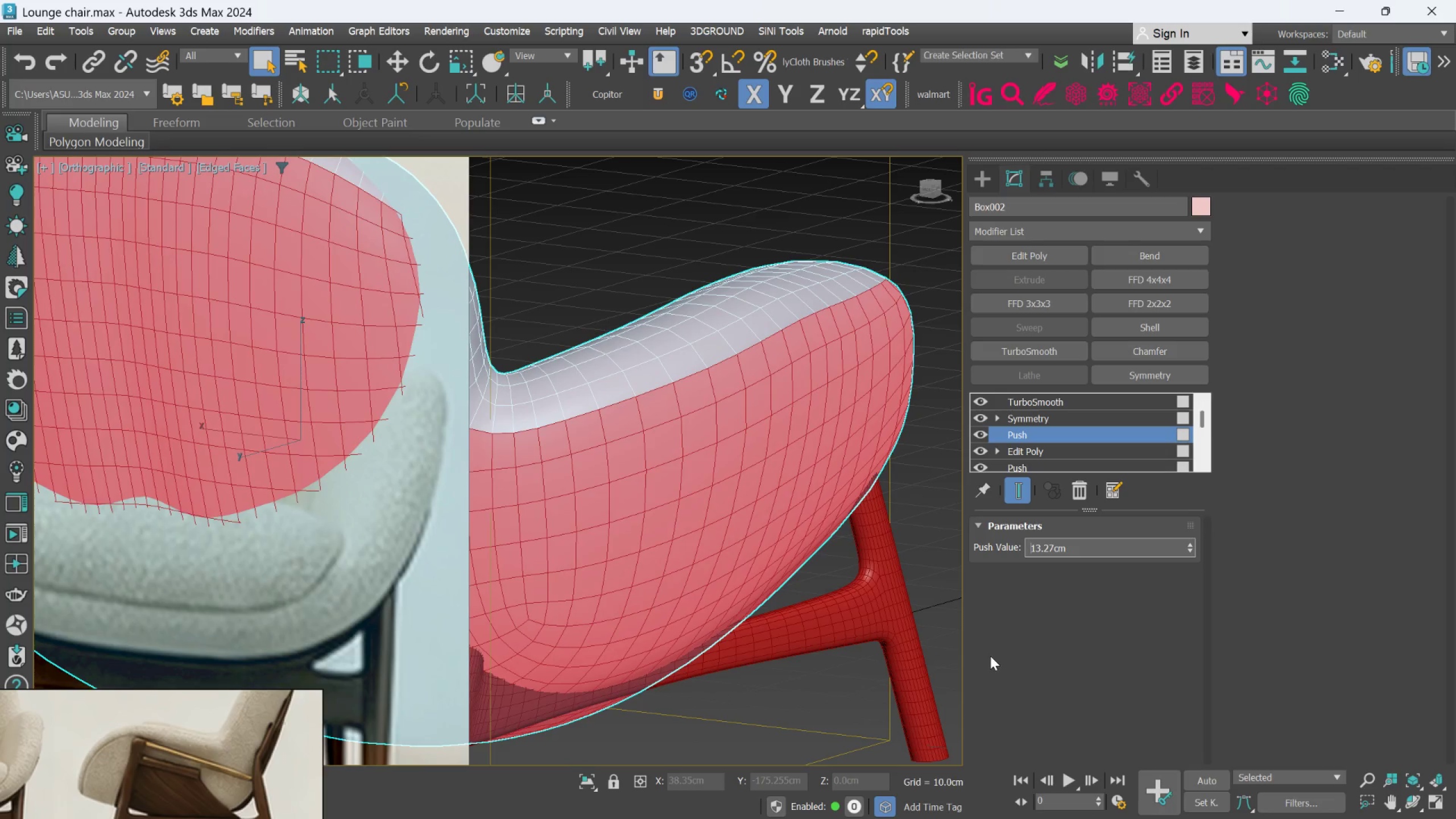 
scroll: coordinate [846, 516], scroll_direction: down, amount: 4.0
 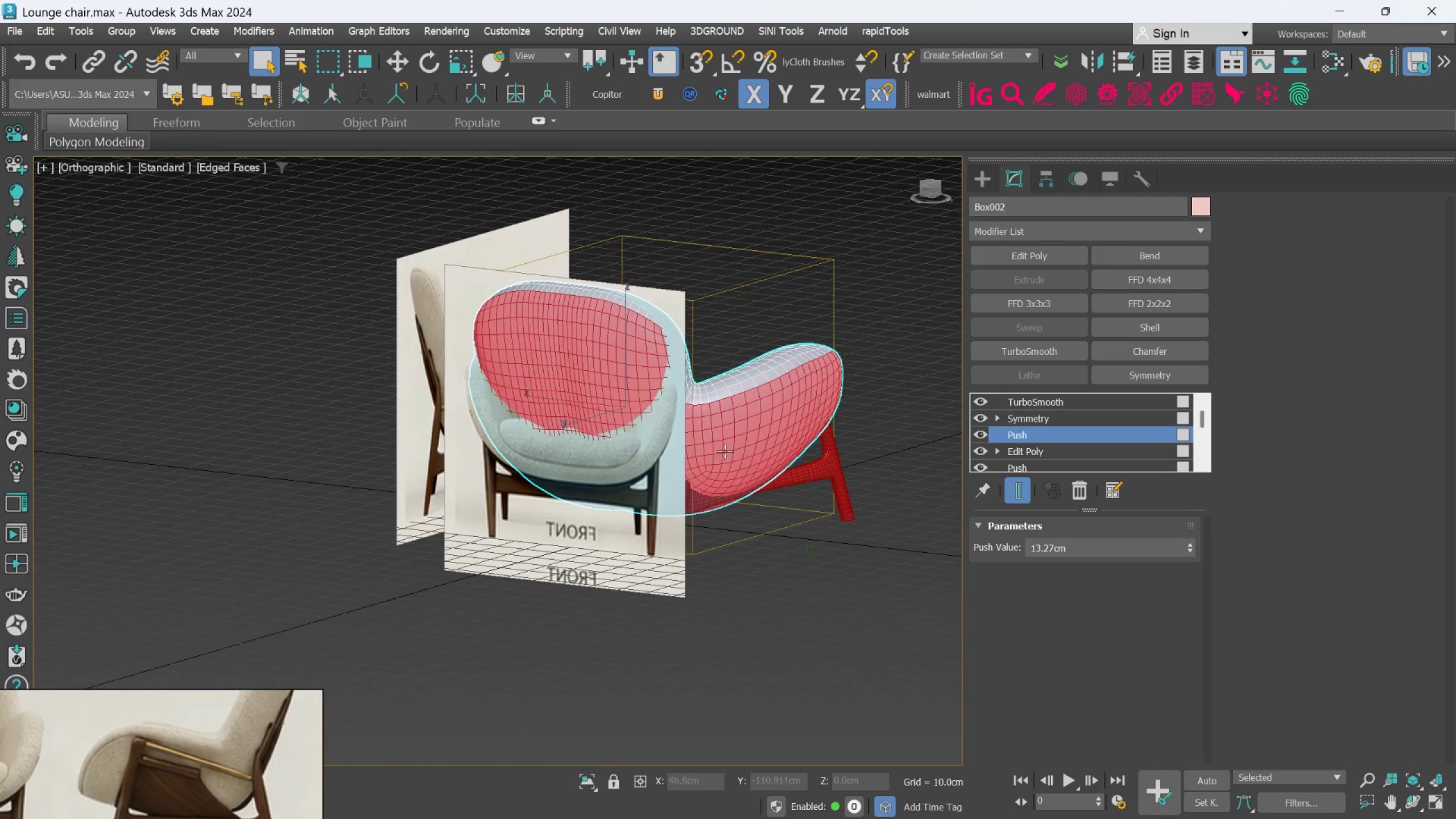 
scroll: coordinate [779, 448], scroll_direction: up, amount: 3.0
 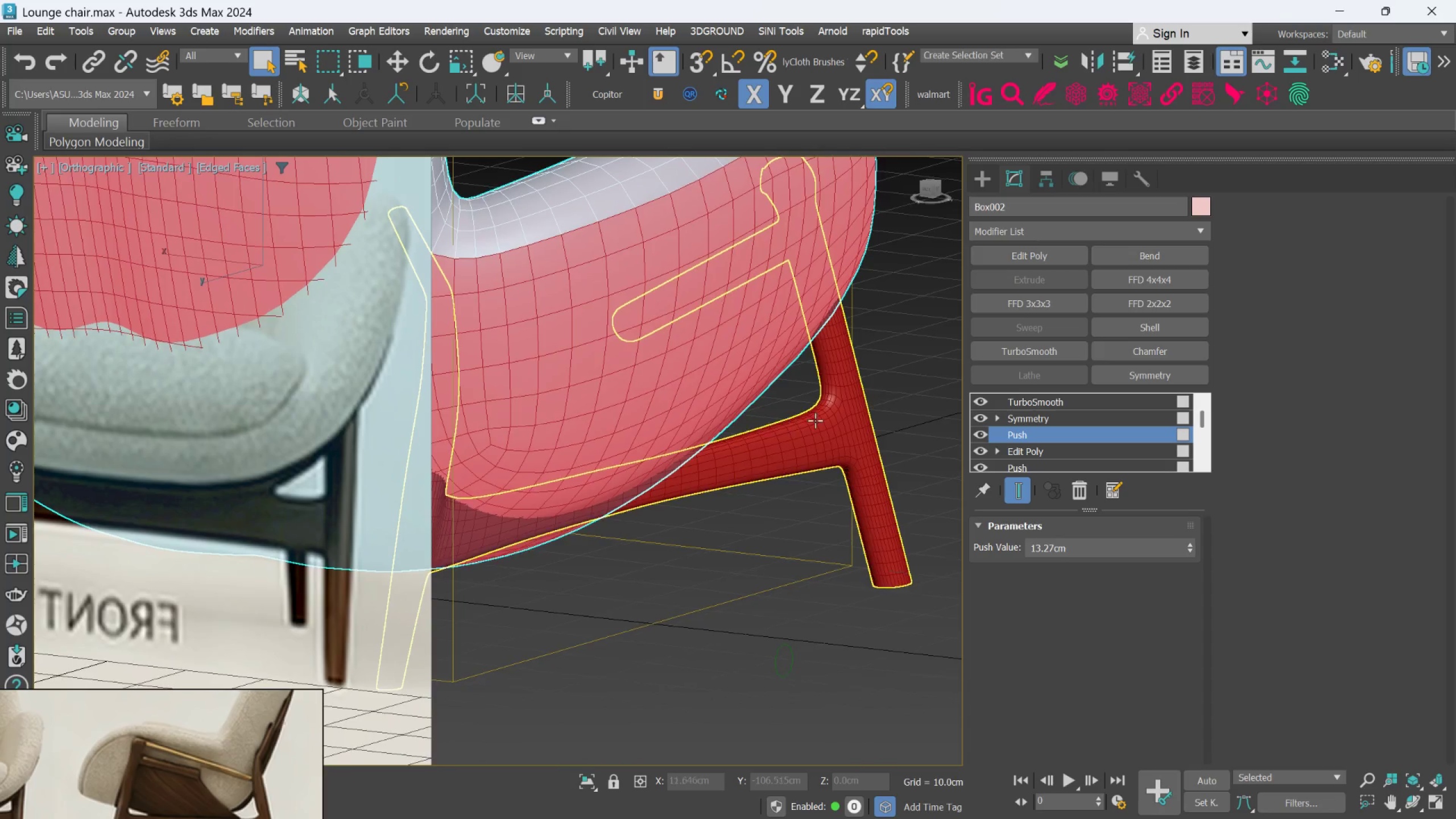 
hold_key(key=AltLeft, duration=1.5)
left_click_drag(start_coordinate=[1188, 547], to_coordinate=[1144, 746])
 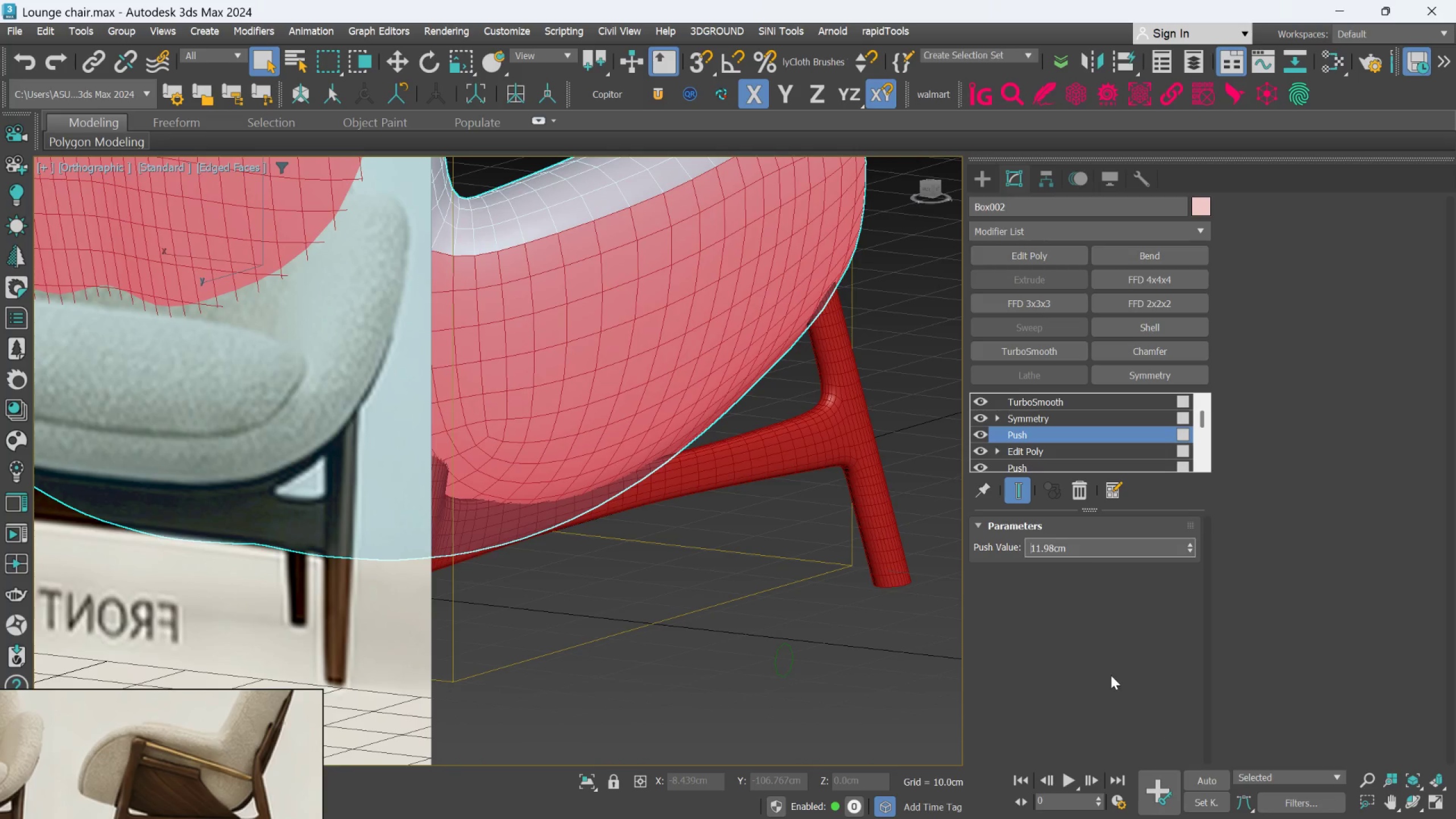 
hold_key(key=AltLeft, duration=1.16)
 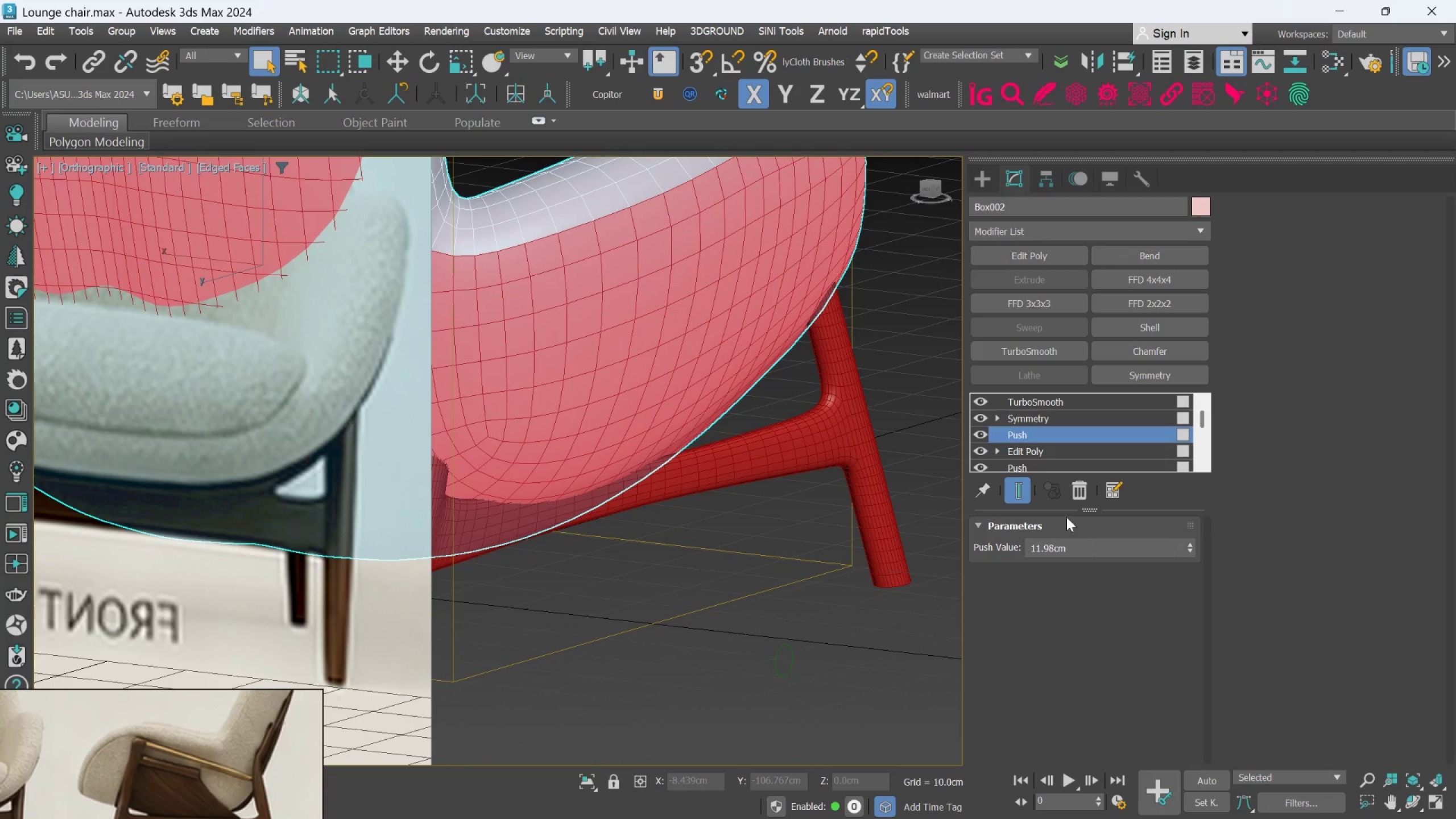 
hold_key(key=AltLeft, duration=3.06)
scroll: coordinate [688, 480], scroll_direction: up, amount: 2.0
 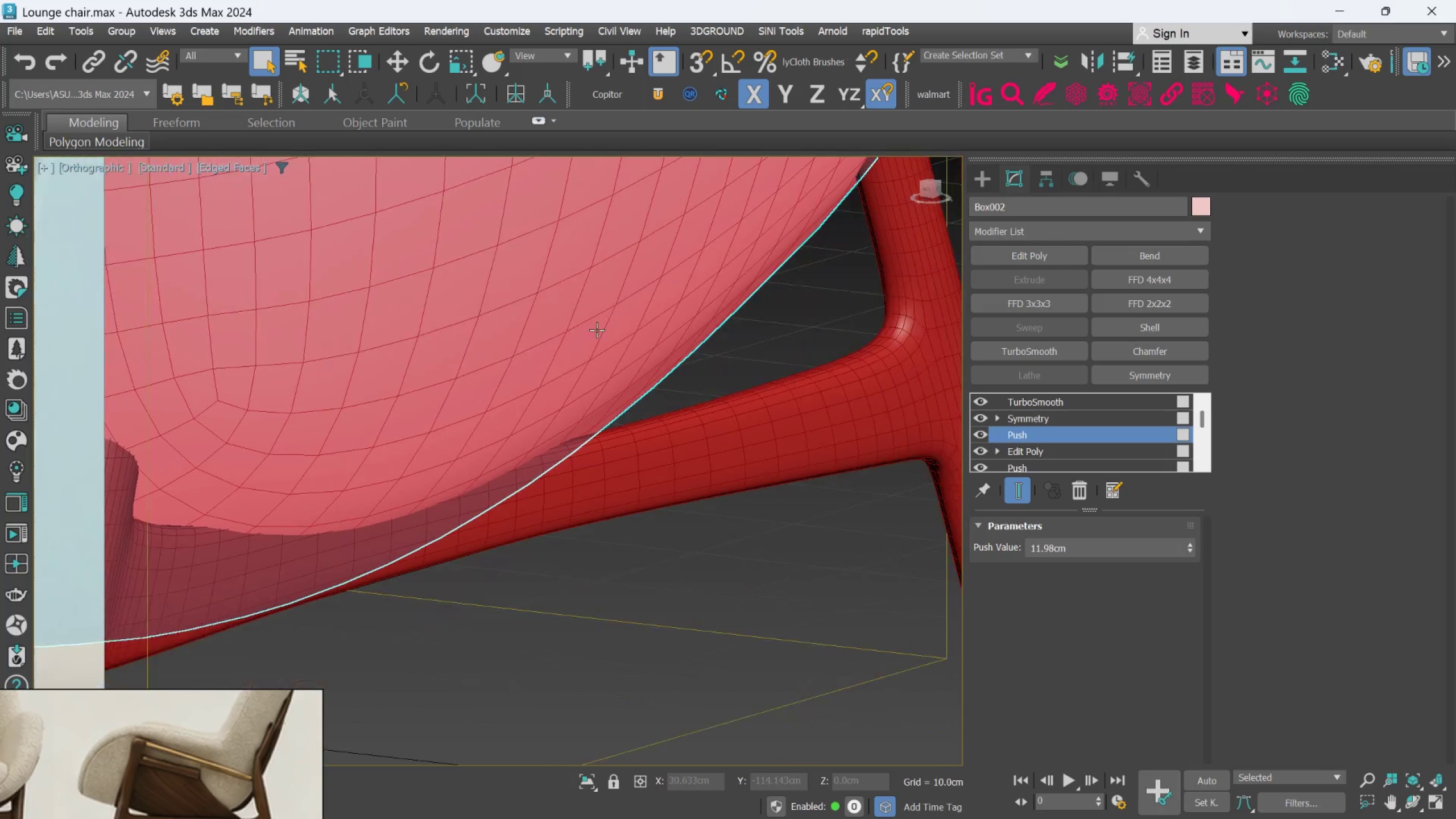 
scroll: coordinate [585, 366], scroll_direction: down, amount: 4.0
 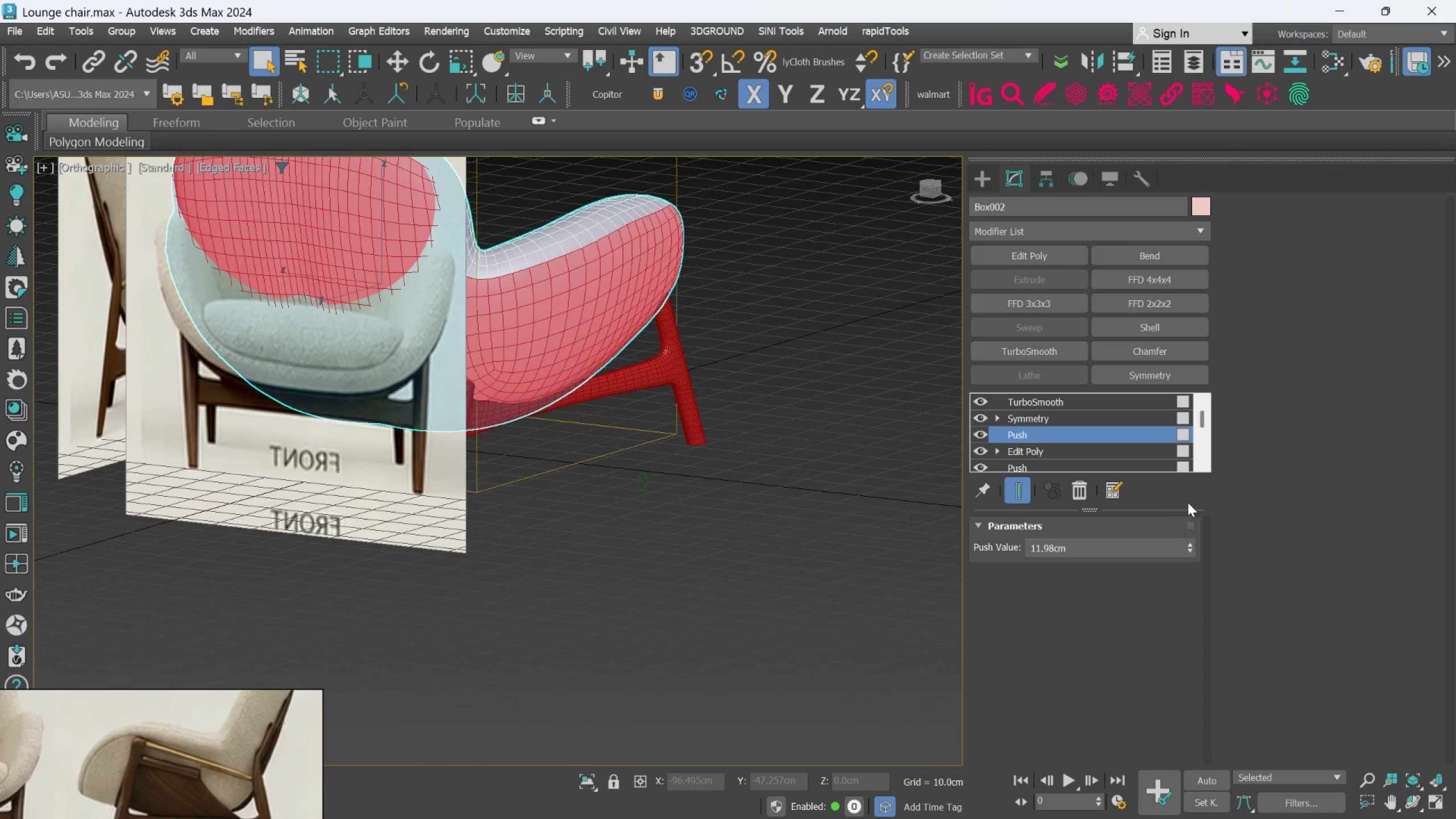 
hold_key(key=AltLeft, duration=1.5)
left_click_drag(start_coordinate=[1188, 550], to_coordinate=[1178, 692])
 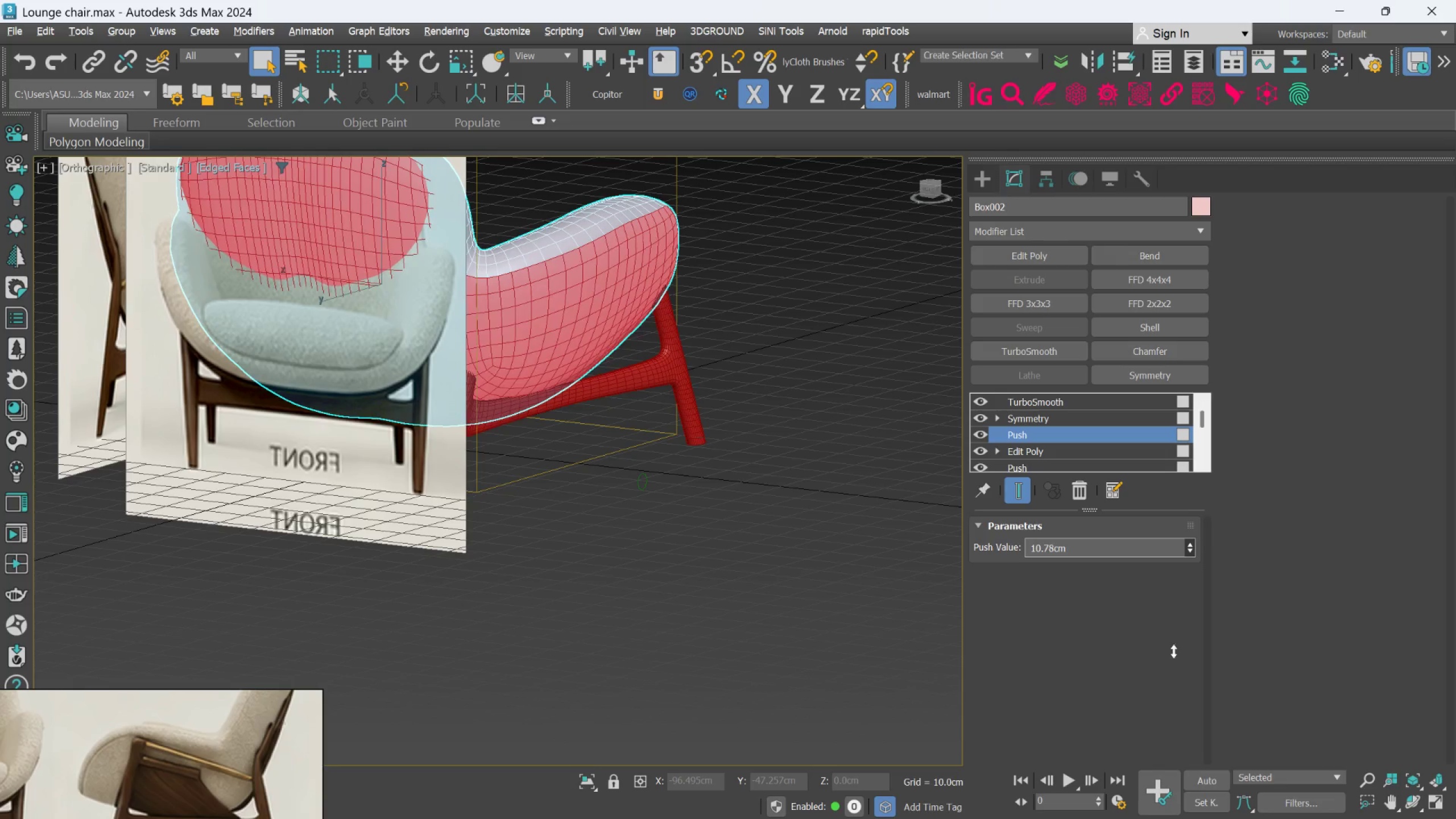 
key(Alt+AltLeft)
 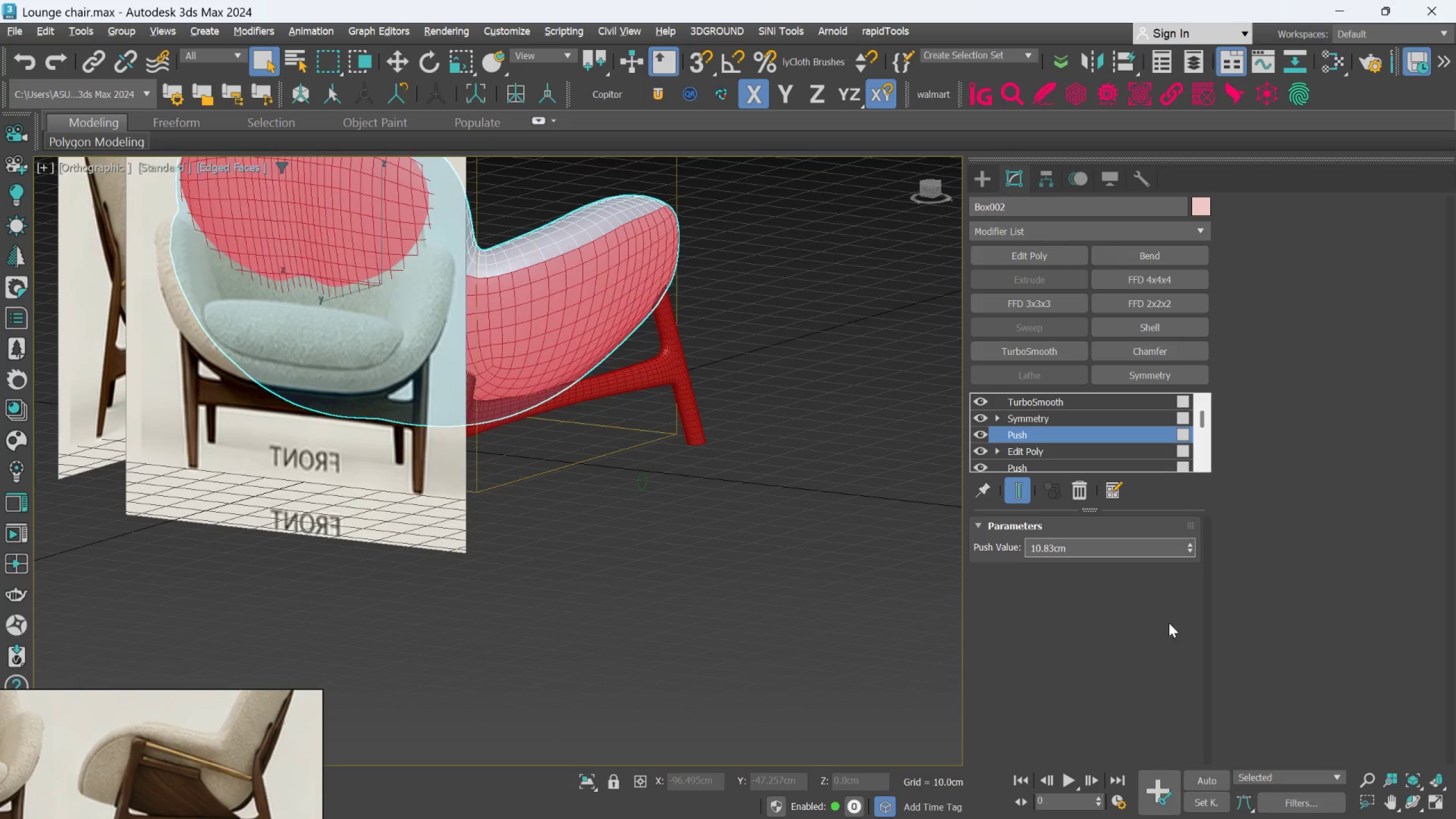 
key(Alt+AltLeft)
 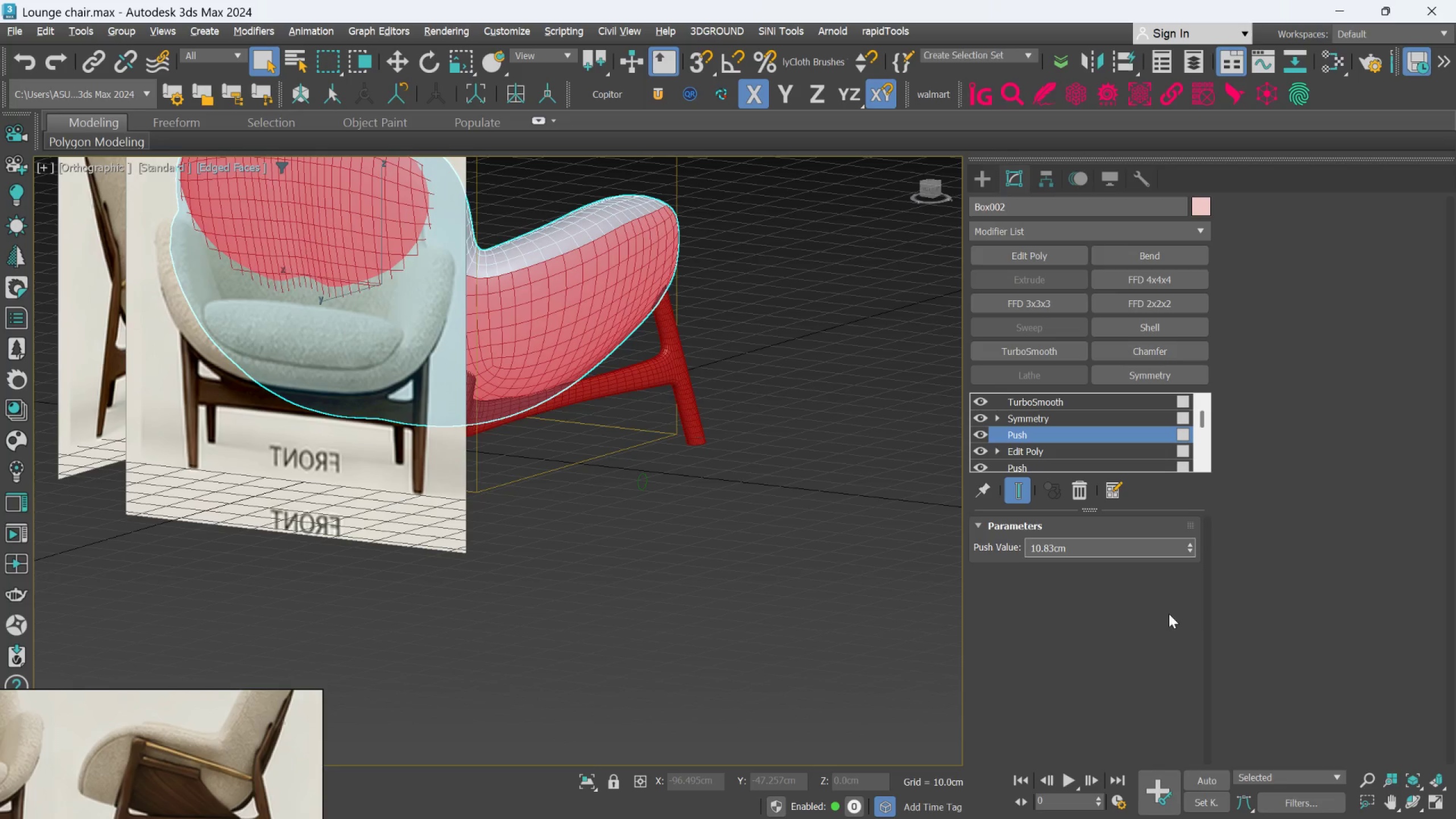 
key(Alt+AltLeft)
 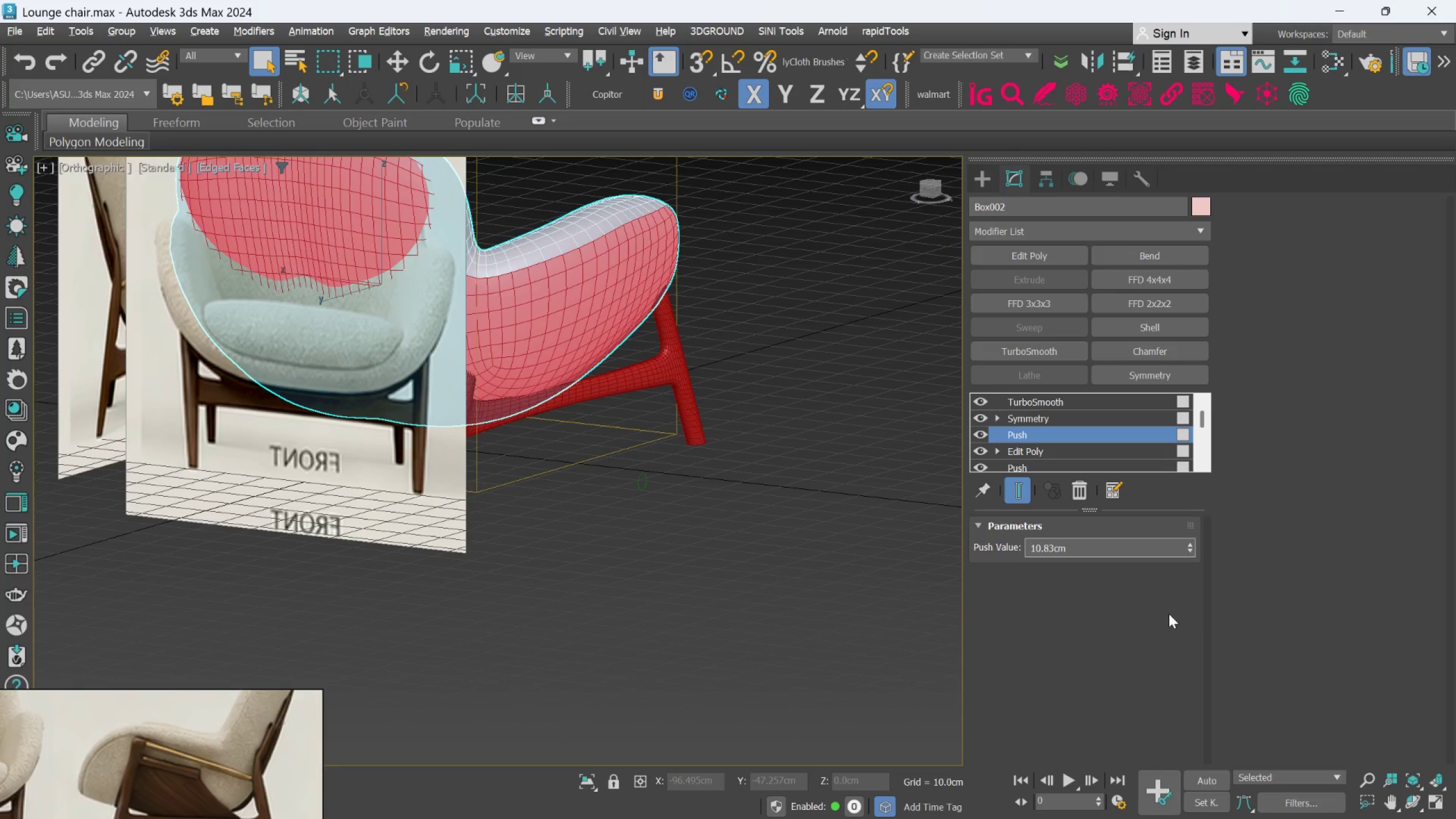 
key(Alt+AltLeft)
 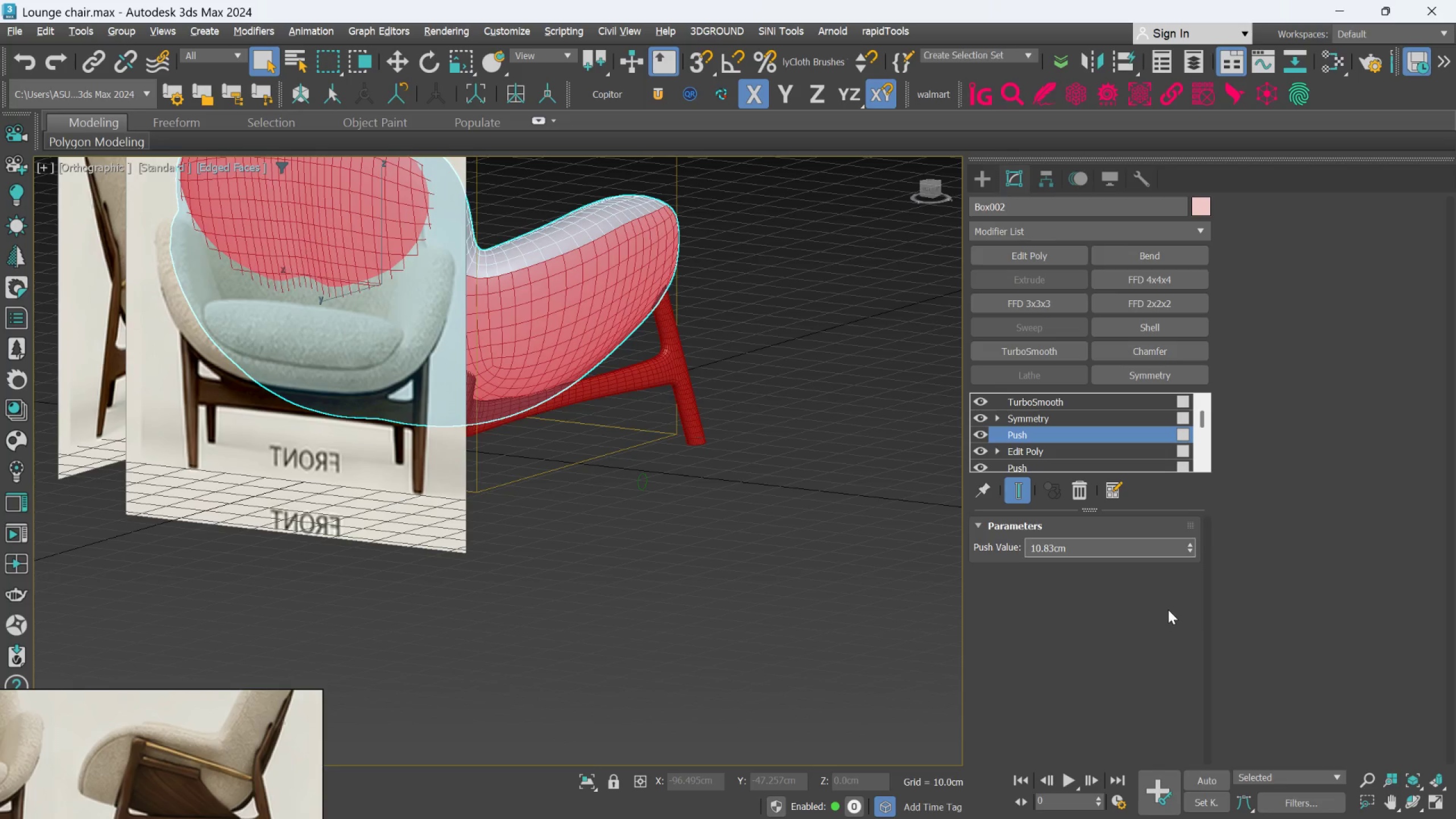 
key(Alt+AltLeft)
 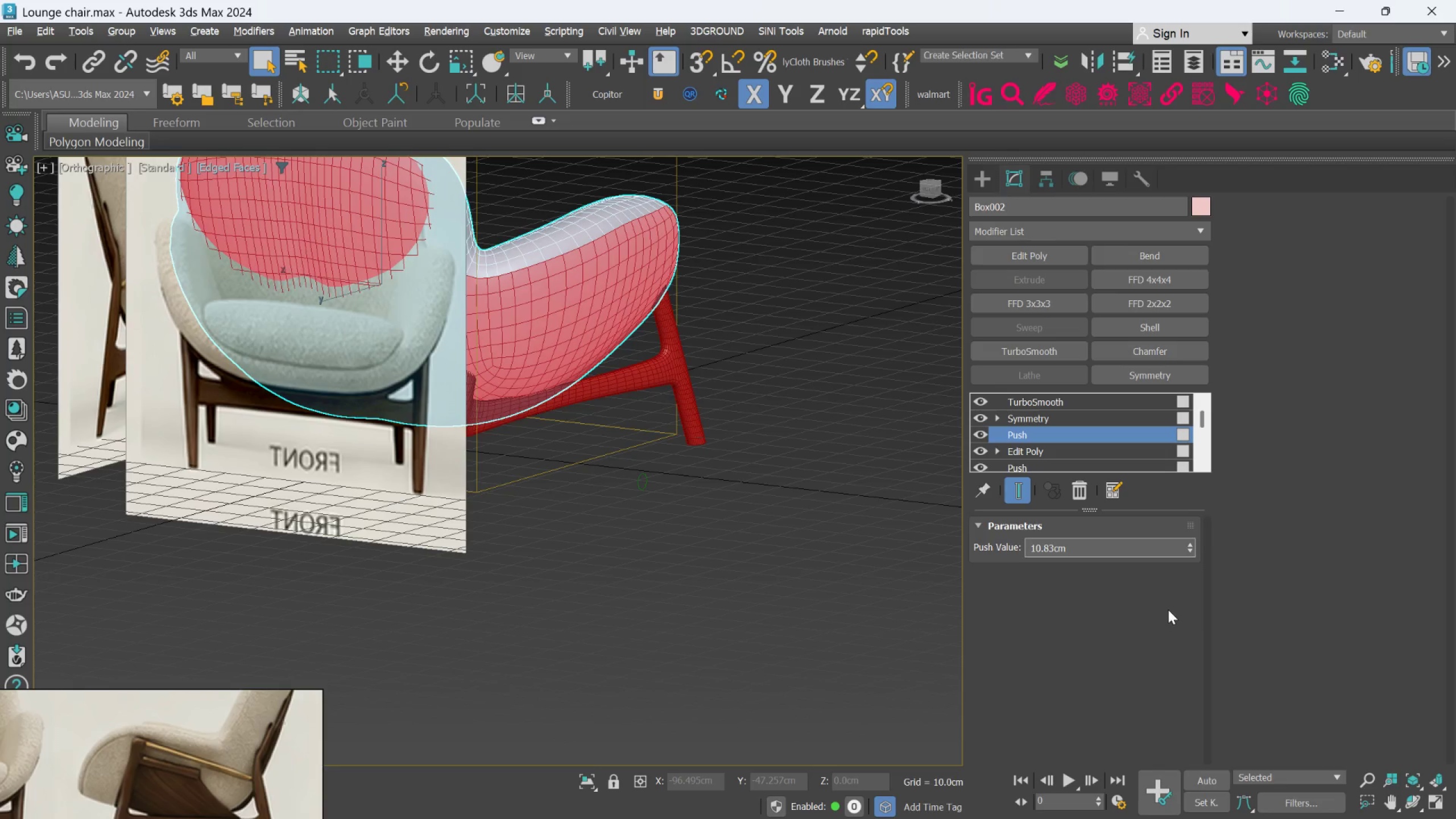 
key(Alt+AltLeft)
 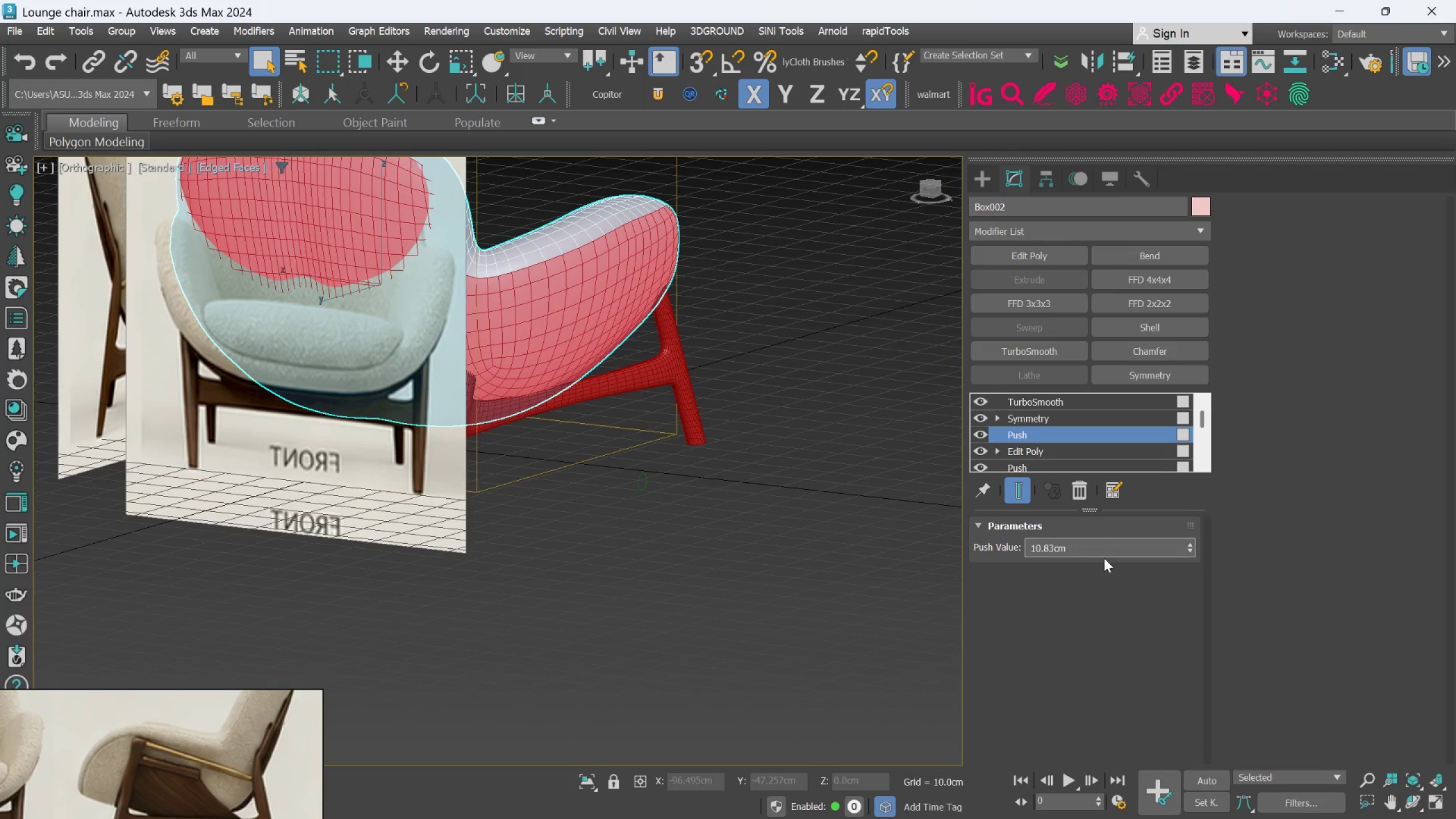 
double_click([1103, 558])
 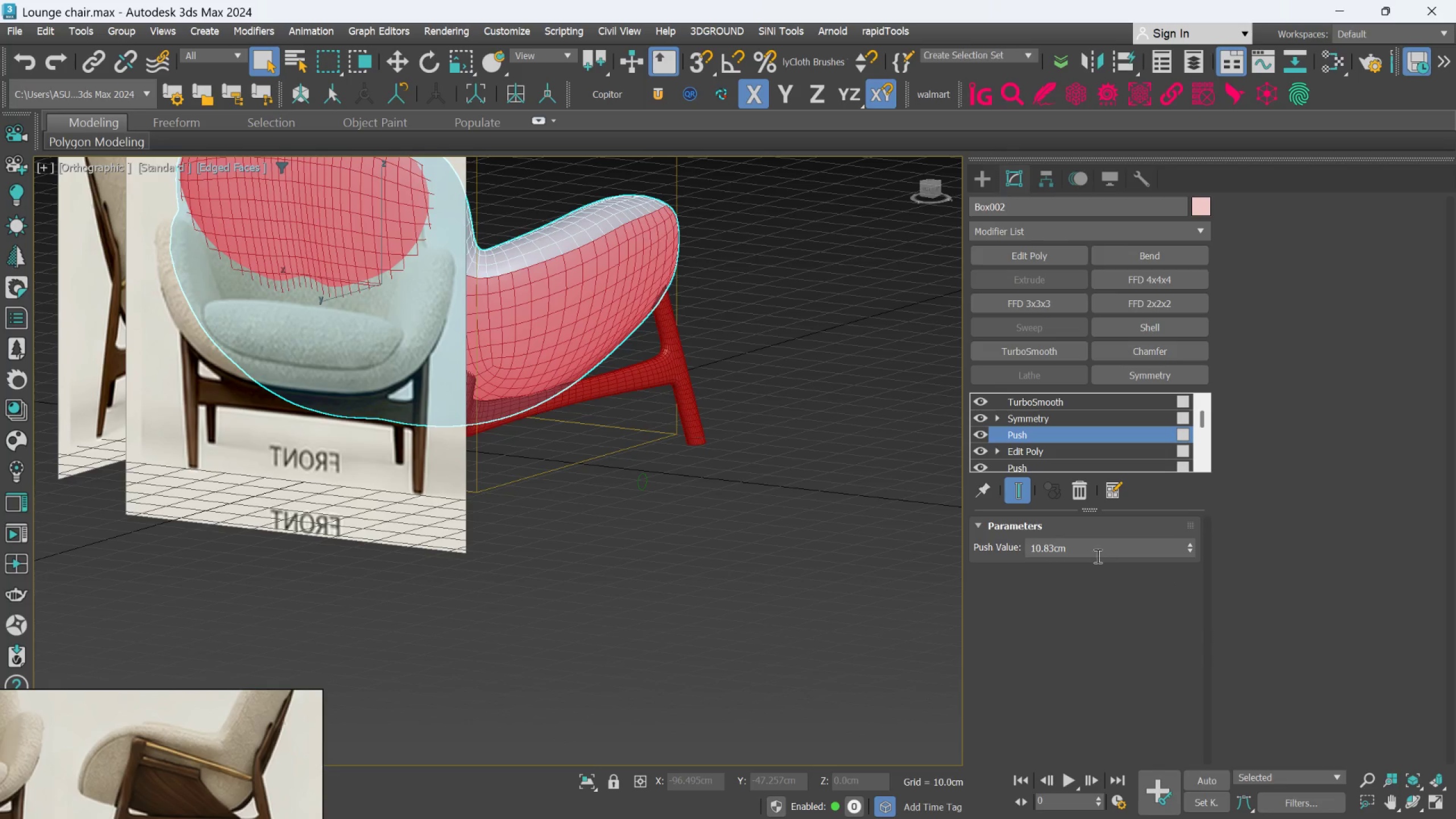 
triple_click([1092, 553])
 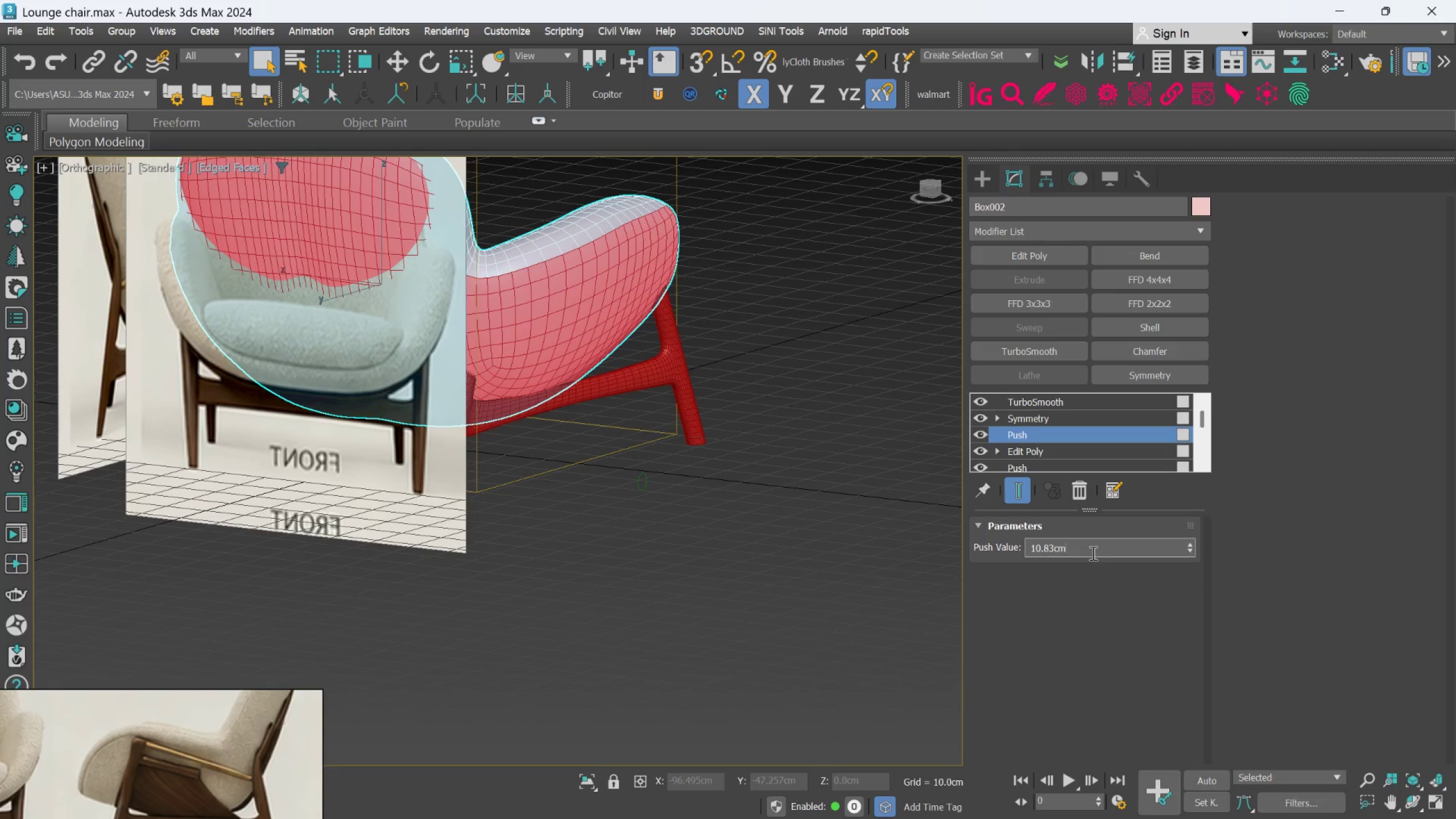 
triple_click([1092, 553])
 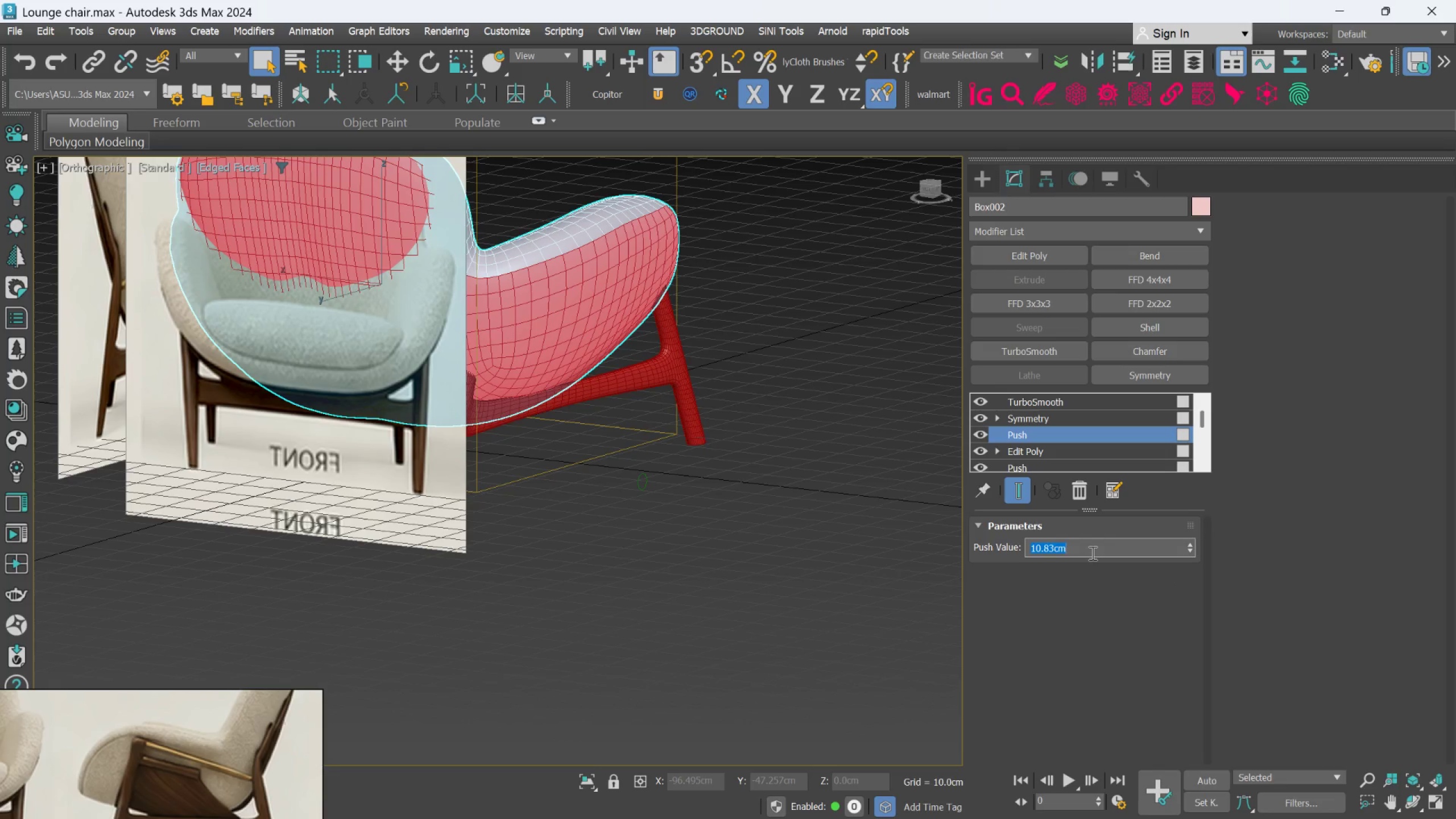 
key(1)
 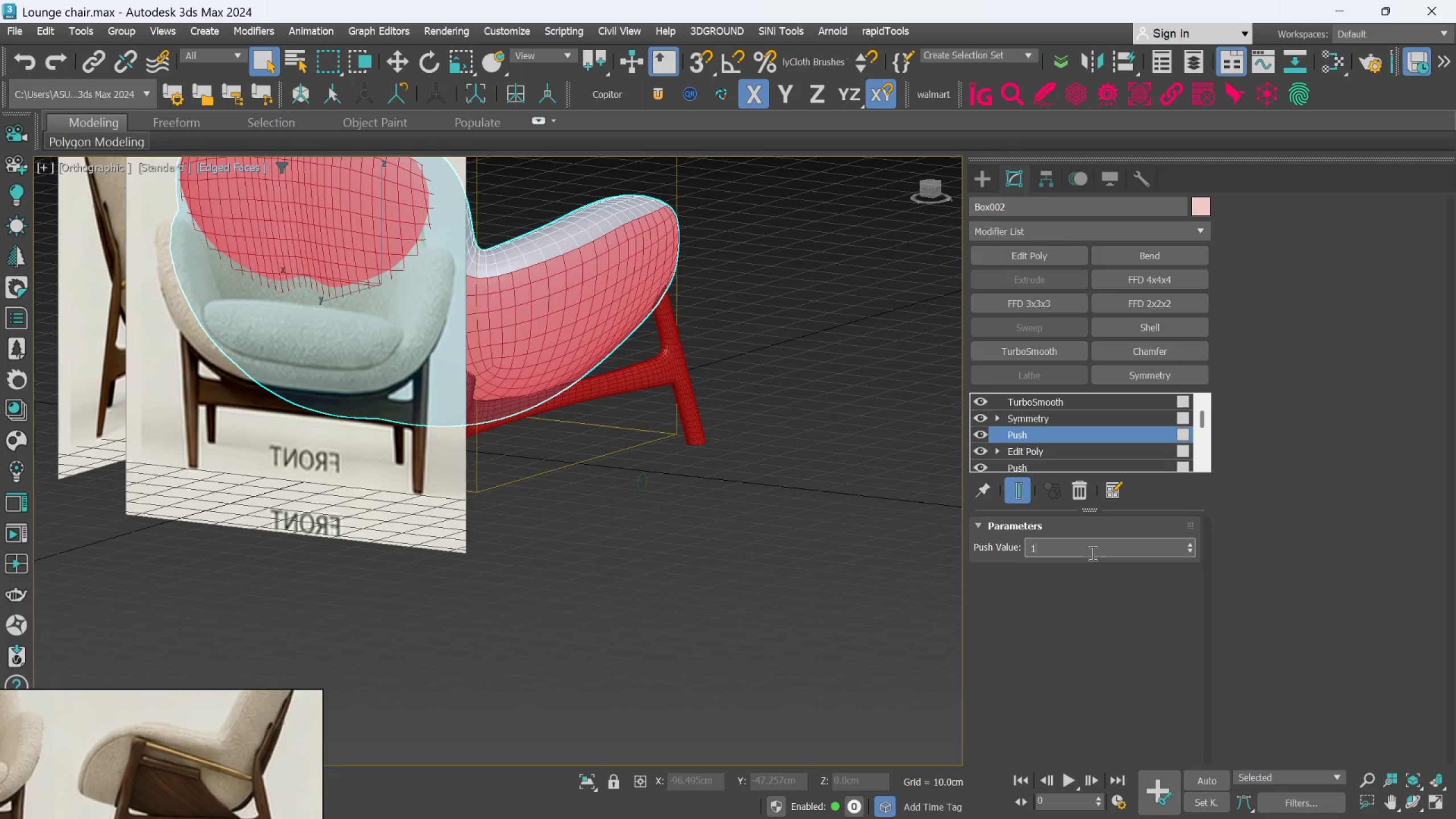 
key(Enter)
 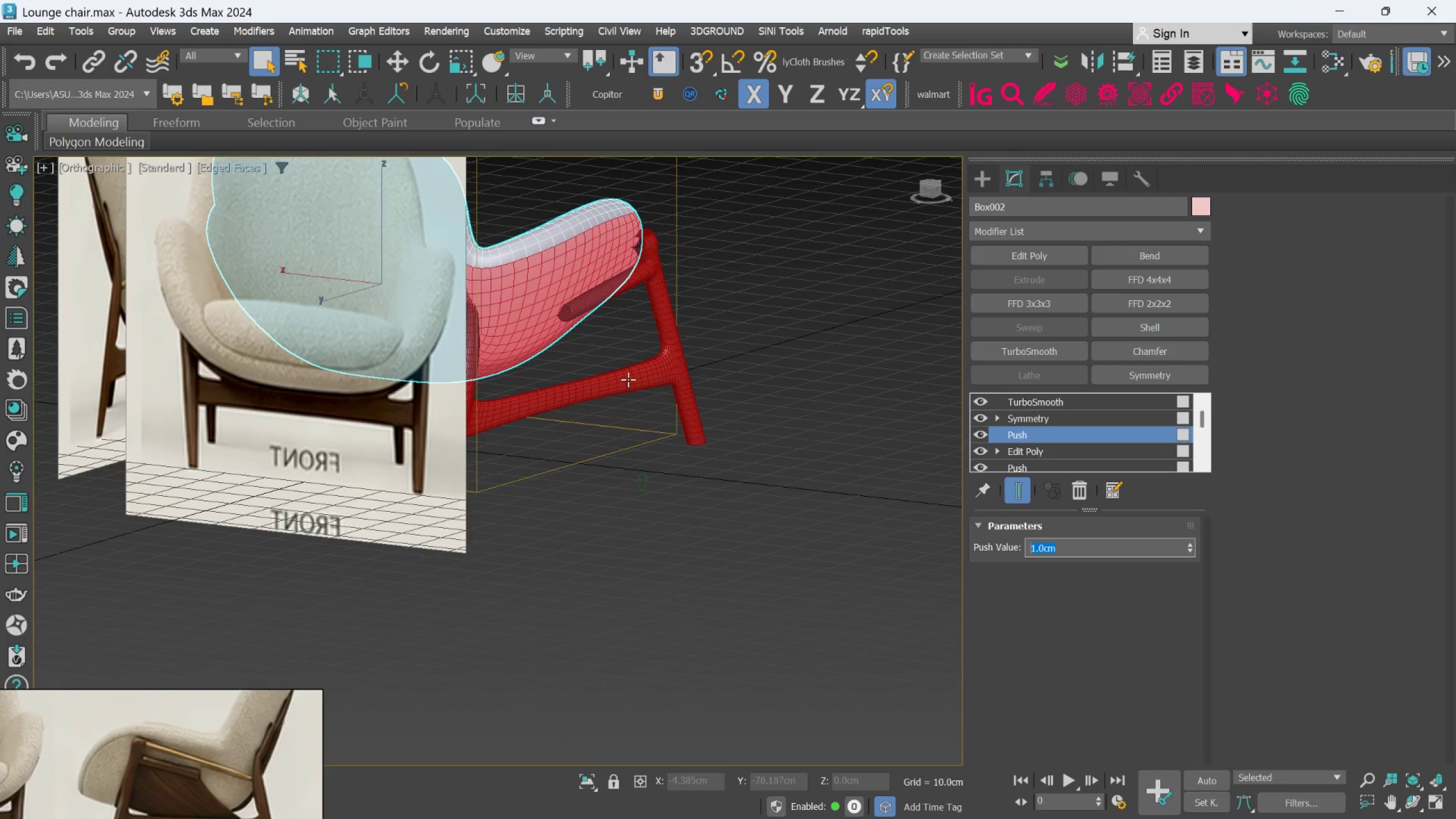 
scroll: coordinate [609, 260], scroll_direction: up, amount: 3.0
 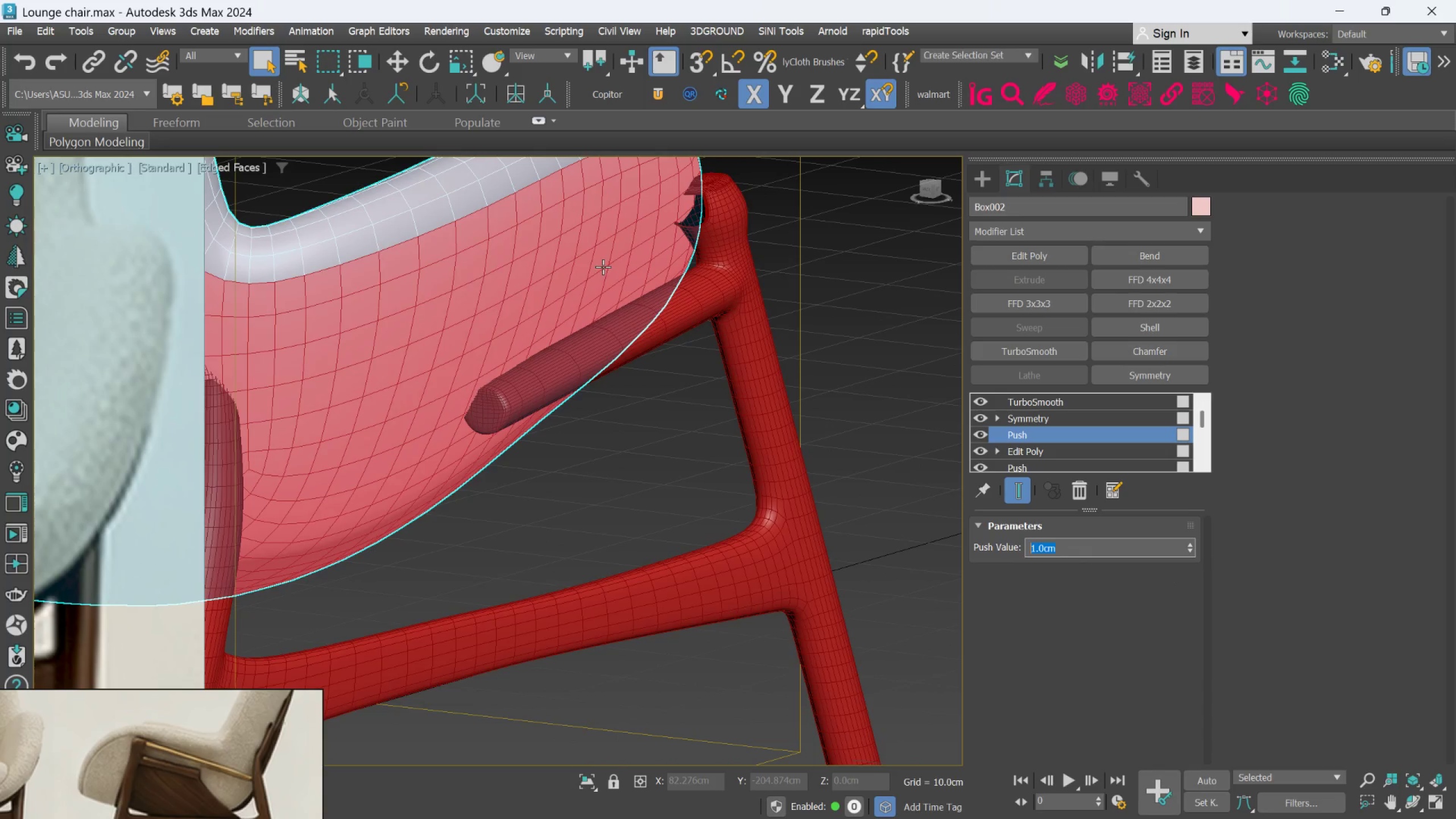 
hold_key(key=AltLeft, duration=0.77)
 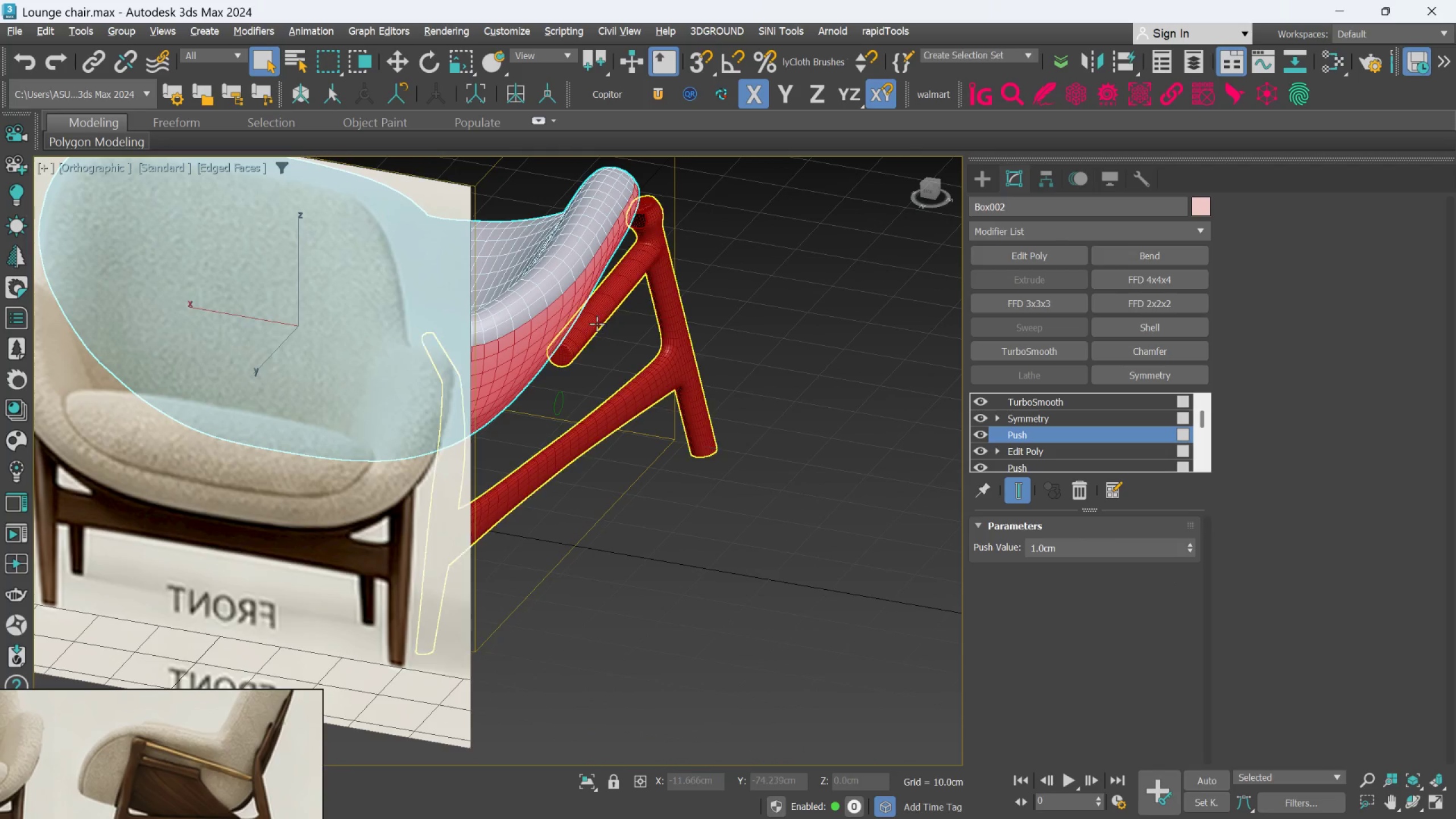 
scroll: coordinate [599, 286], scroll_direction: down, amount: 2.0
 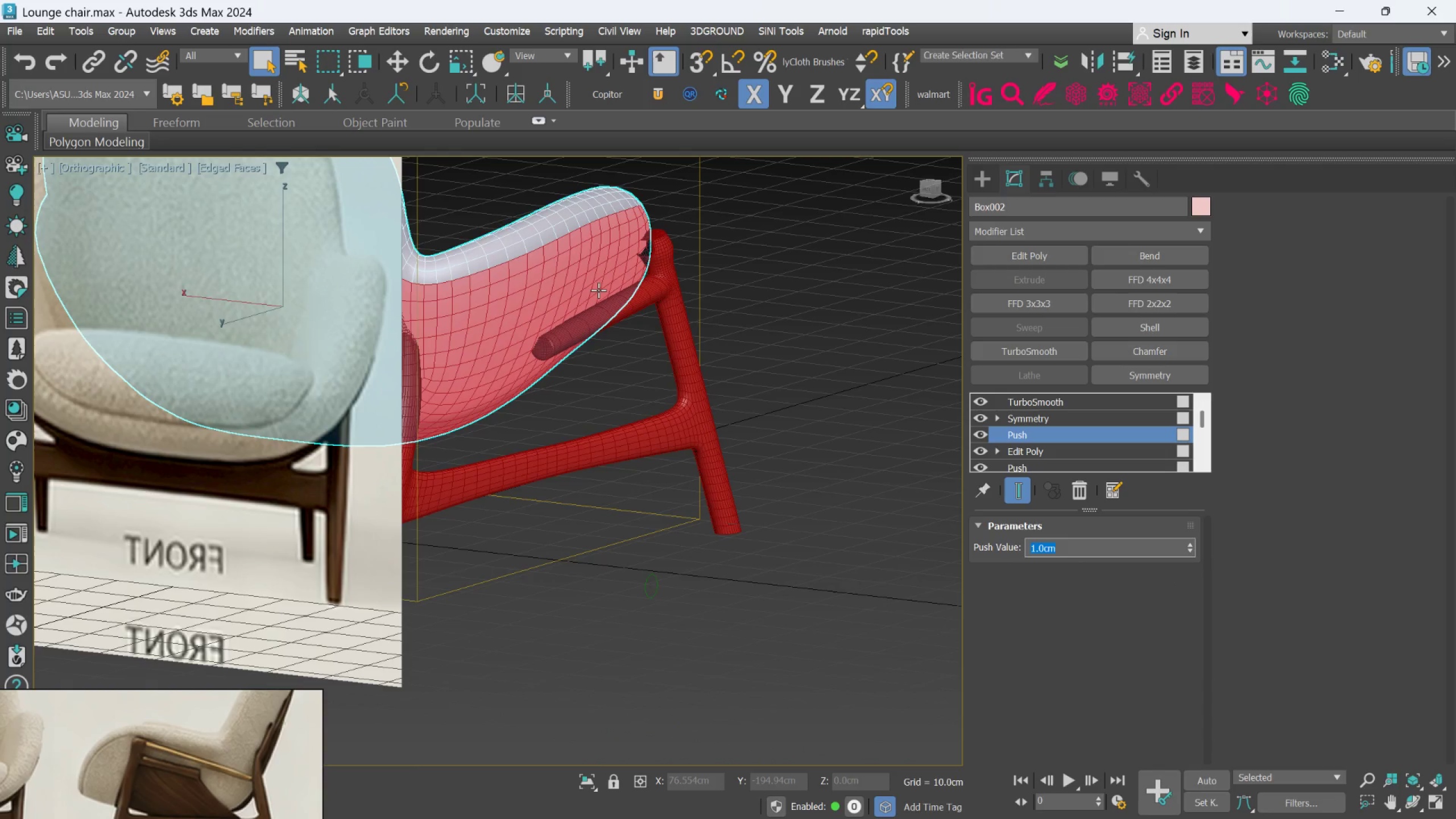 
scroll: coordinate [597, 324], scroll_direction: up, amount: 2.0
 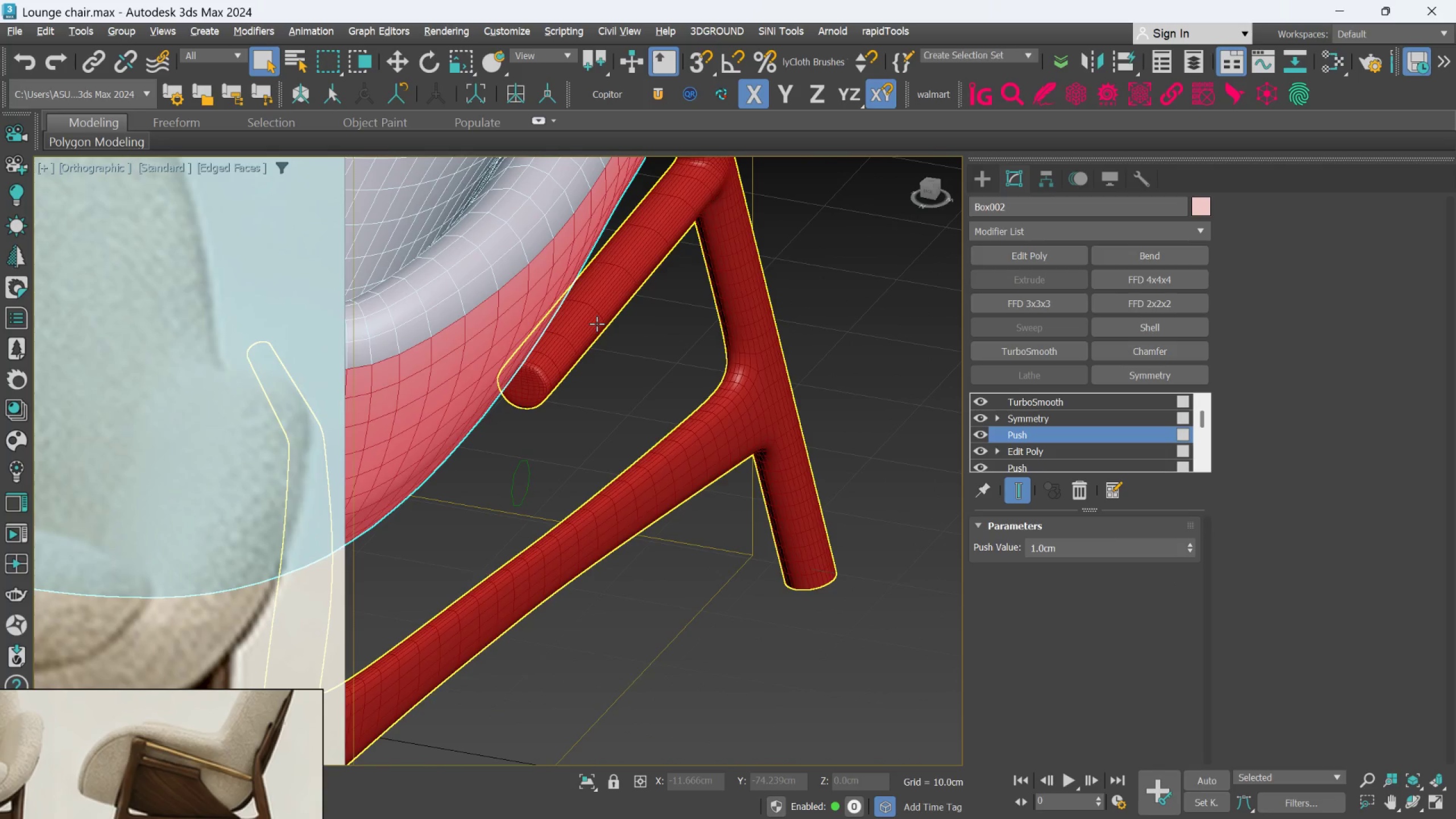 
hold_key(key=AltLeft, duration=1.14)
 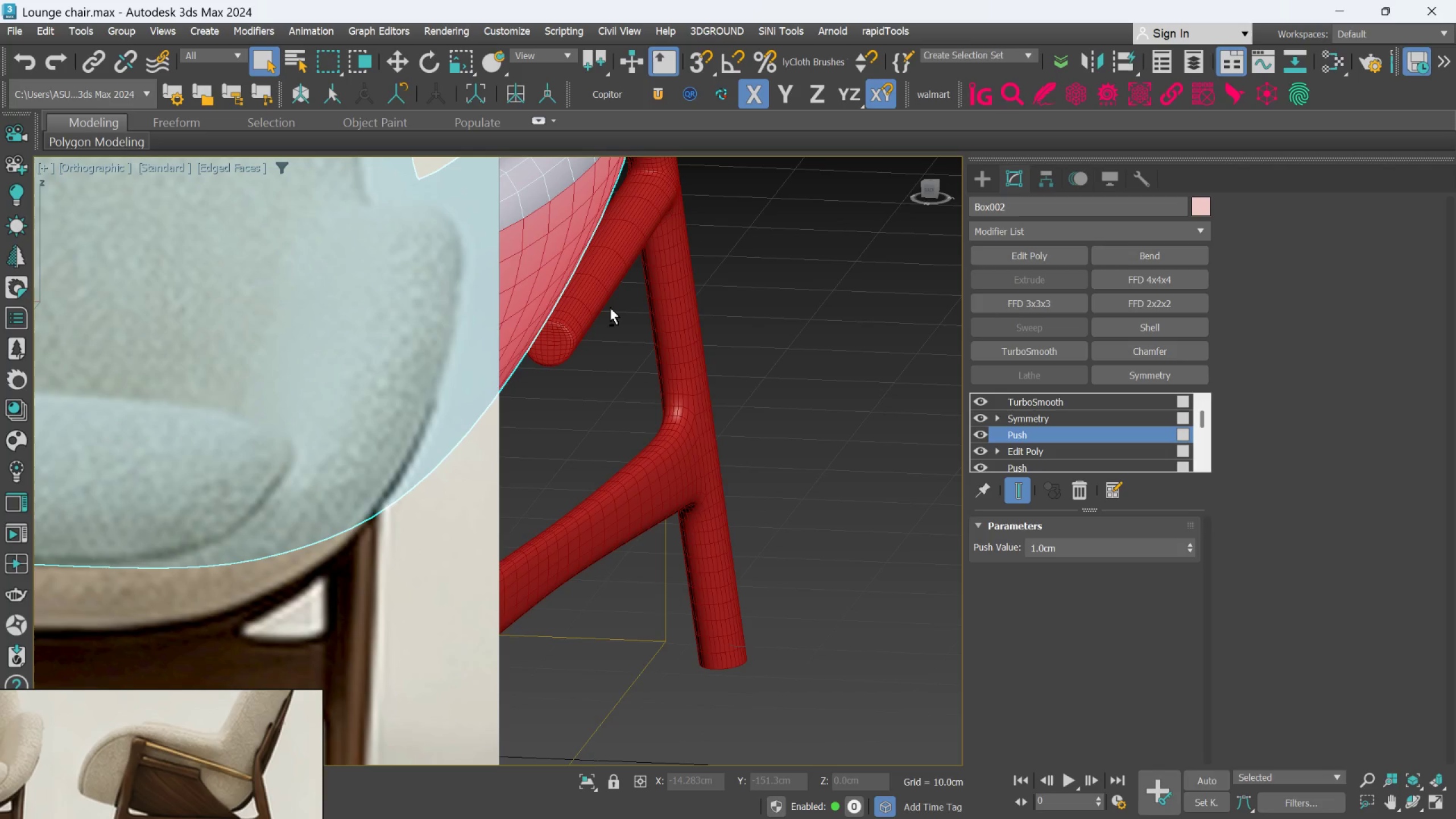 
hold_key(key=AltLeft, duration=0.58)
 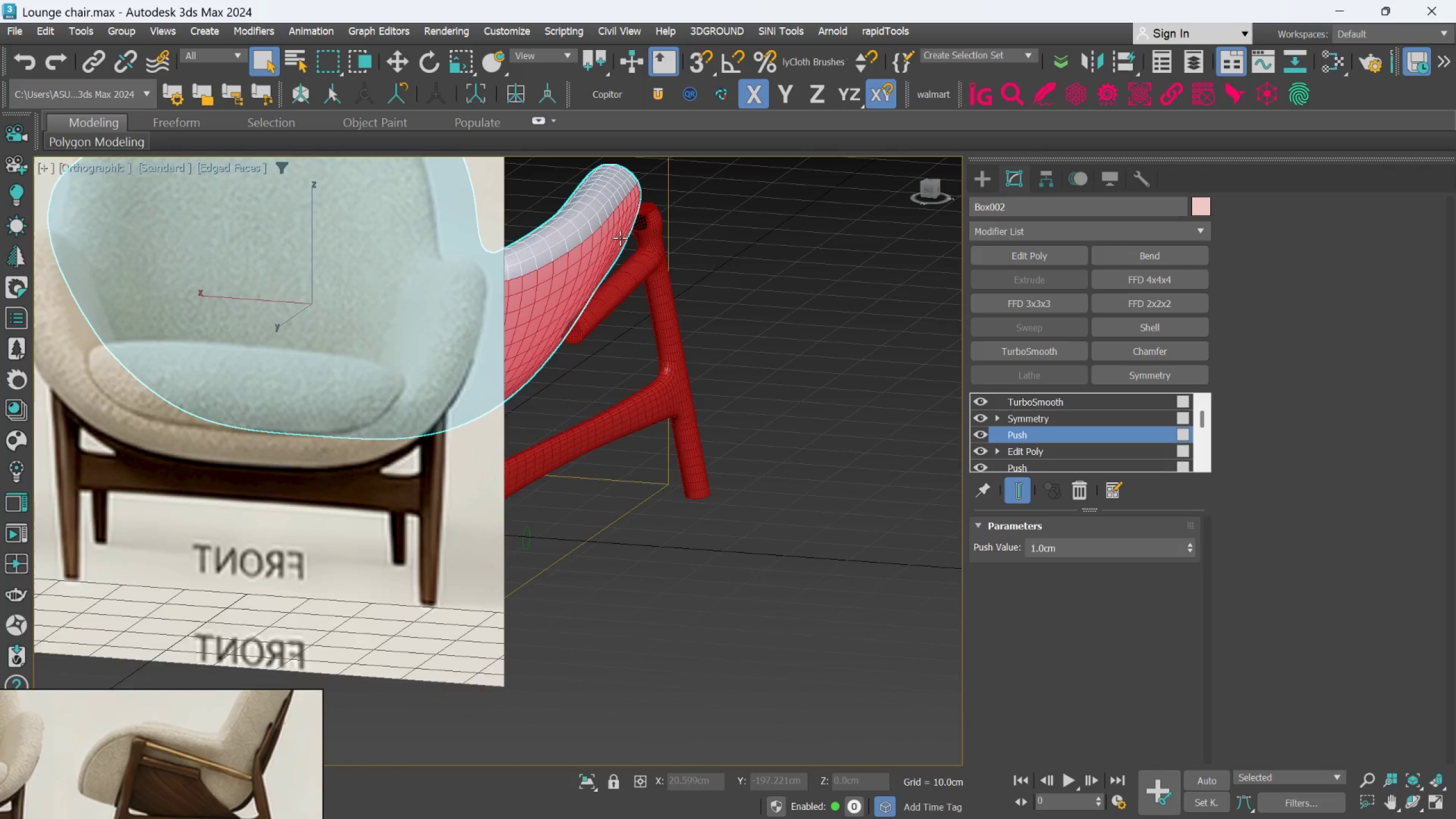 
scroll: coordinate [610, 307], scroll_direction: down, amount: 2.0
 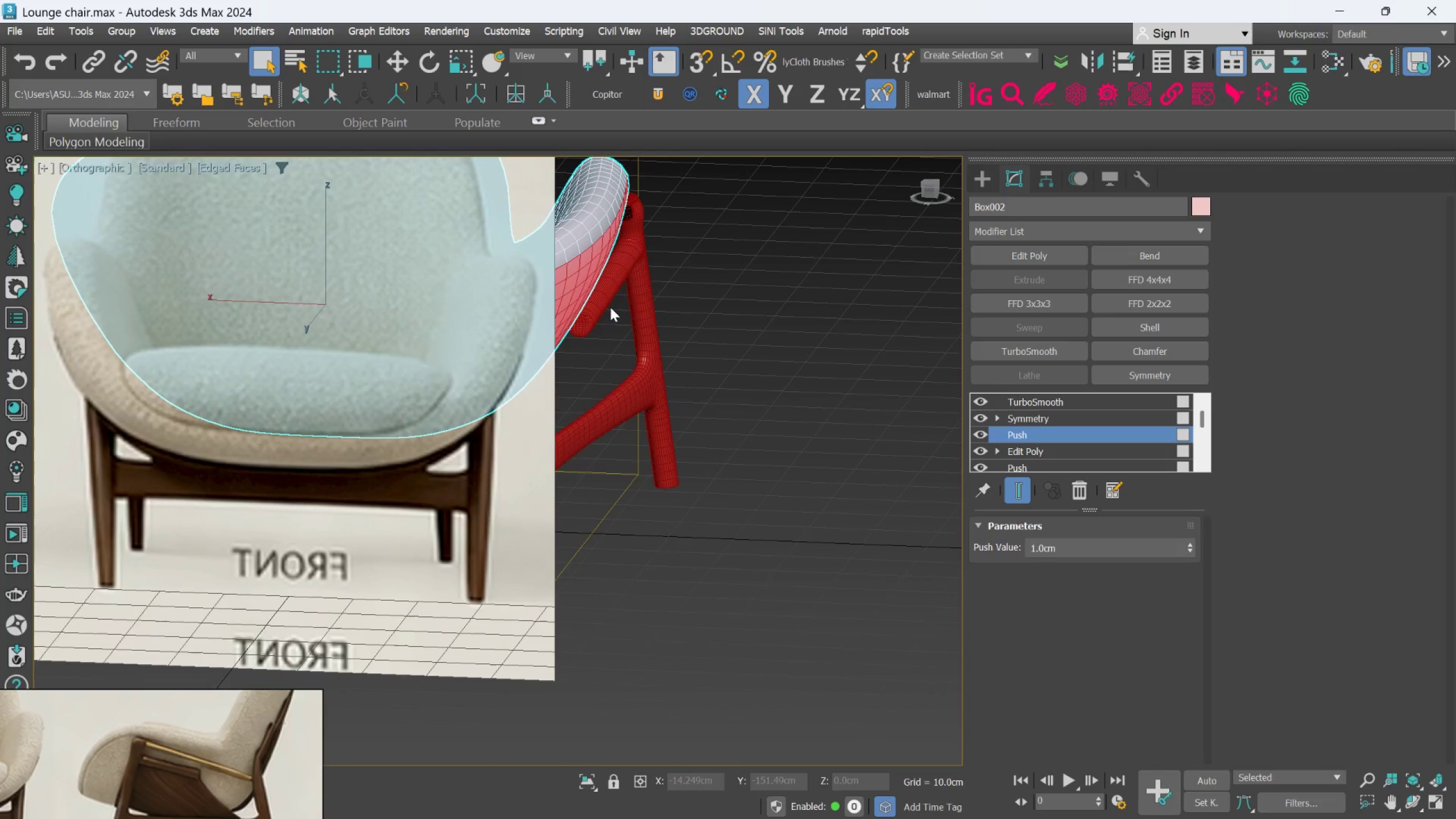 
scroll: coordinate [620, 238], scroll_direction: up, amount: 2.0
 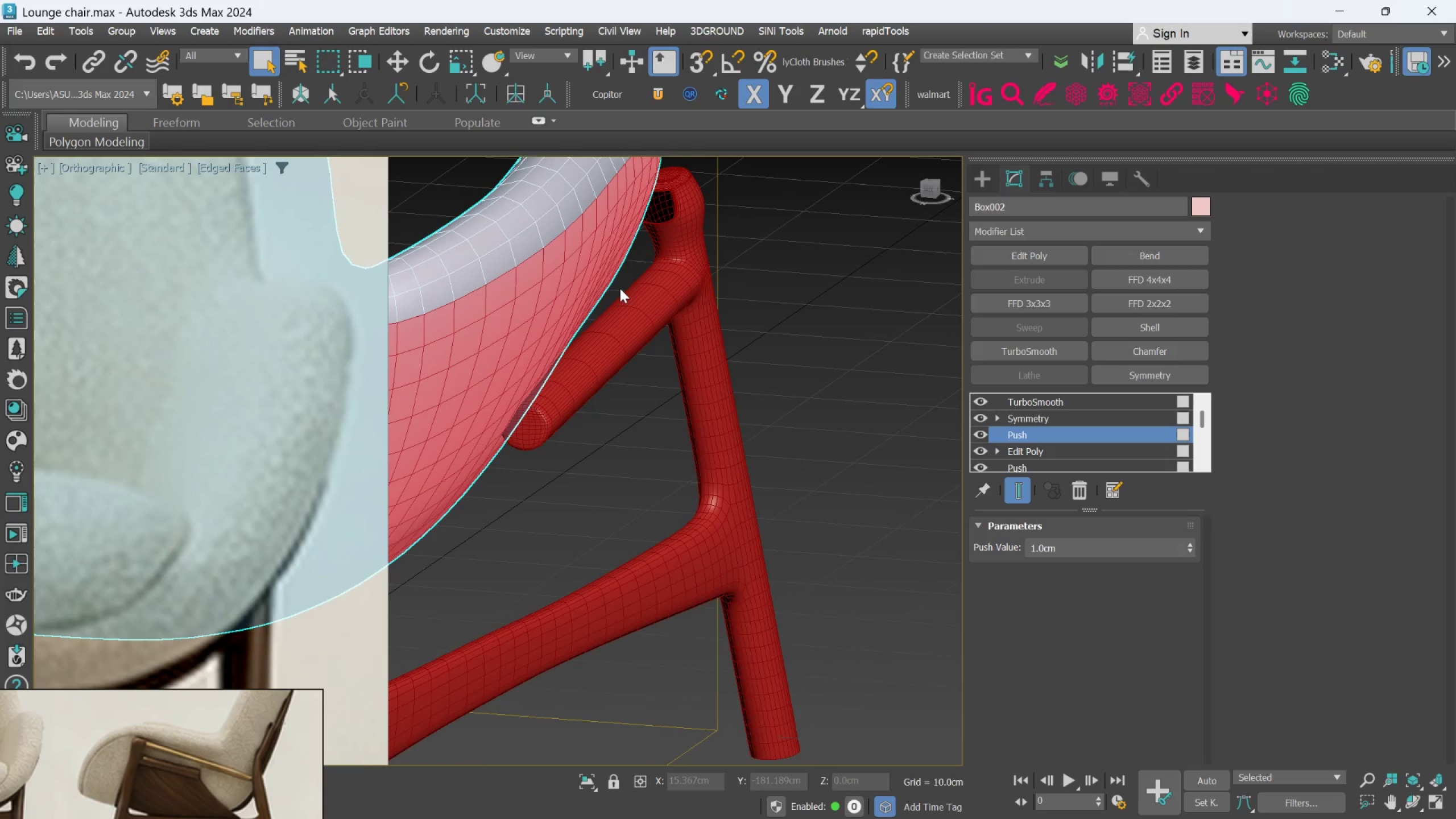 
key(Alt+AltLeft)
 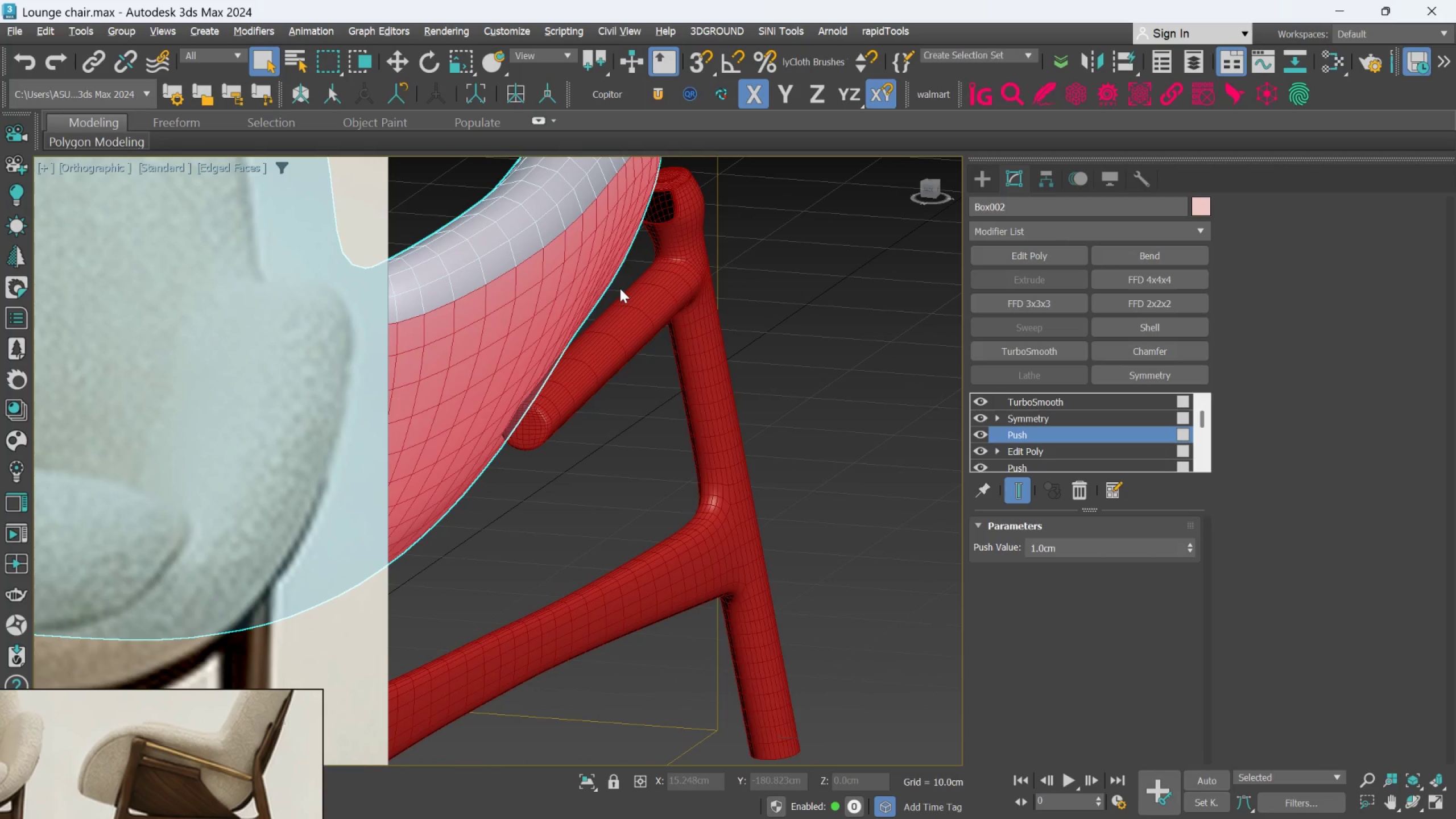 
middle_click([620, 288])
 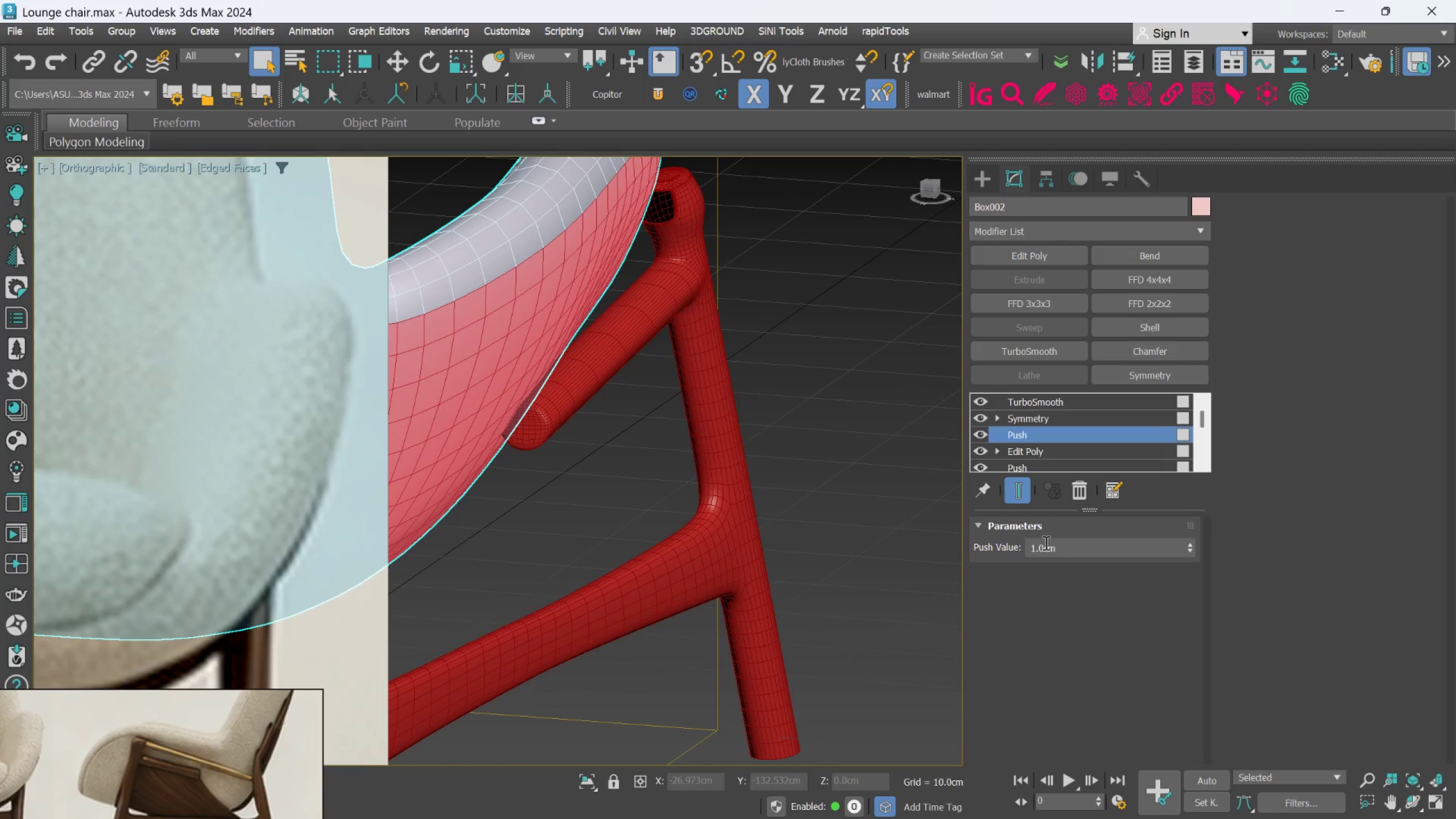 
double_click([1045, 543])
 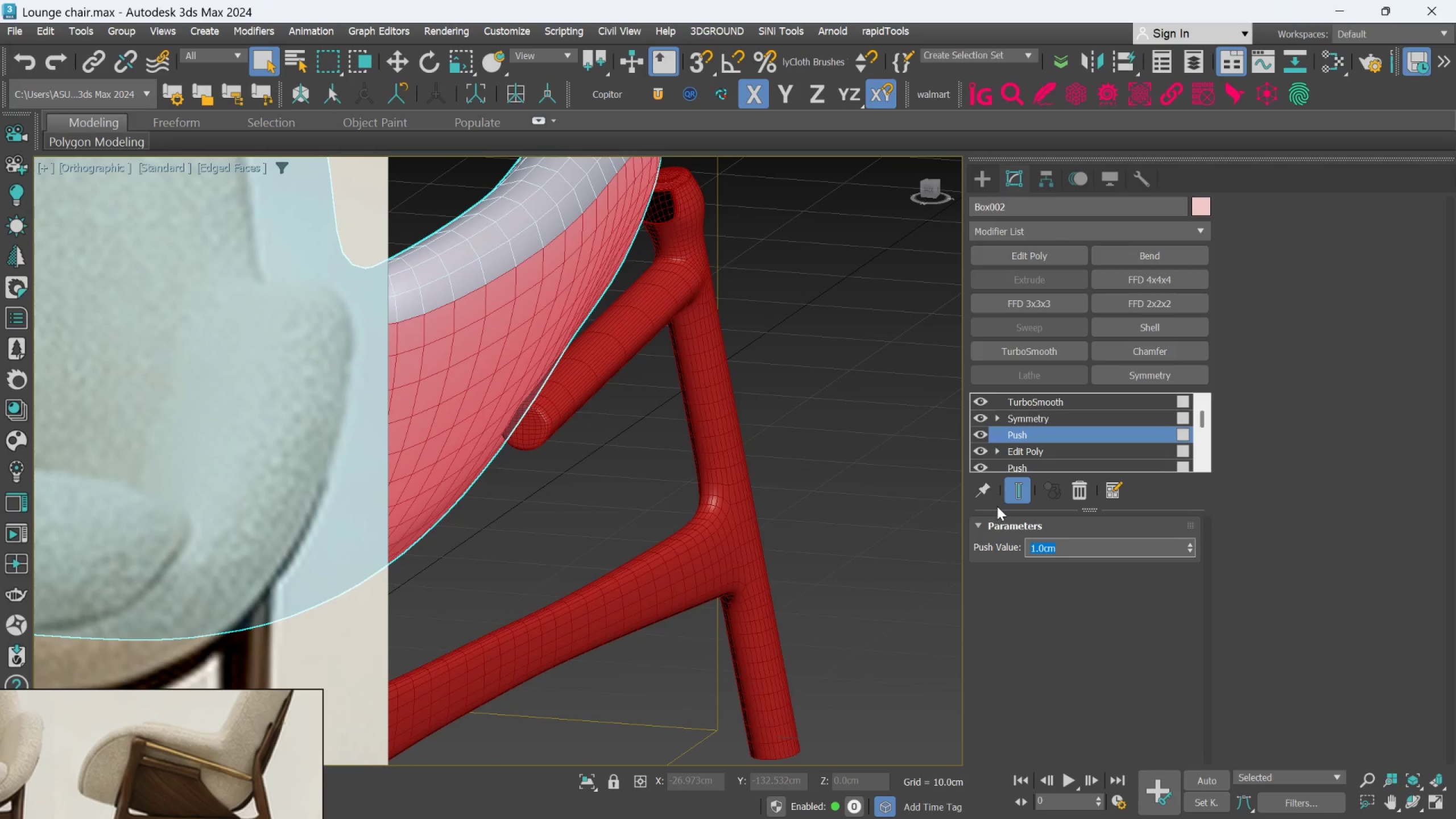 
key(Period)
 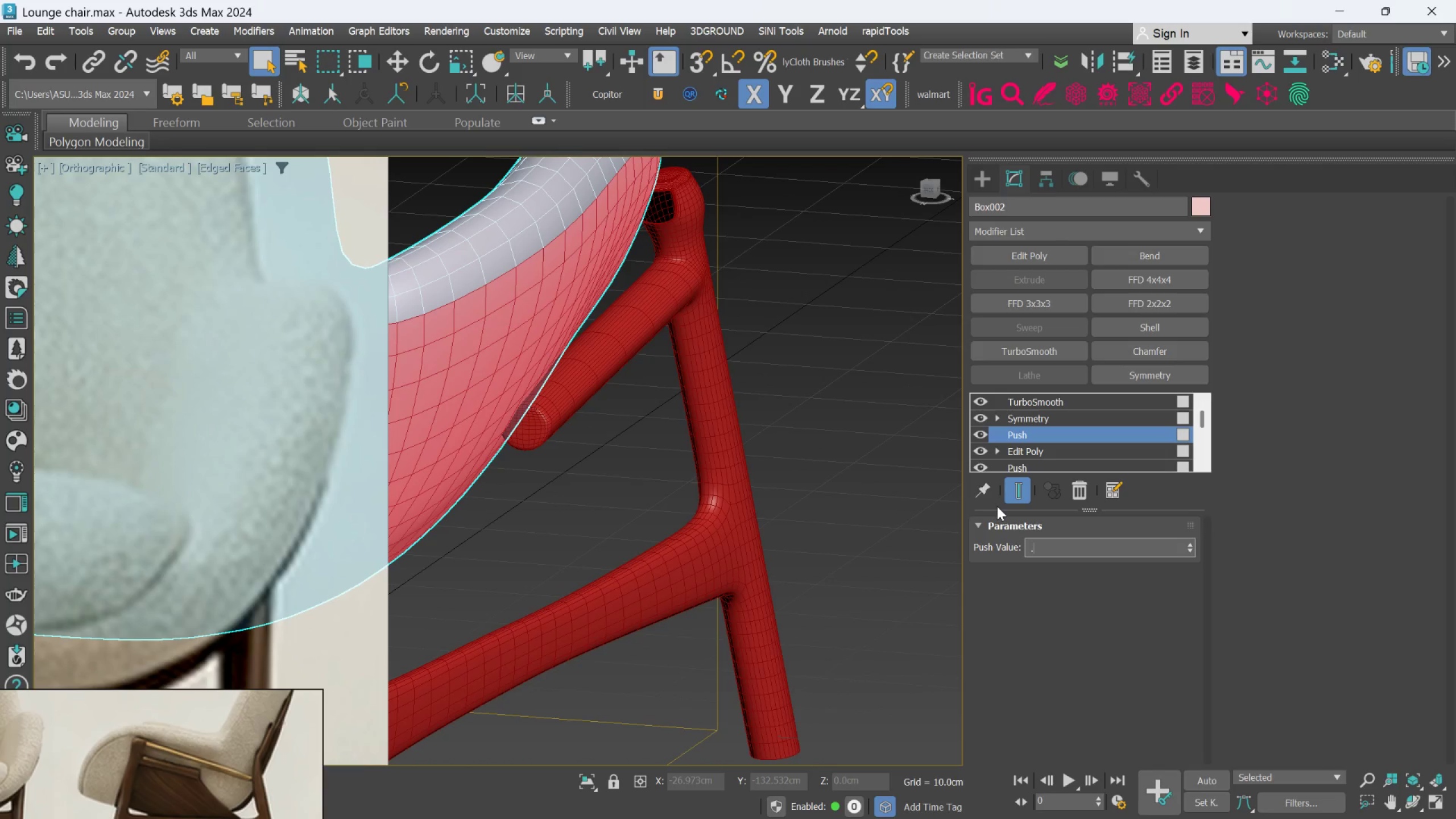 
key(8)
 